 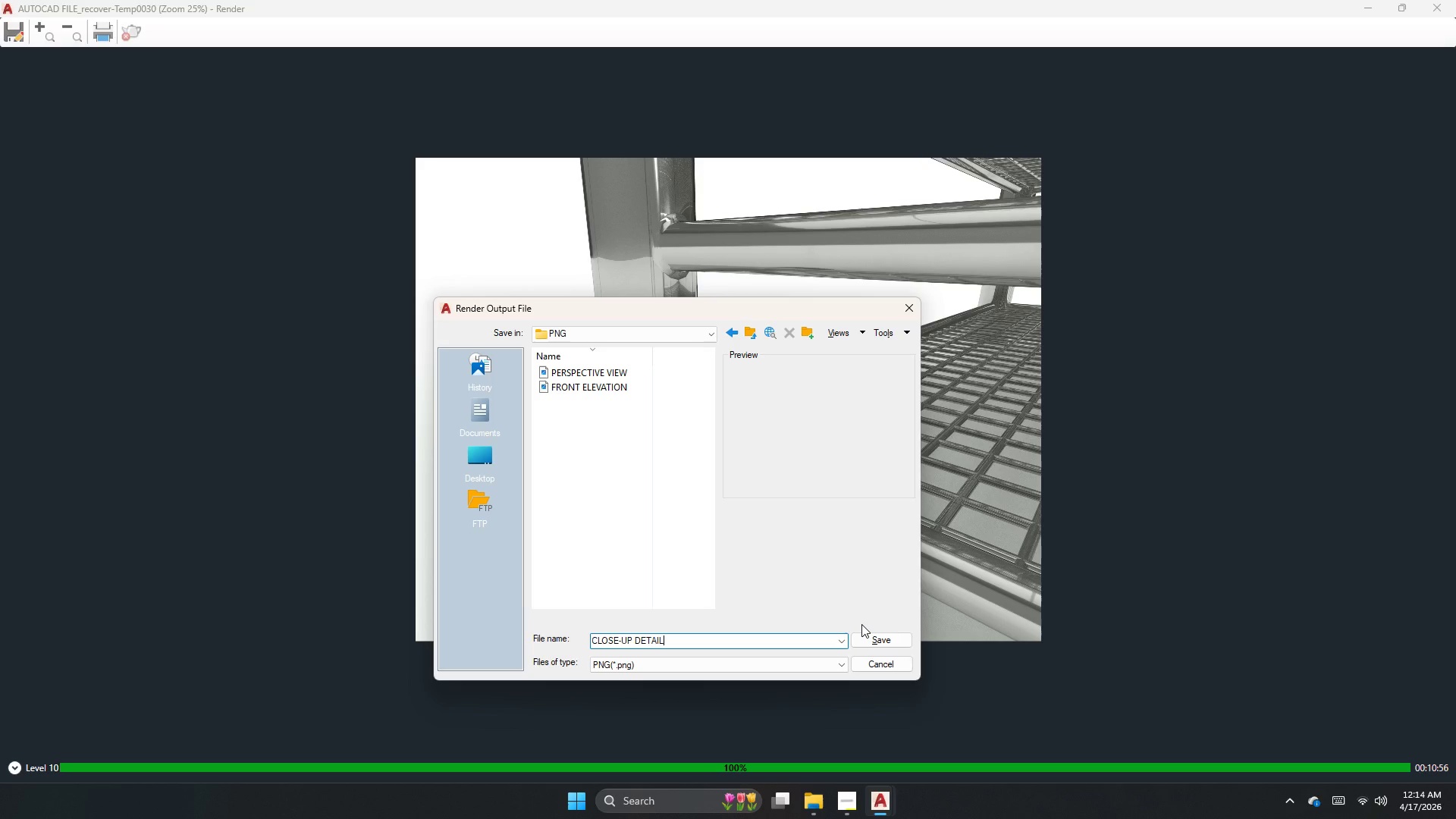 
key(Enter)
 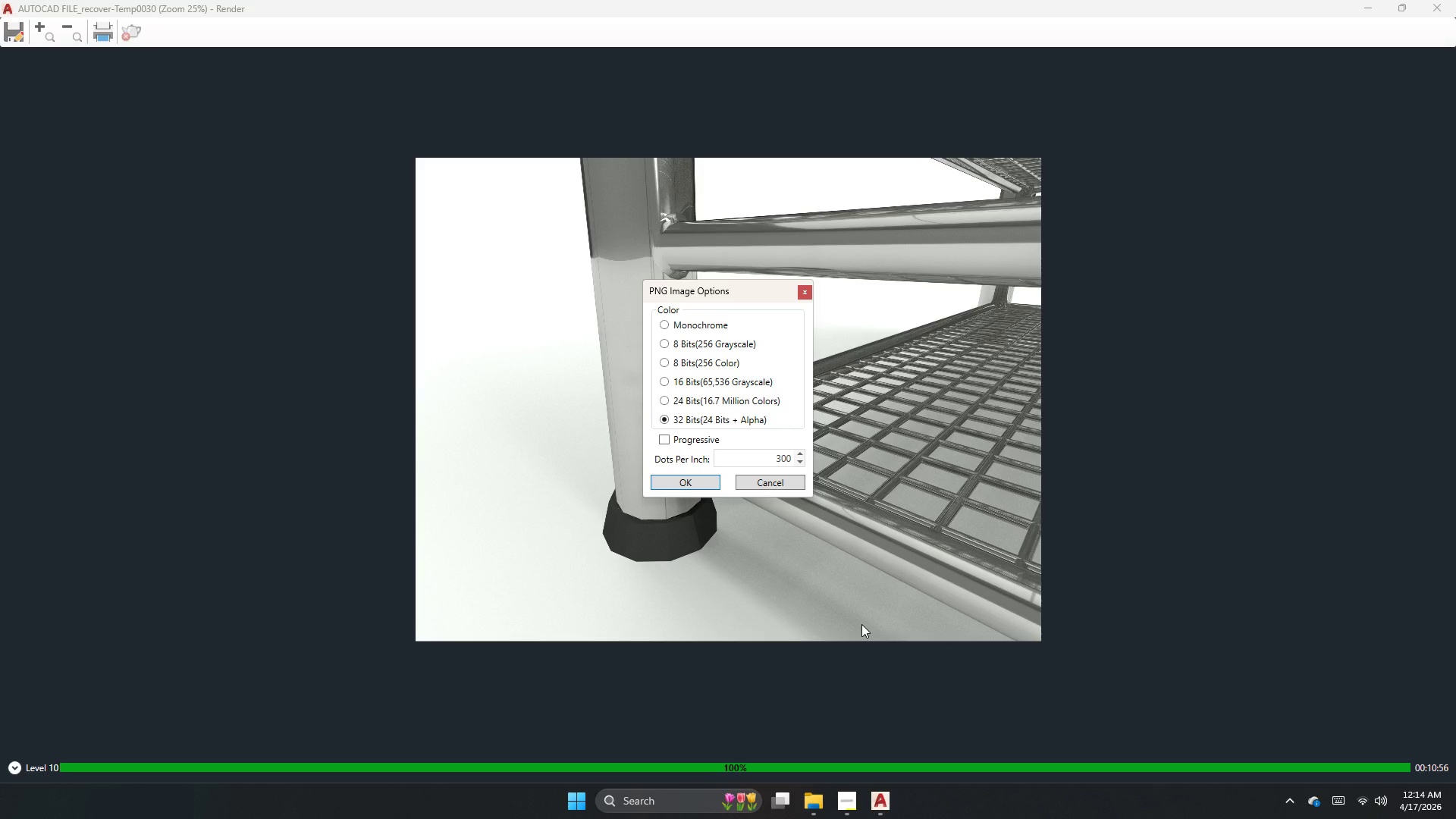 
key(Enter)
 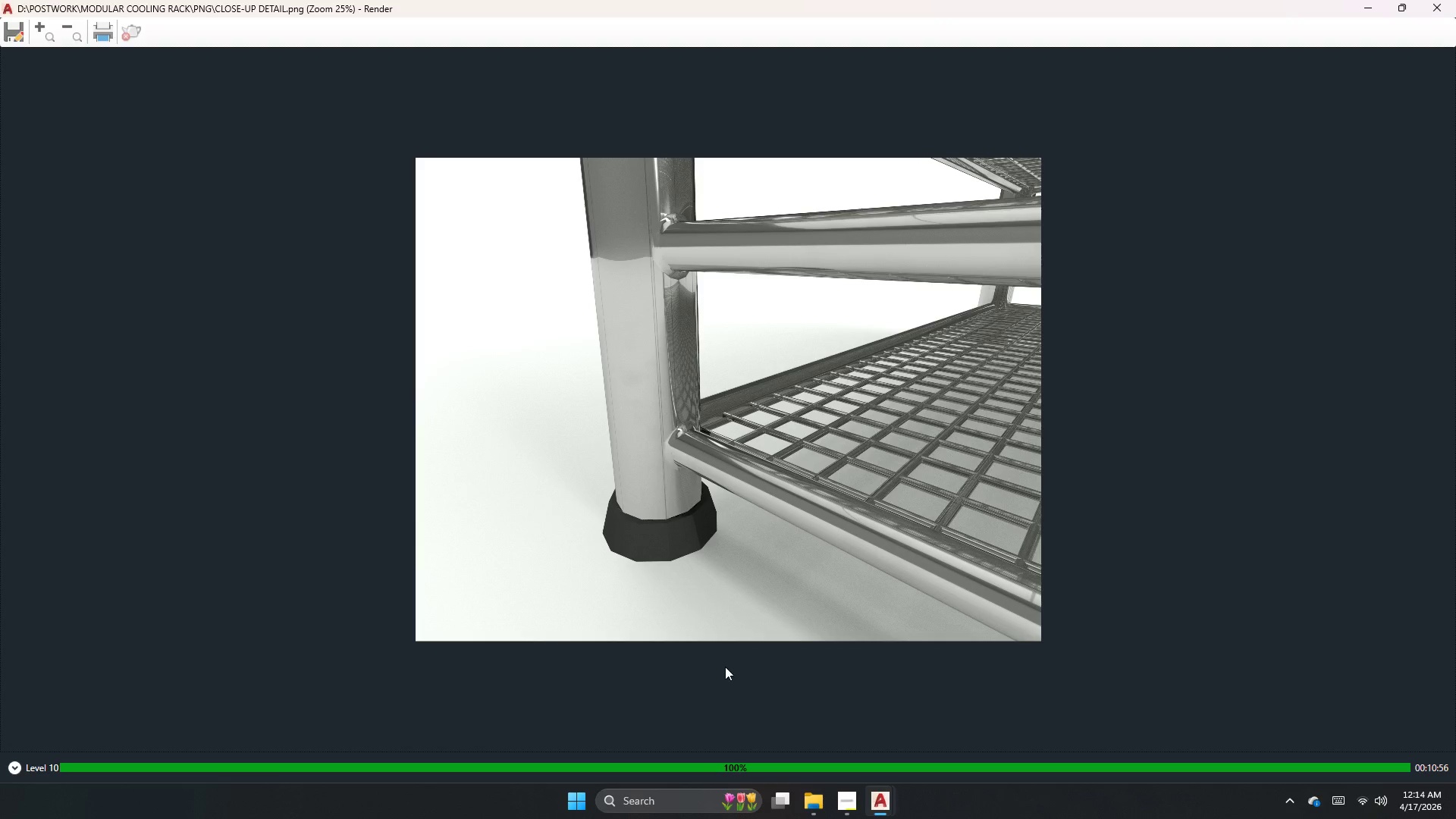 
wait(15.69)
 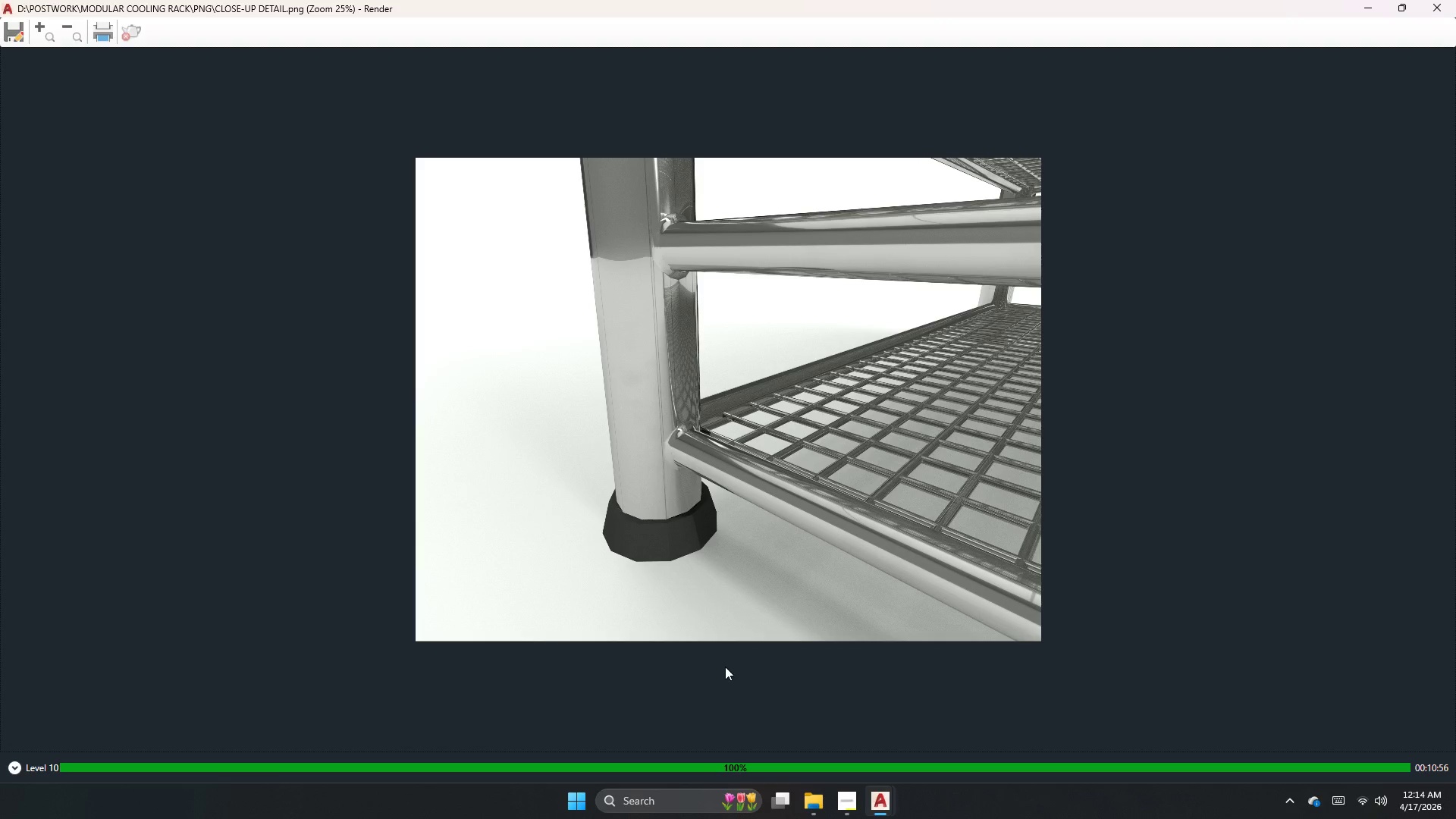 
left_click([1455, 0])
 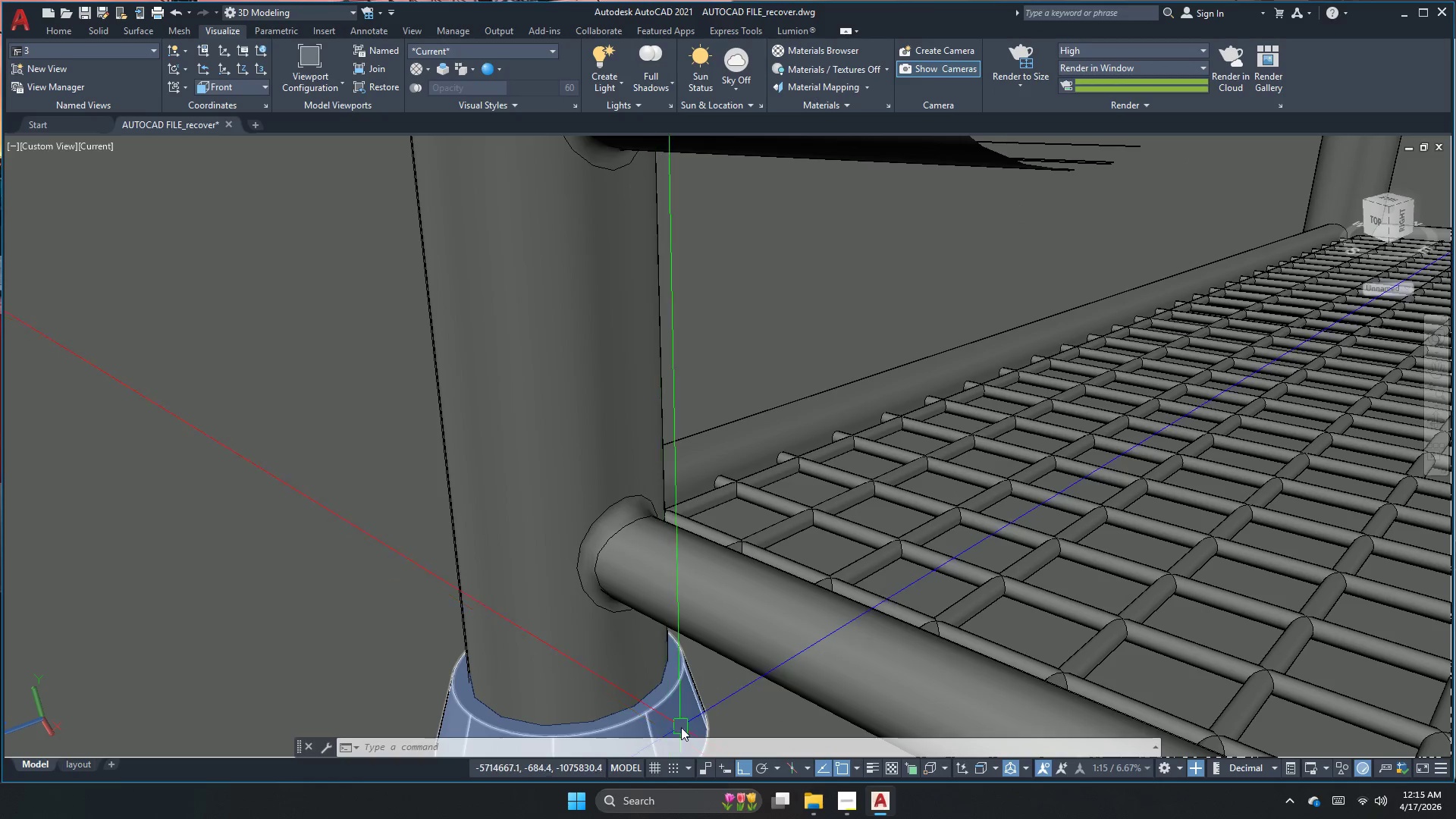 
mouse_move([101, 757])
 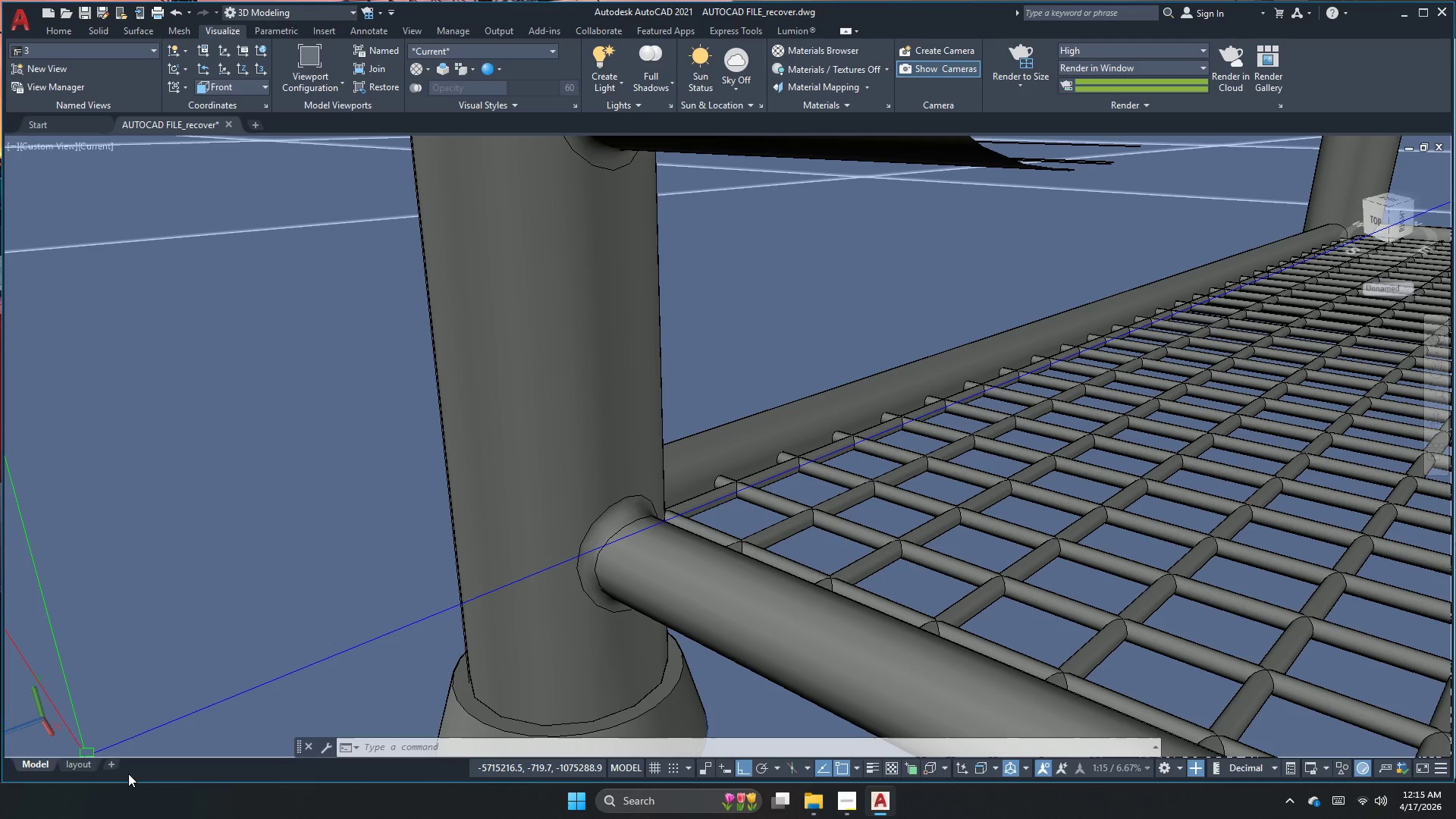 
wait(46.08)
 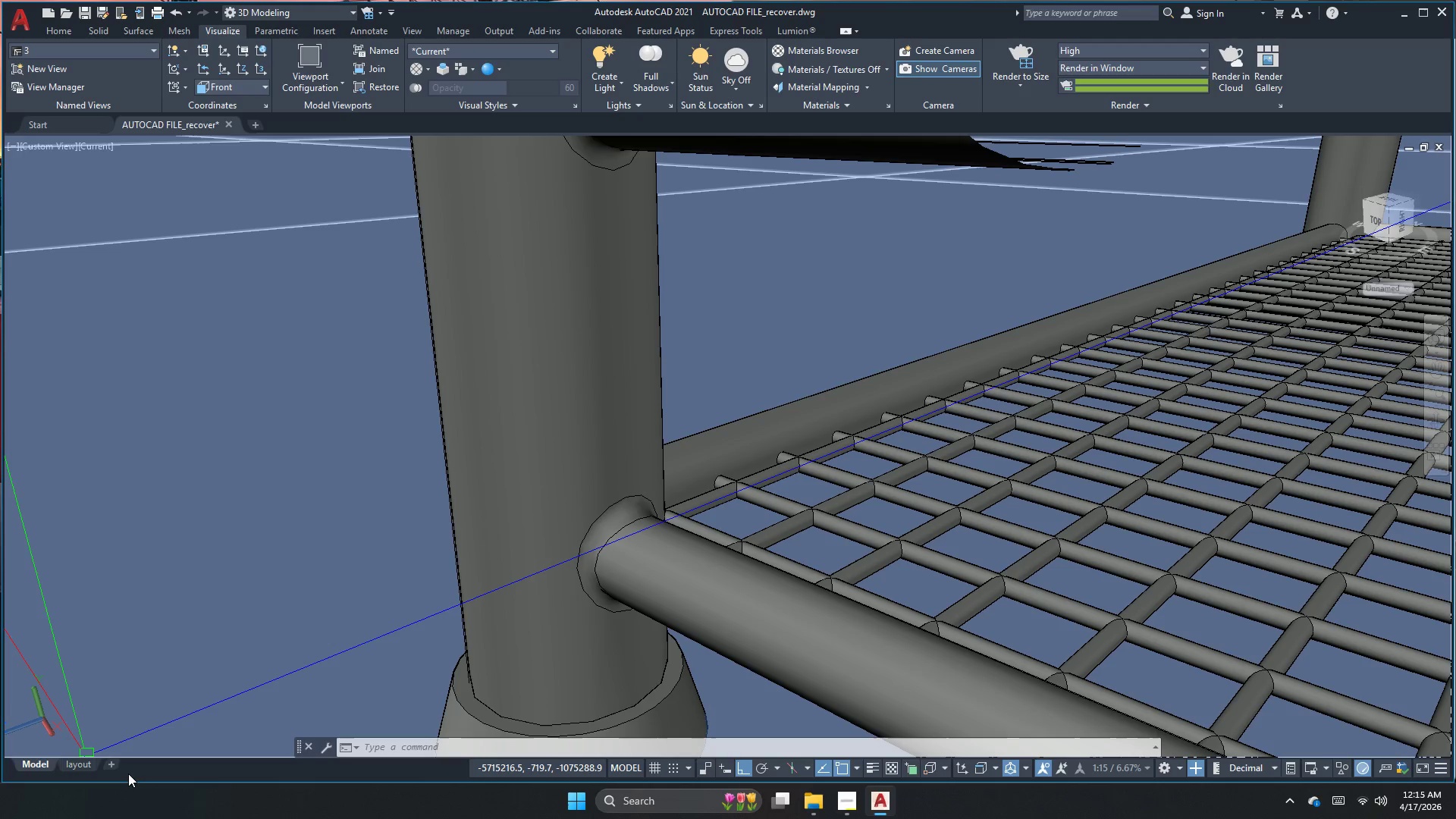 
scroll: coordinate [573, 633], scroll_direction: down, amount: 1.0
 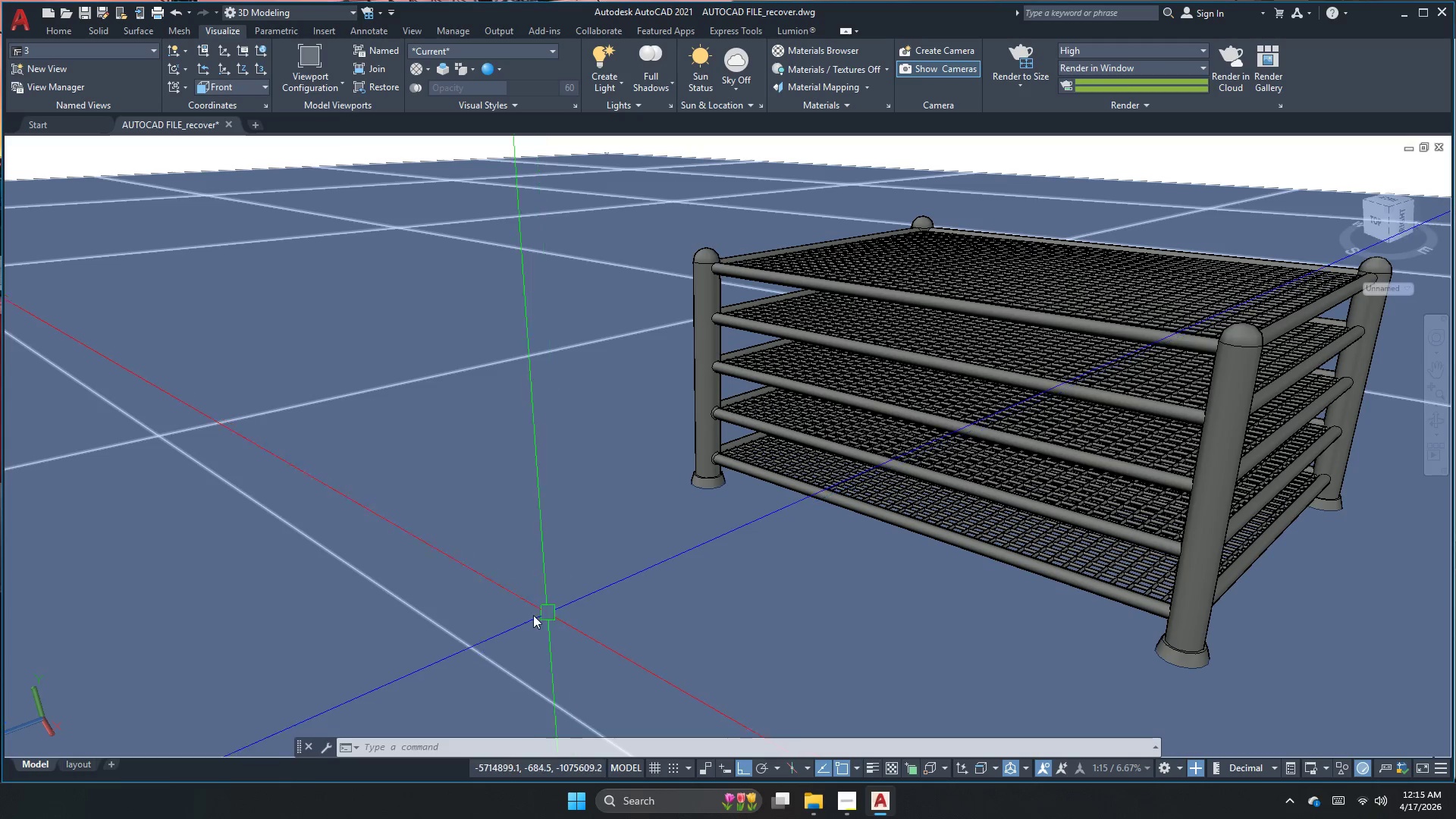 
key(Escape)
 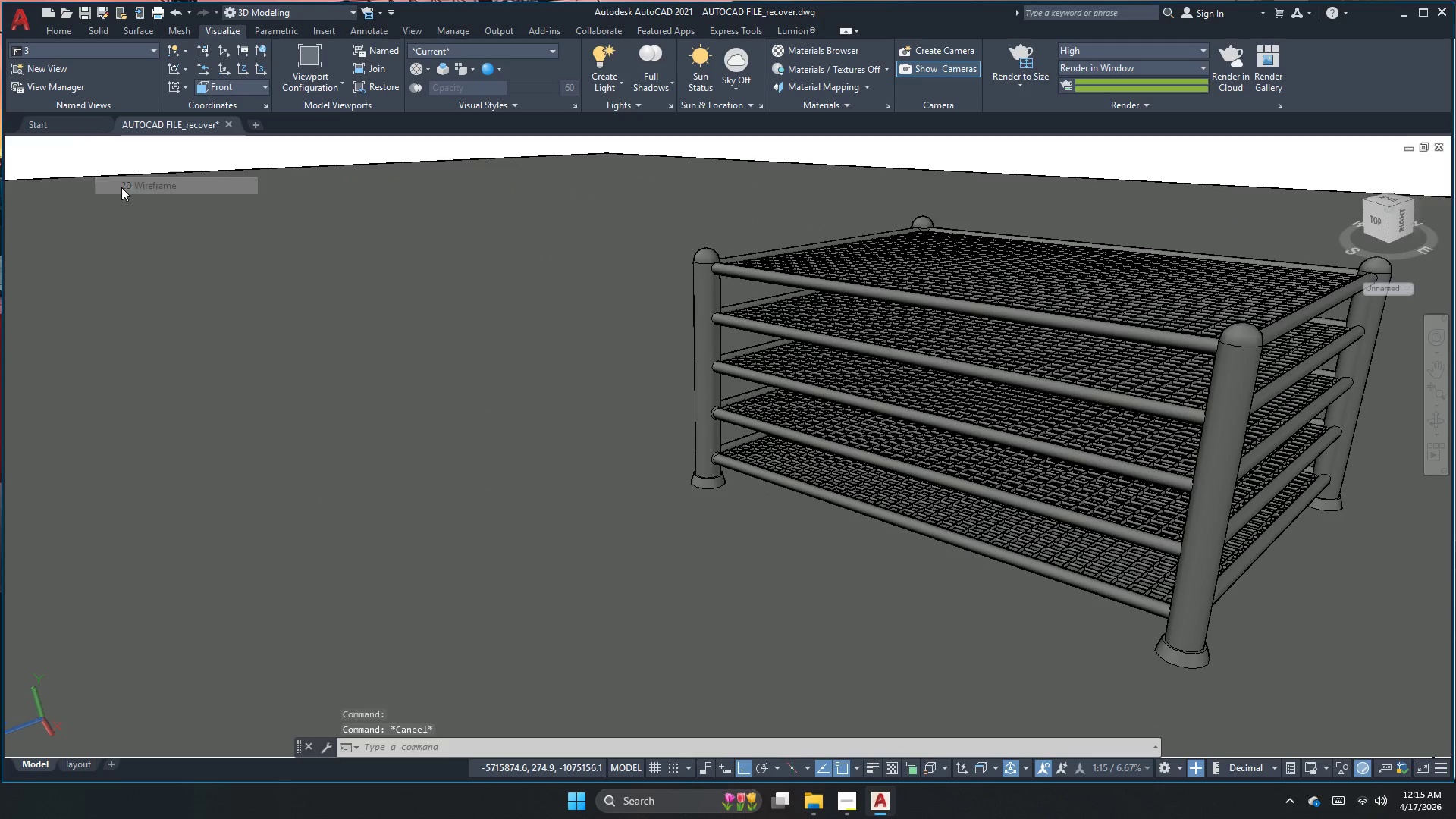 
left_click([49, 149])
 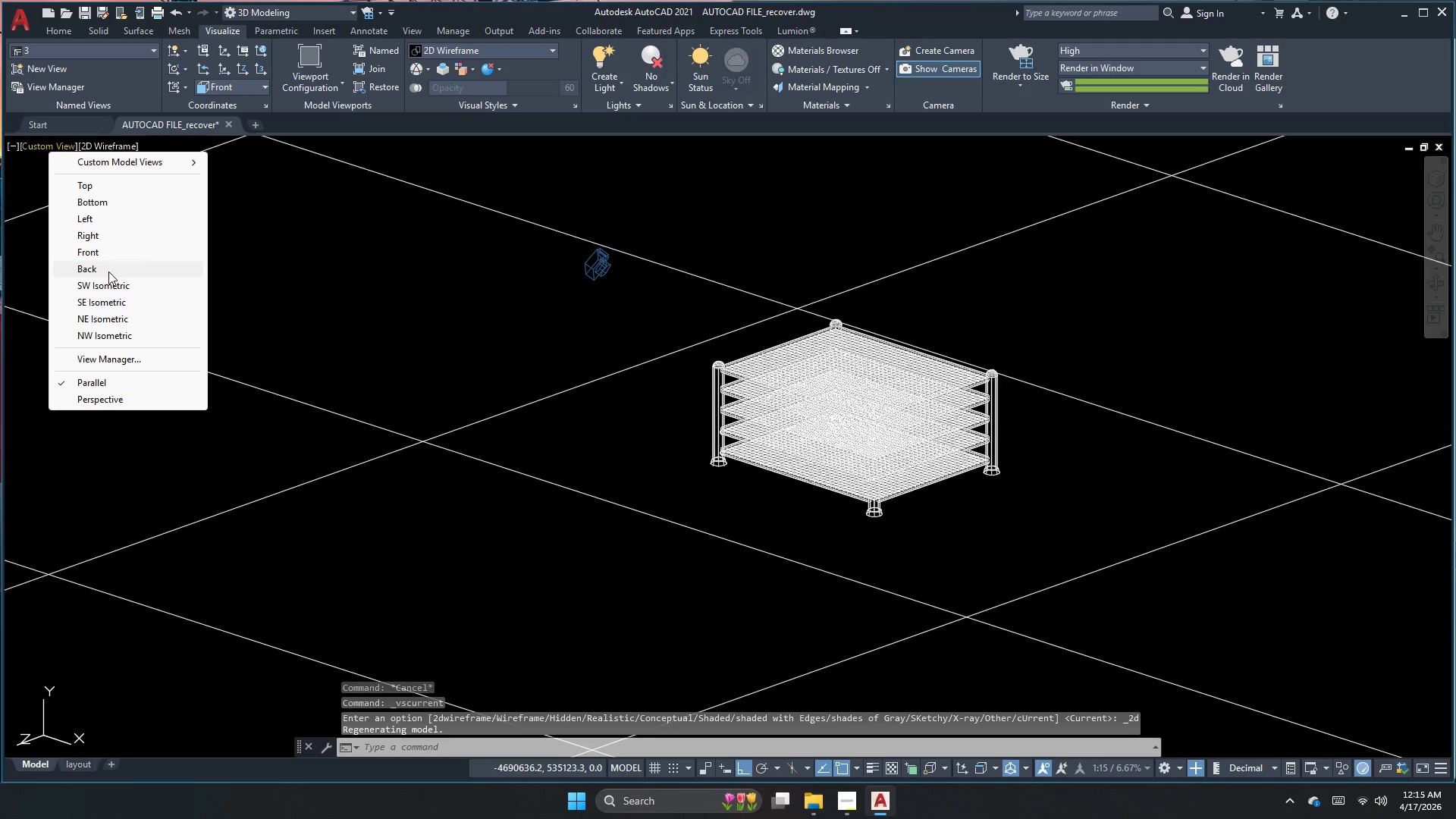 
left_click([111, 285])
 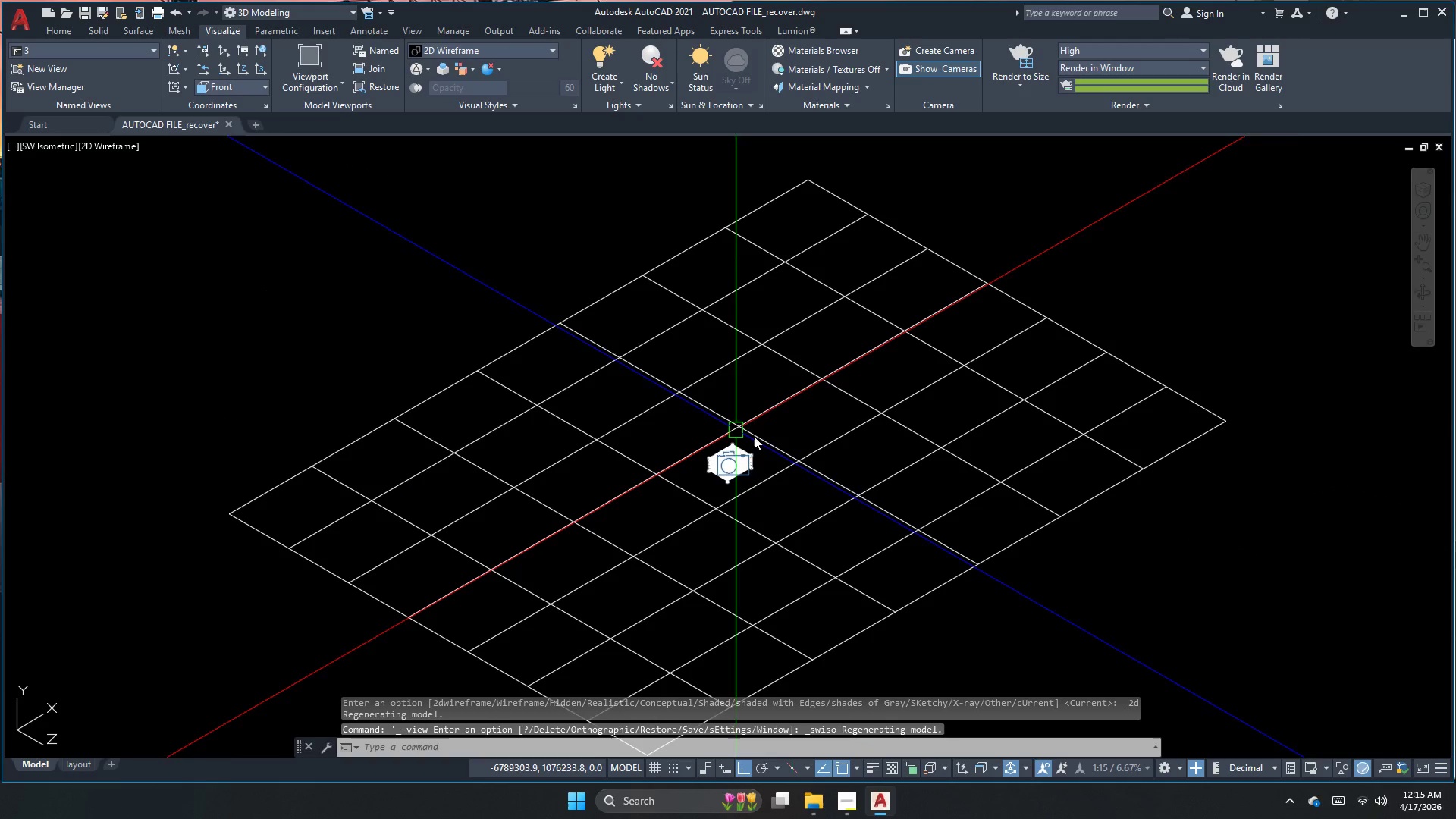 
scroll: coordinate [748, 474], scroll_direction: up, amount: 3.0
 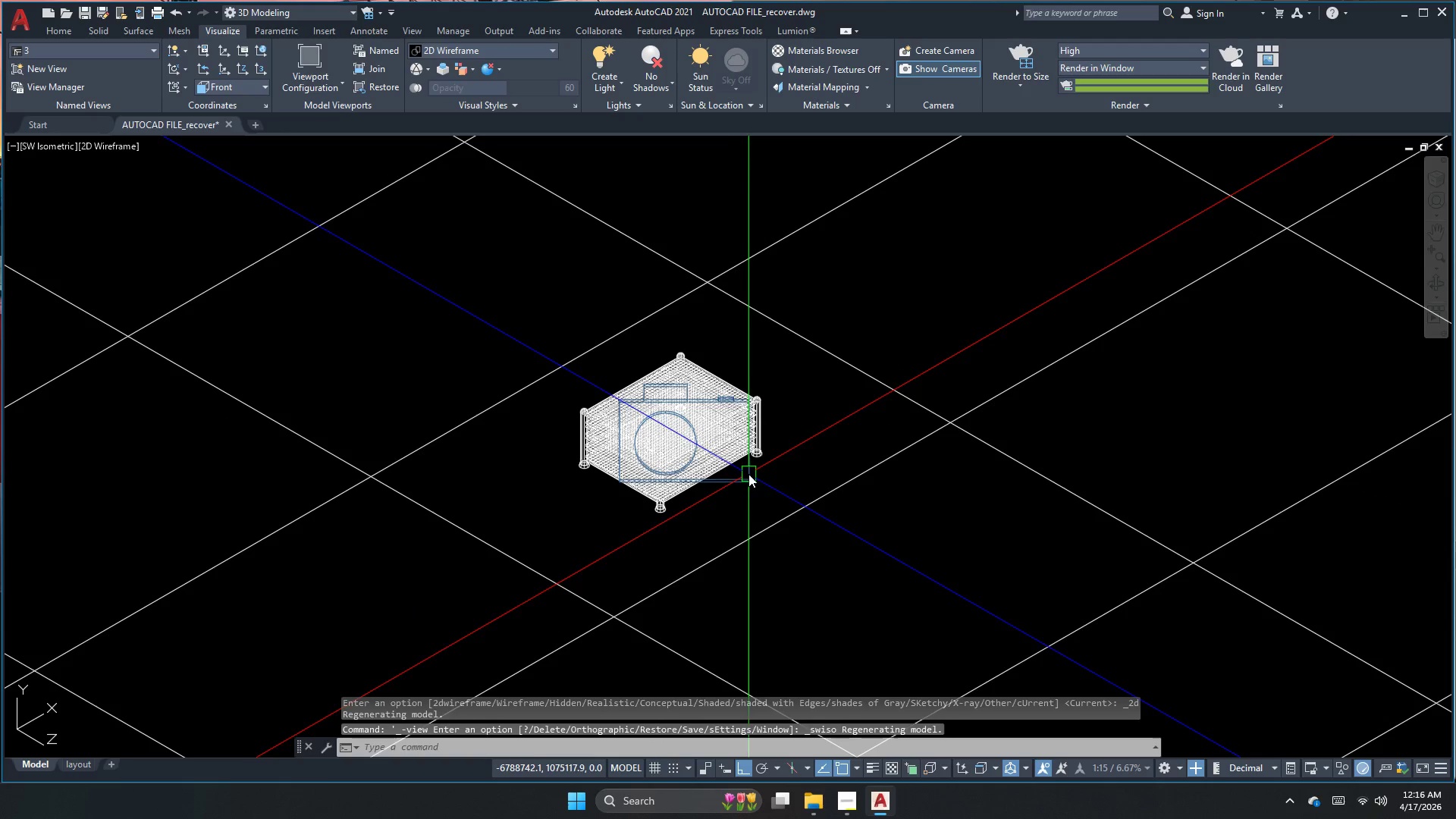 
key(Escape)
 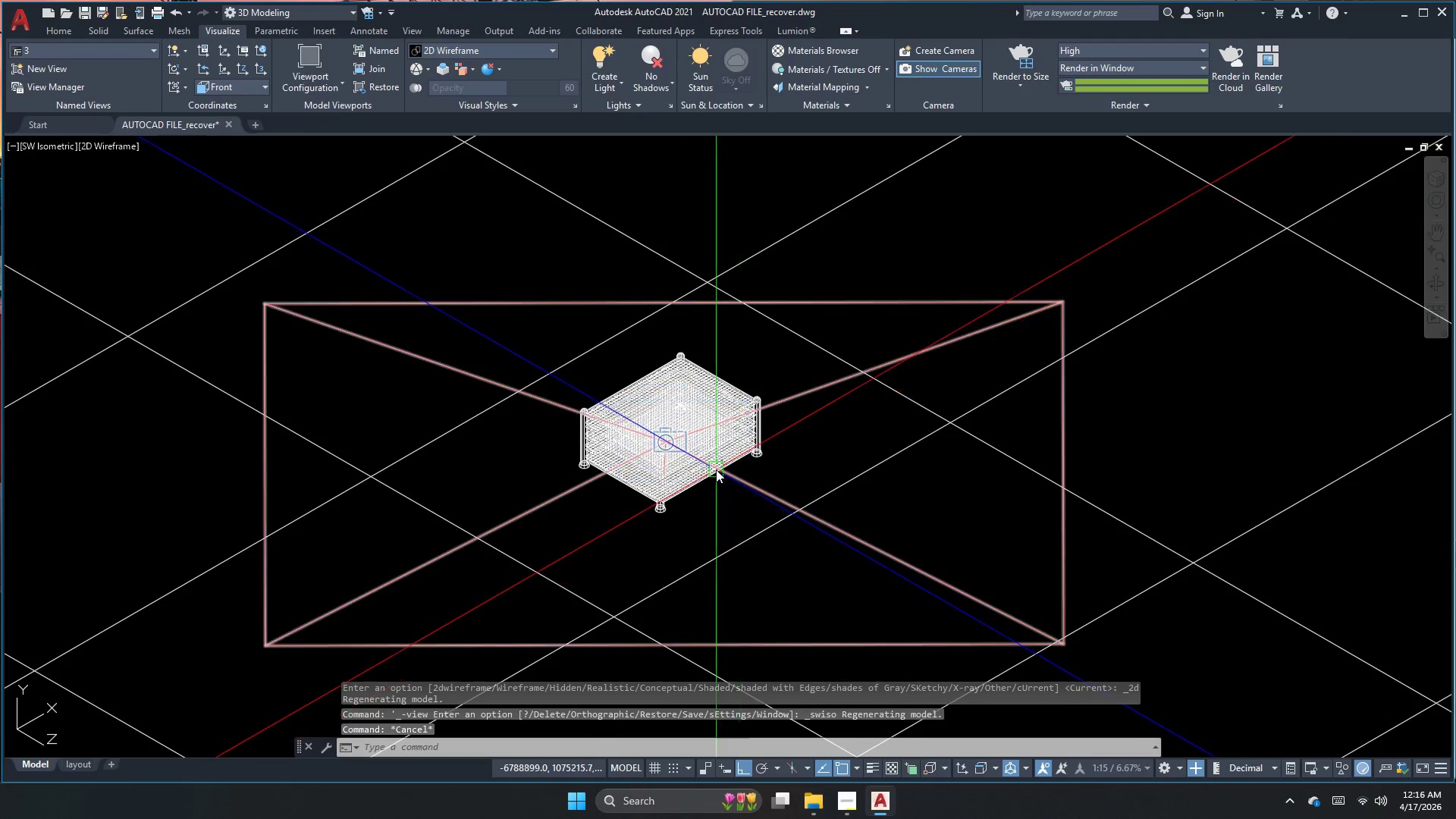 
scroll: coordinate [716, 469], scroll_direction: up, amount: 1.0
 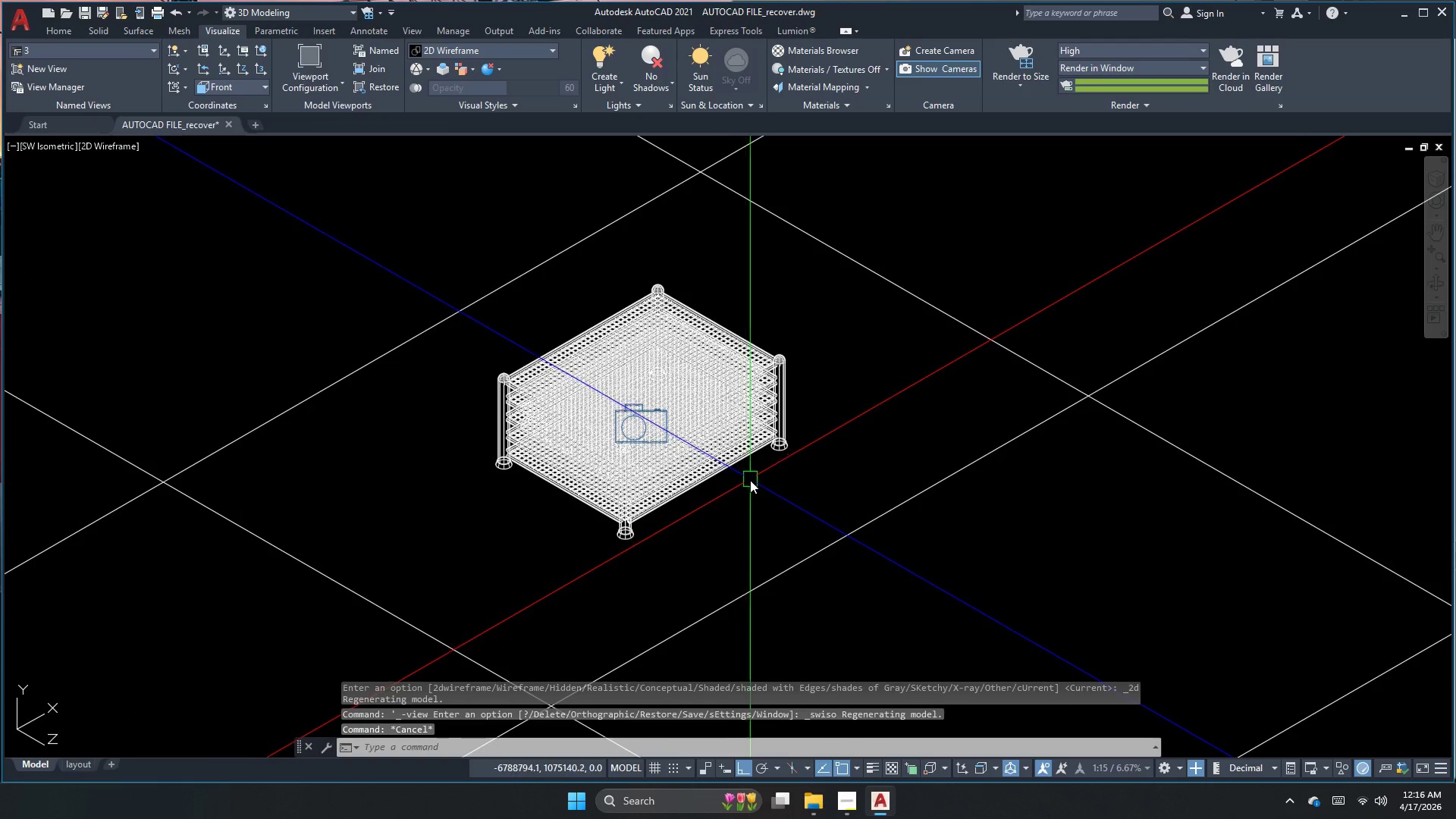 
left_click([717, 445])
 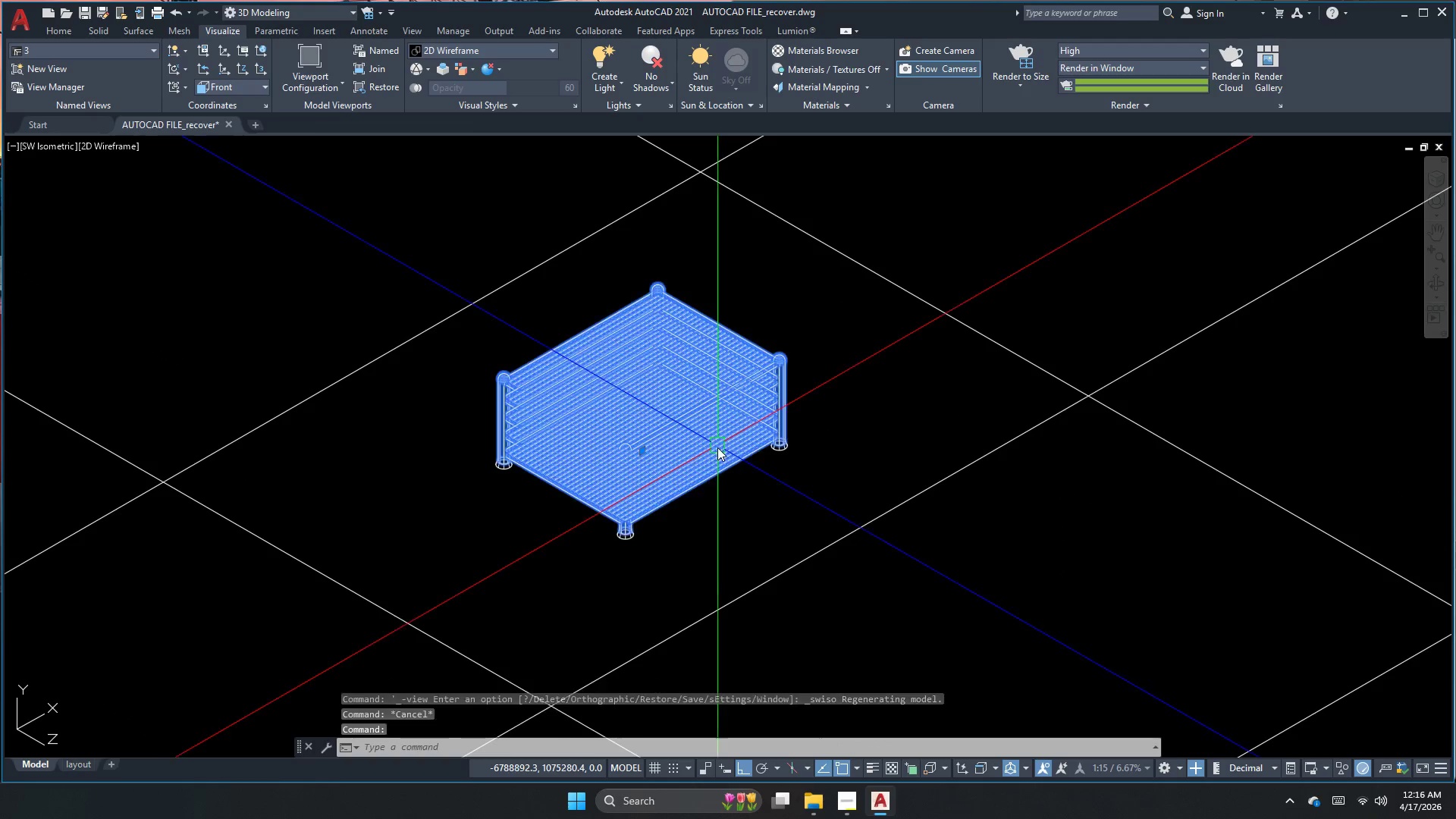 
key(Escape)
 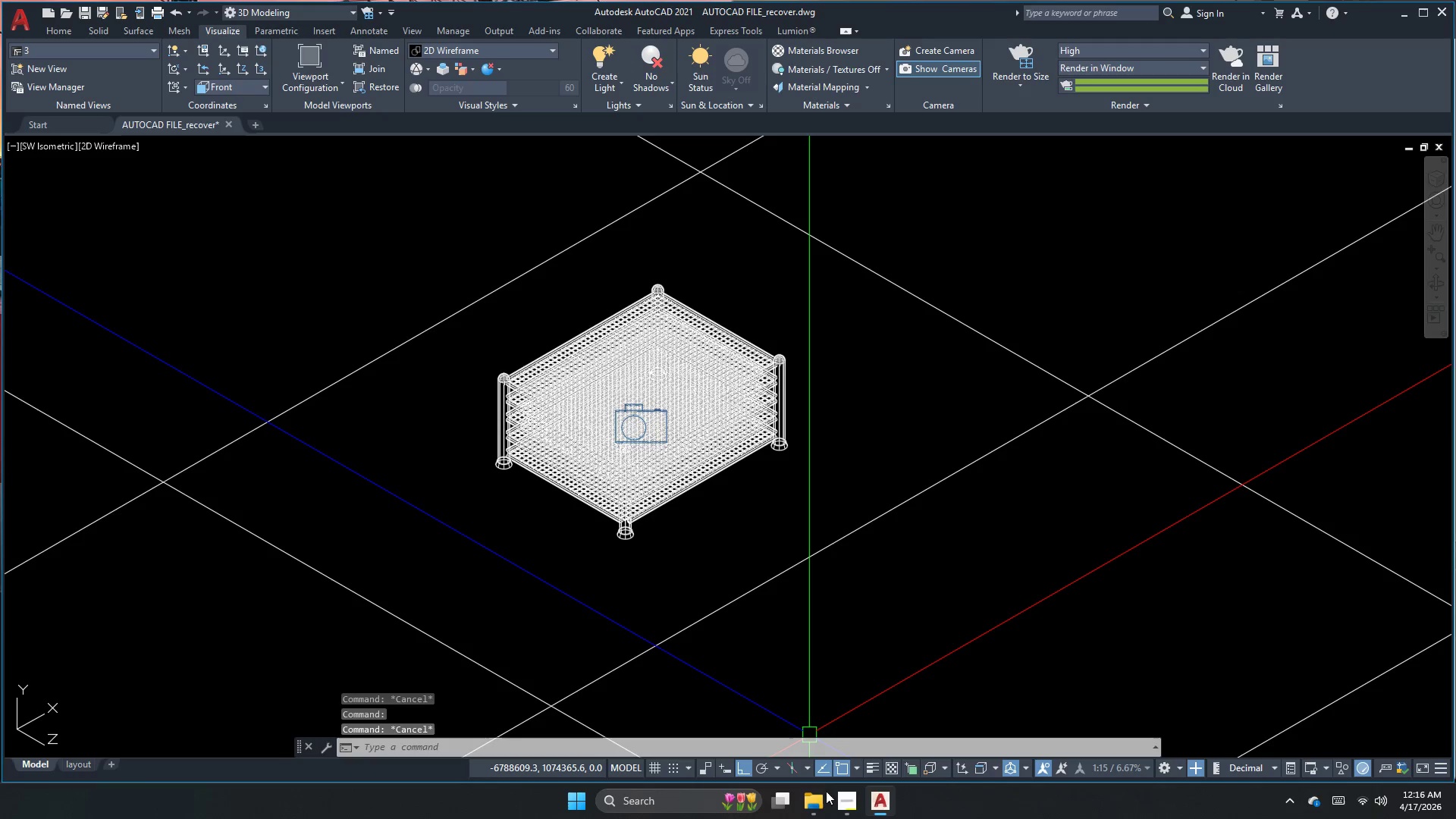 
left_click([810, 818])
 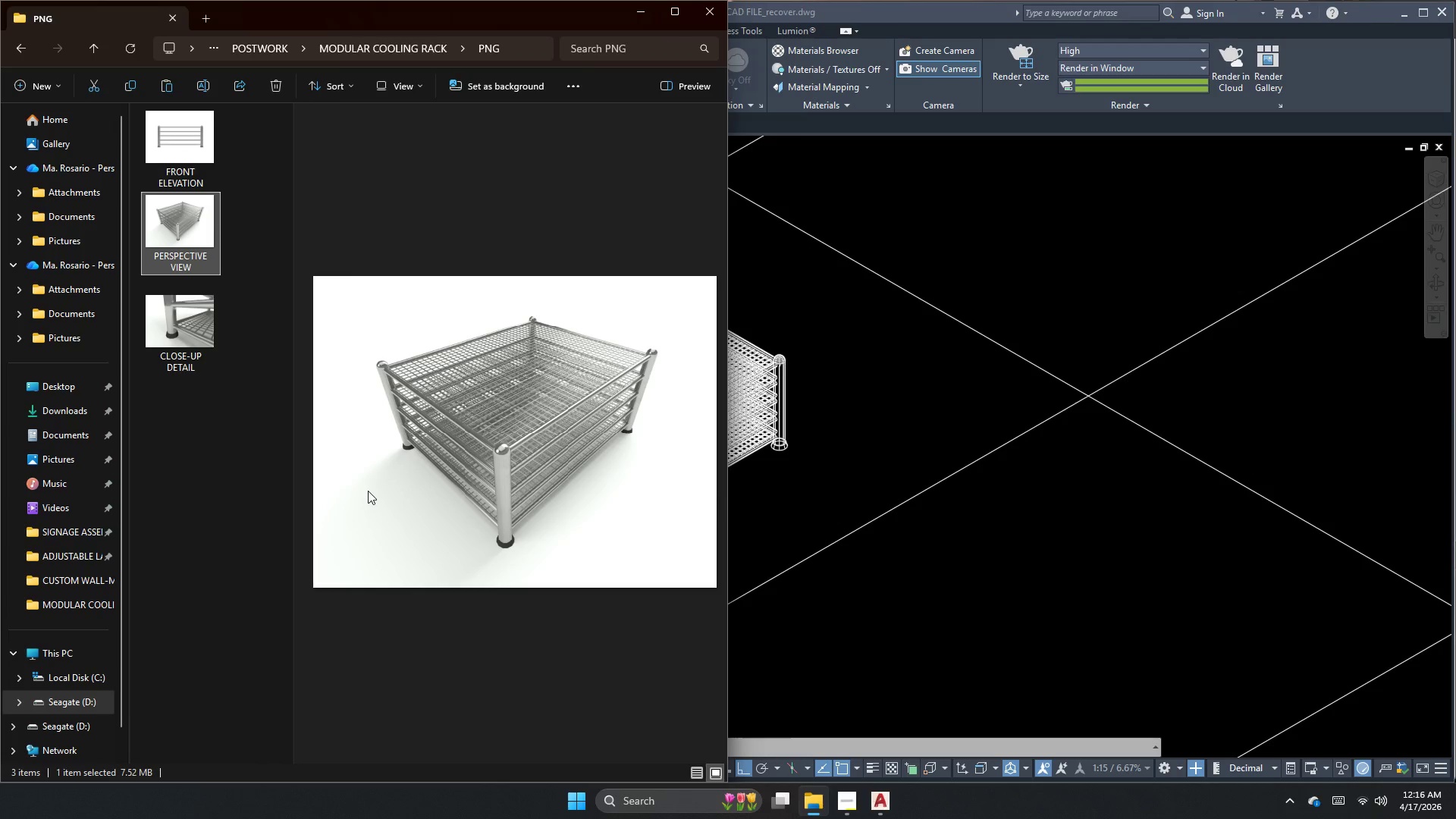 
left_click([160, 322])
 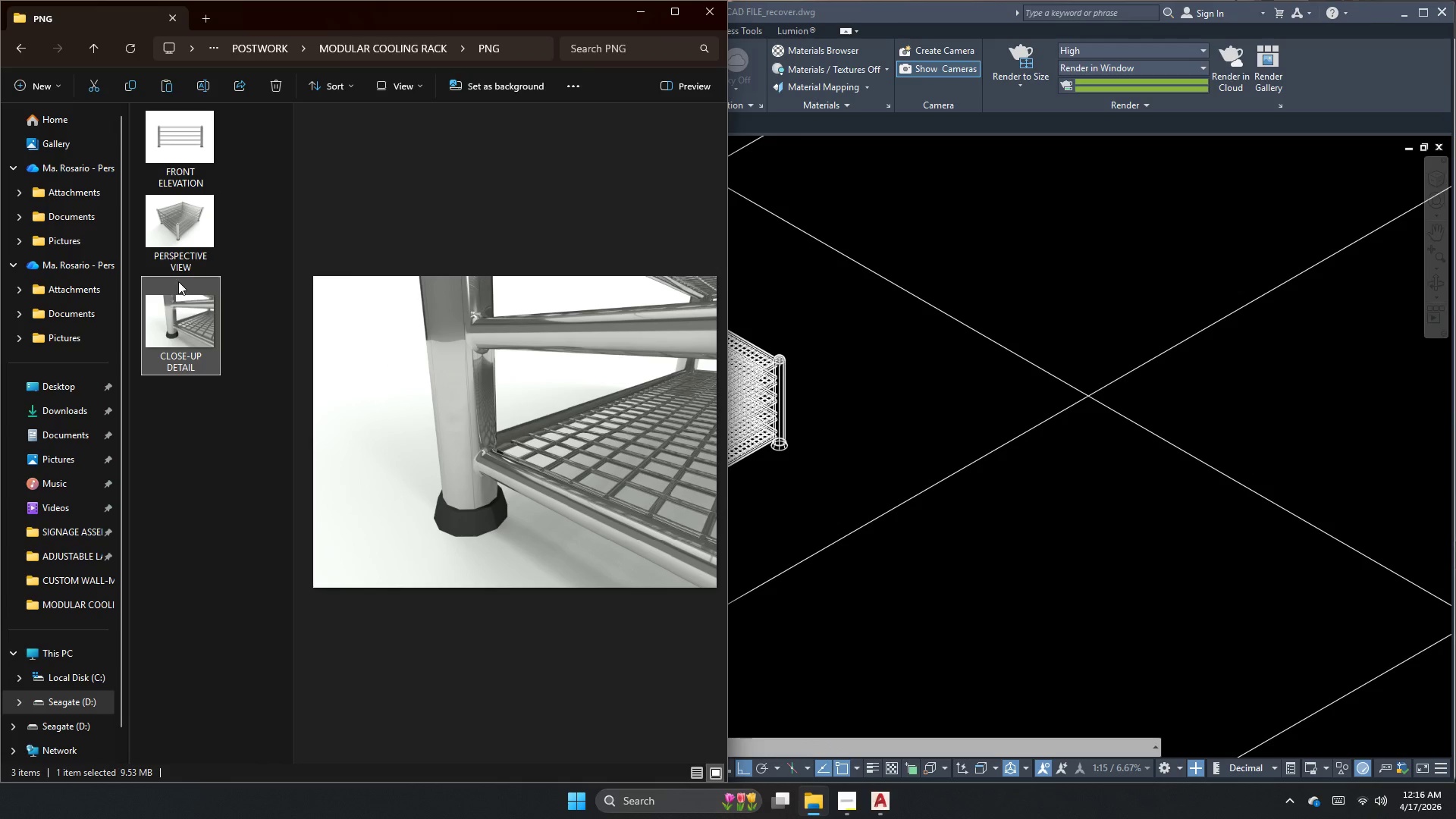 
left_click([184, 250])
 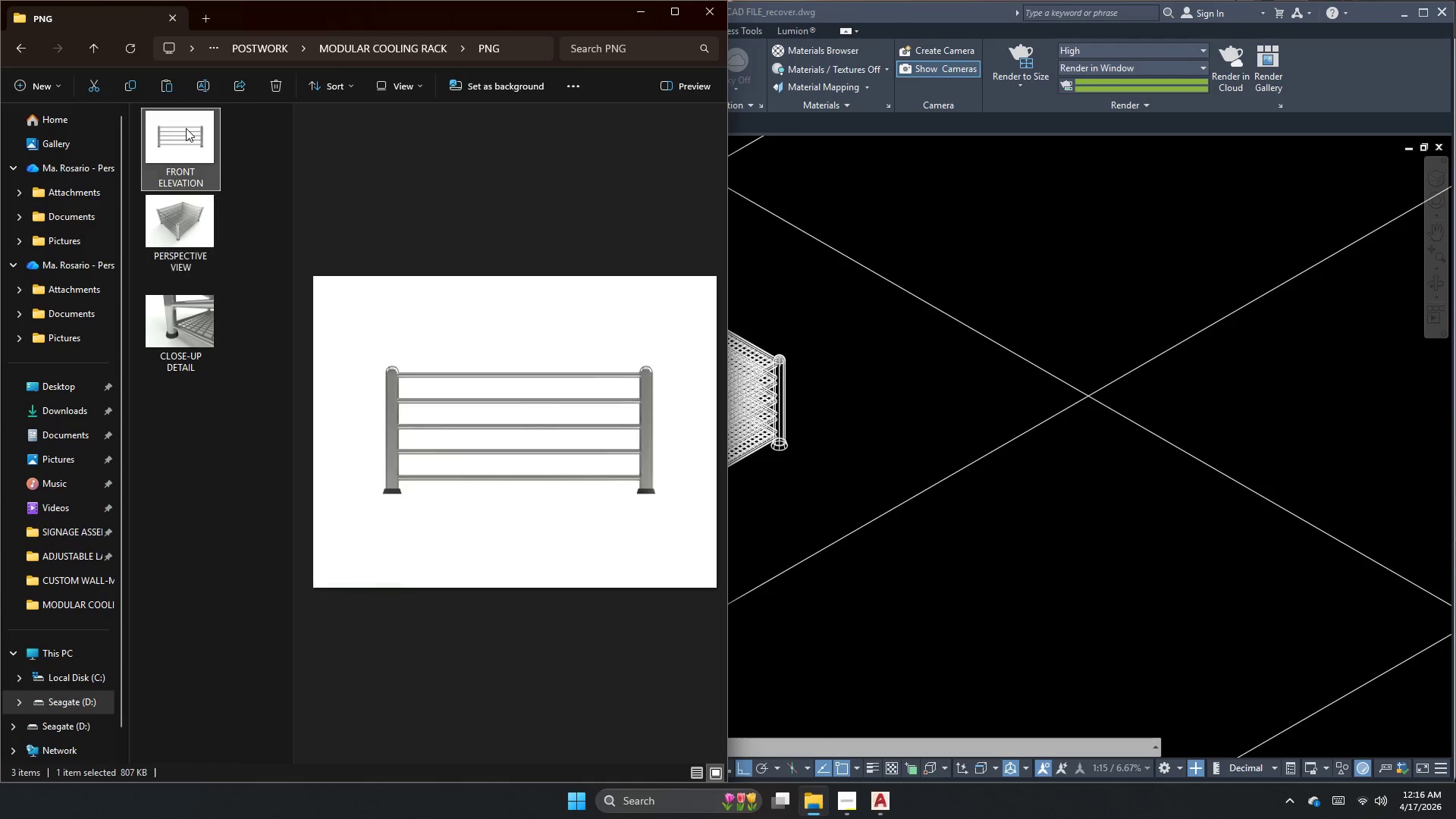 
double_click([193, 215])
 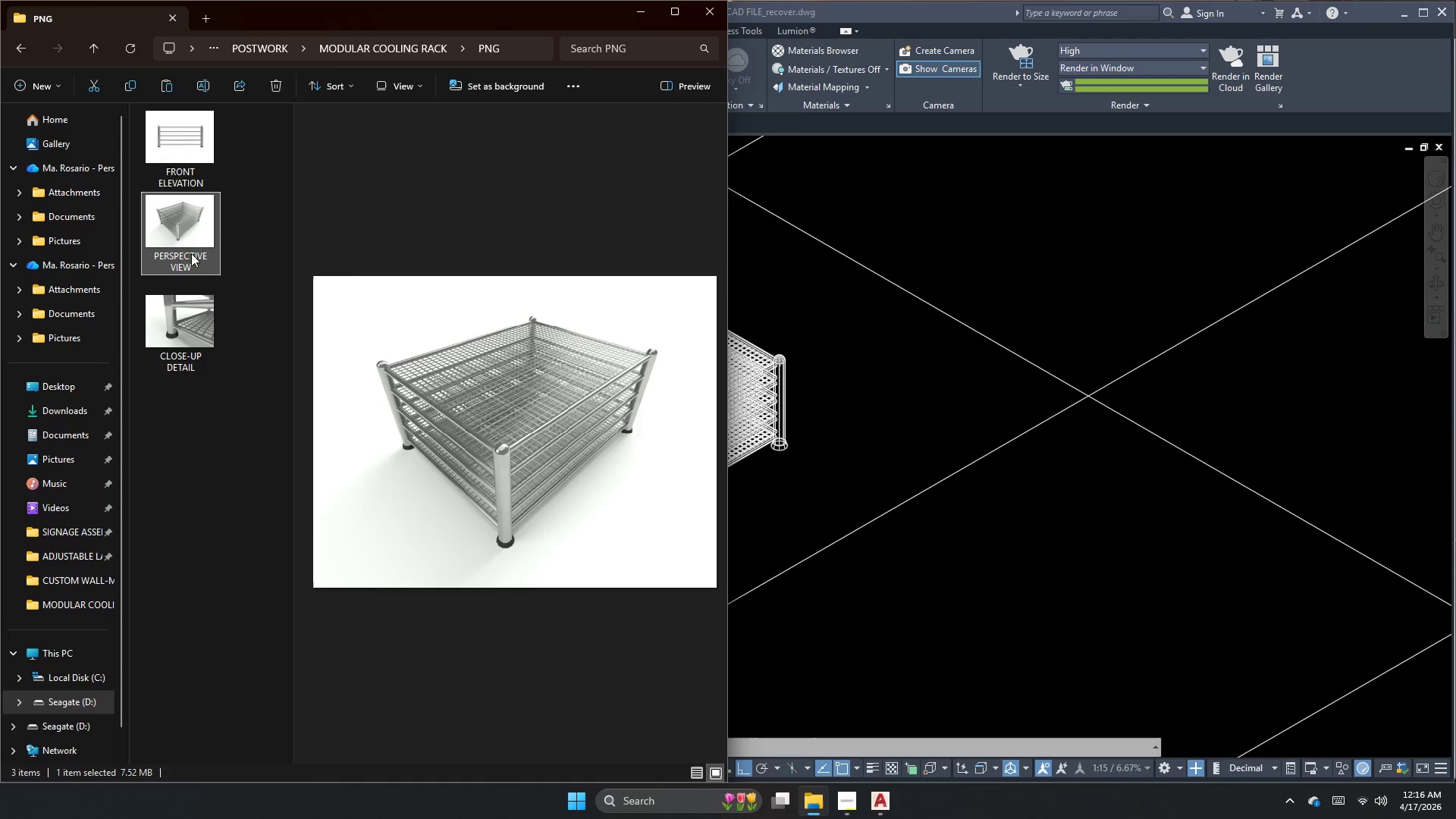 
triple_click([191, 284])
 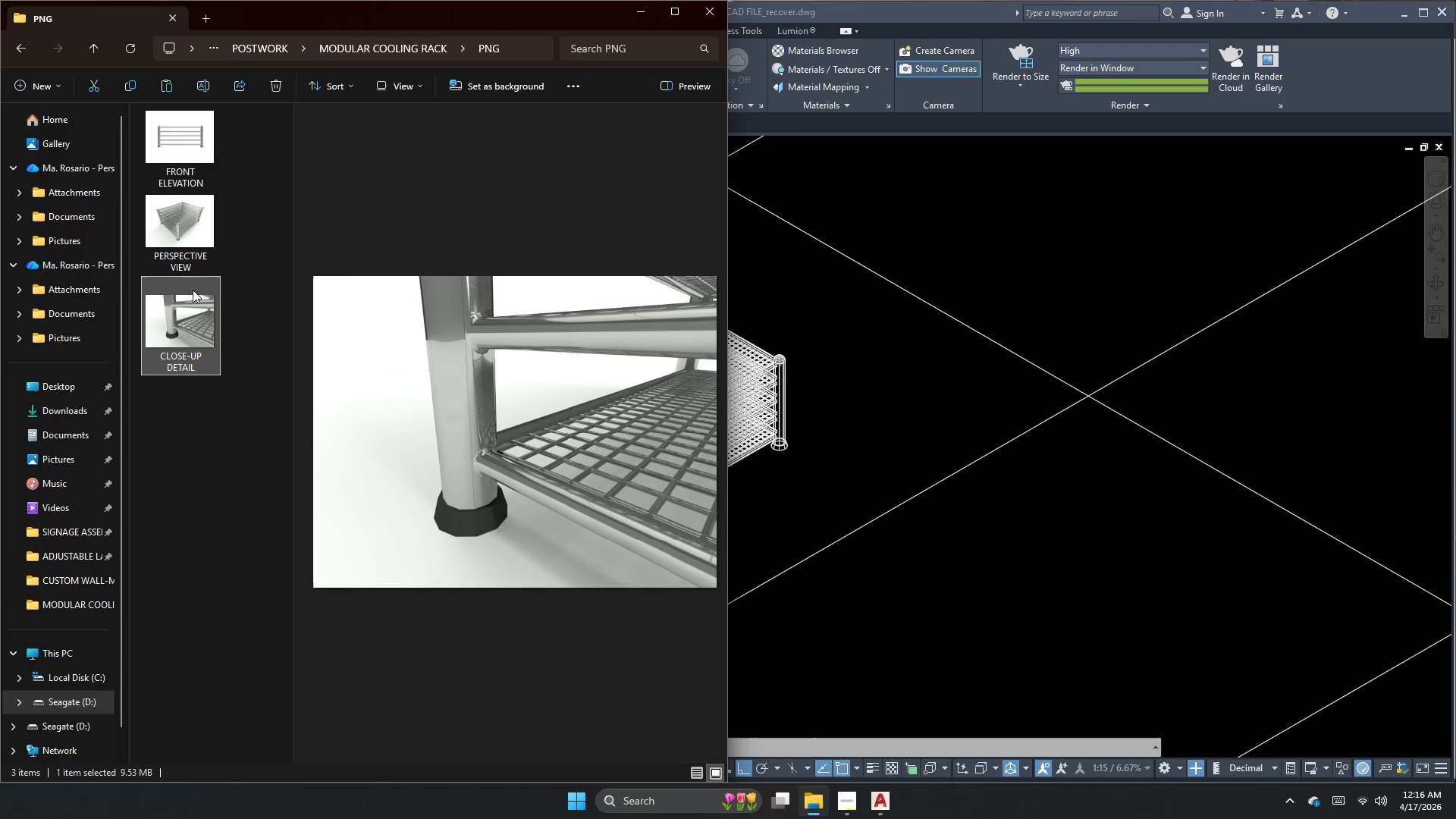 
mouse_move([184, 284])
 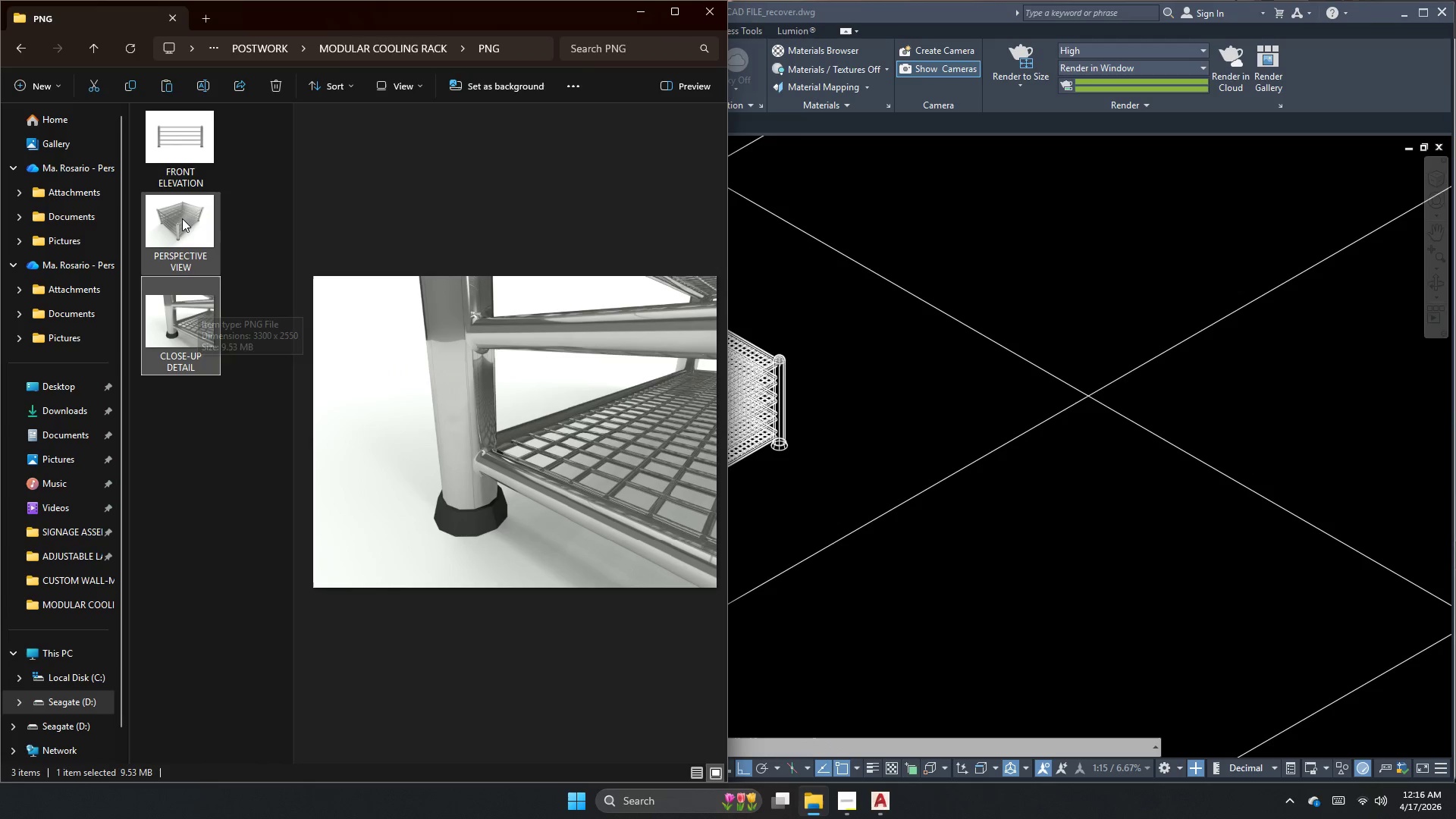 
left_click([182, 218])
 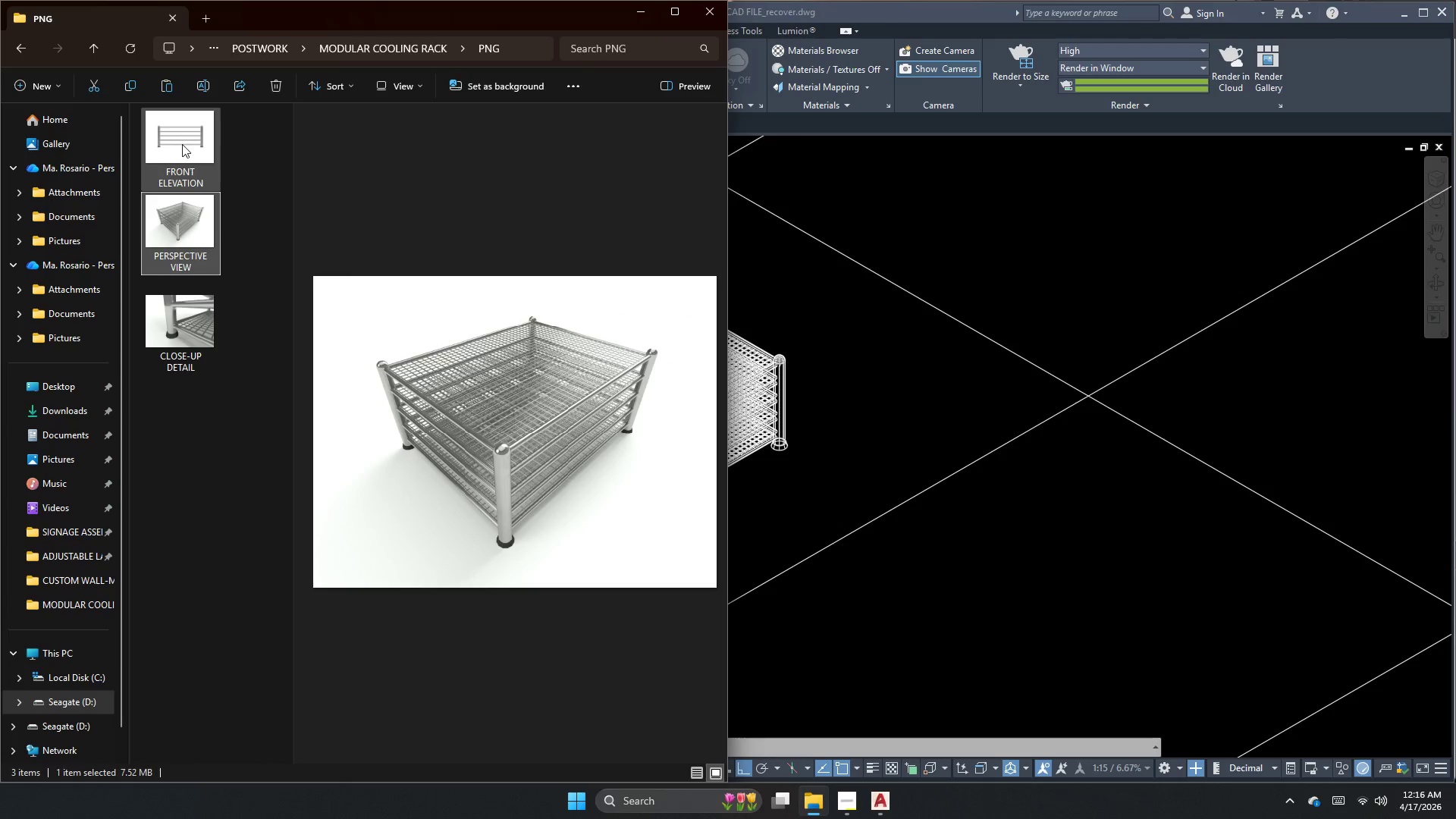 
left_click([182, 144])
 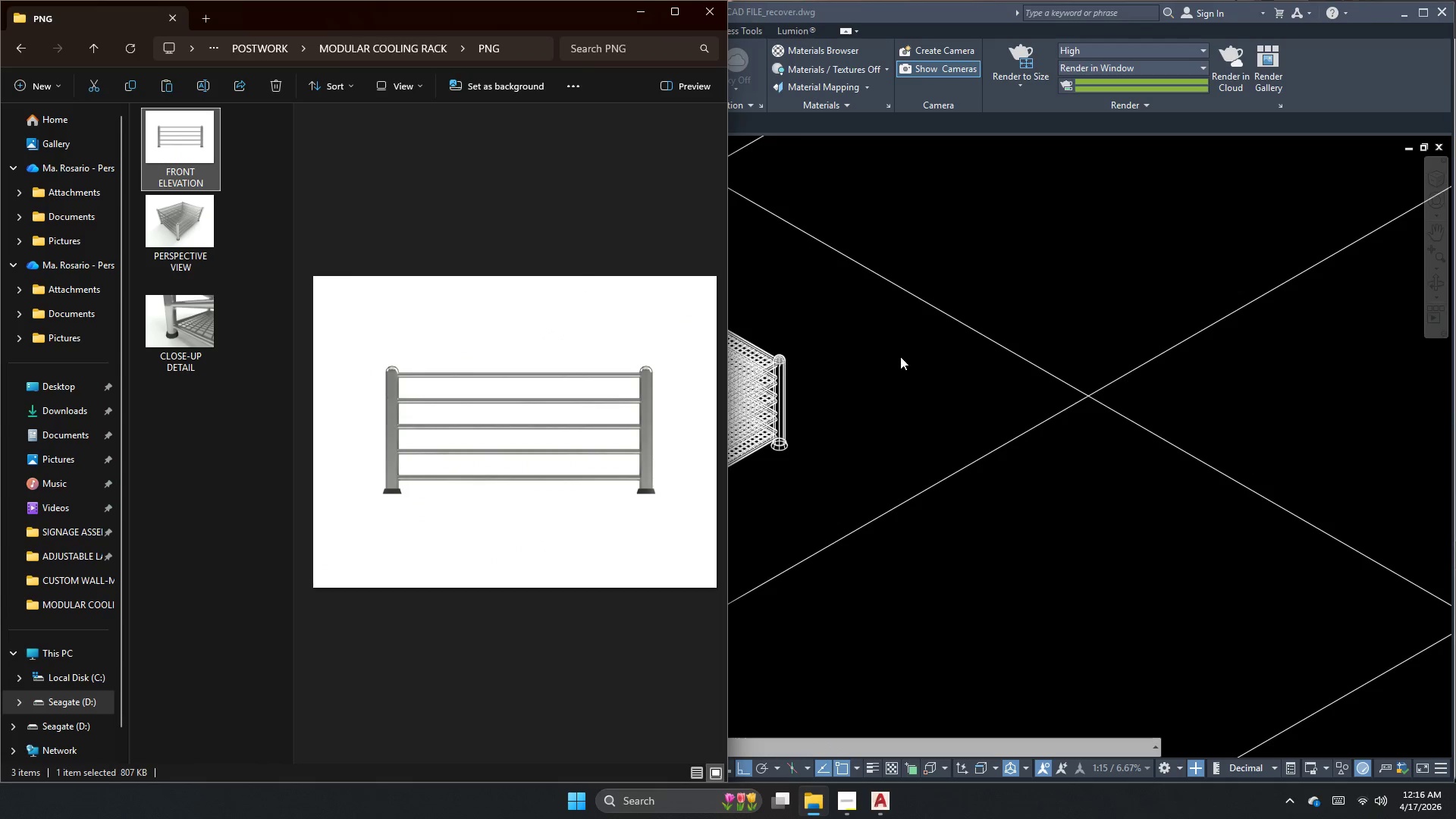 
left_click([1025, 386])
 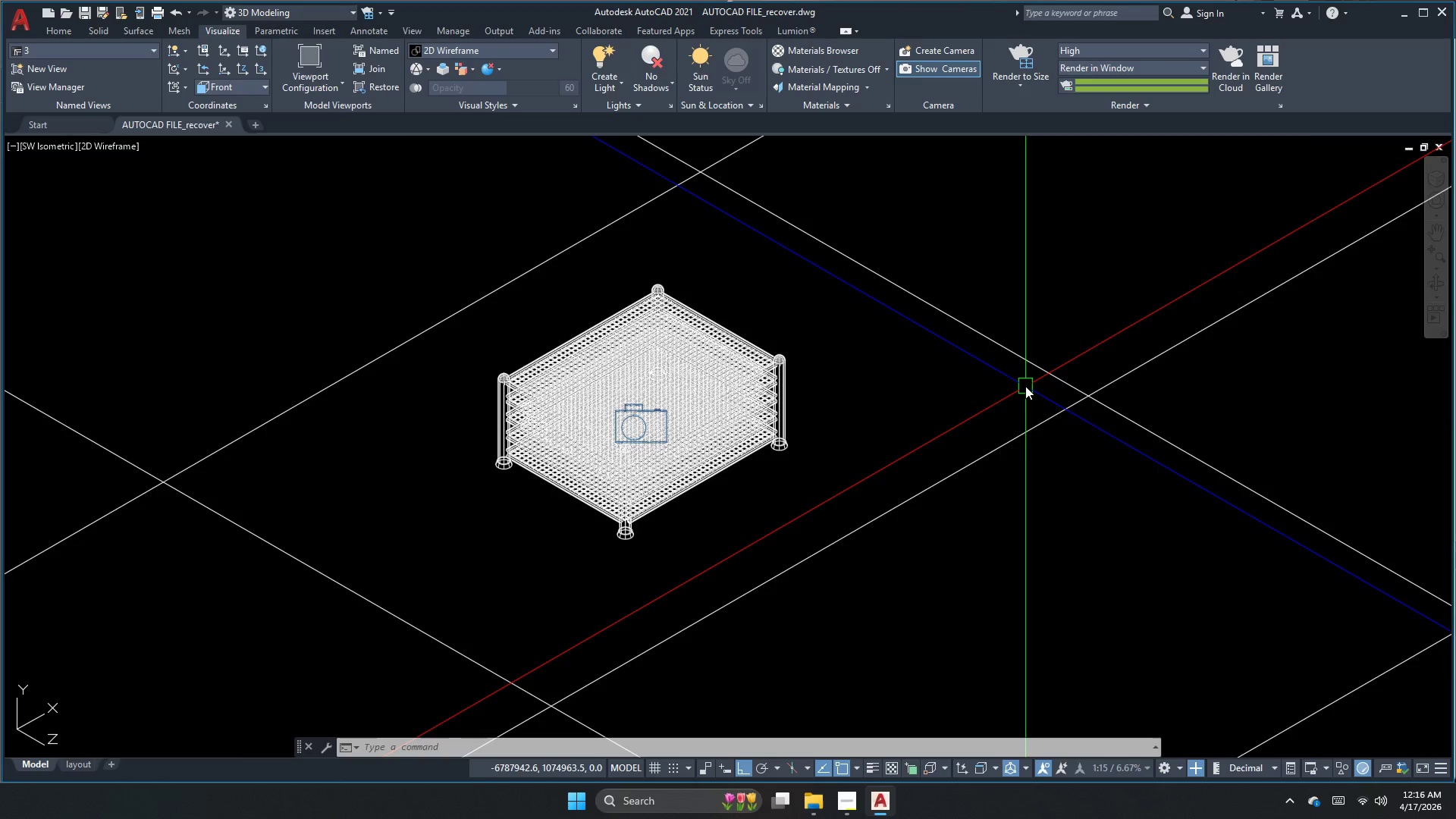 
key(Escape)
 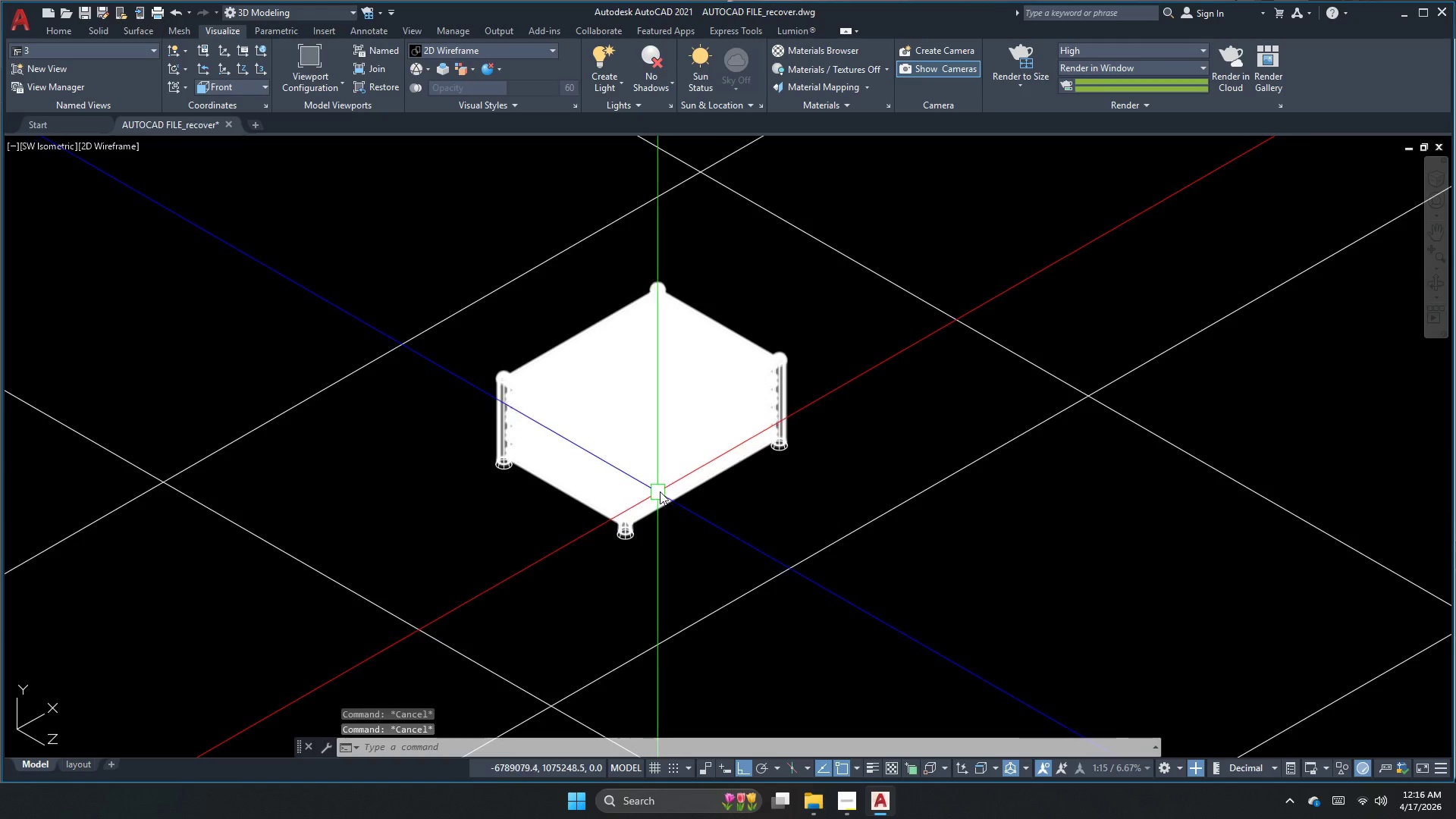 
left_click_drag(start_coordinate=[839, 556], to_coordinate=[834, 550])
 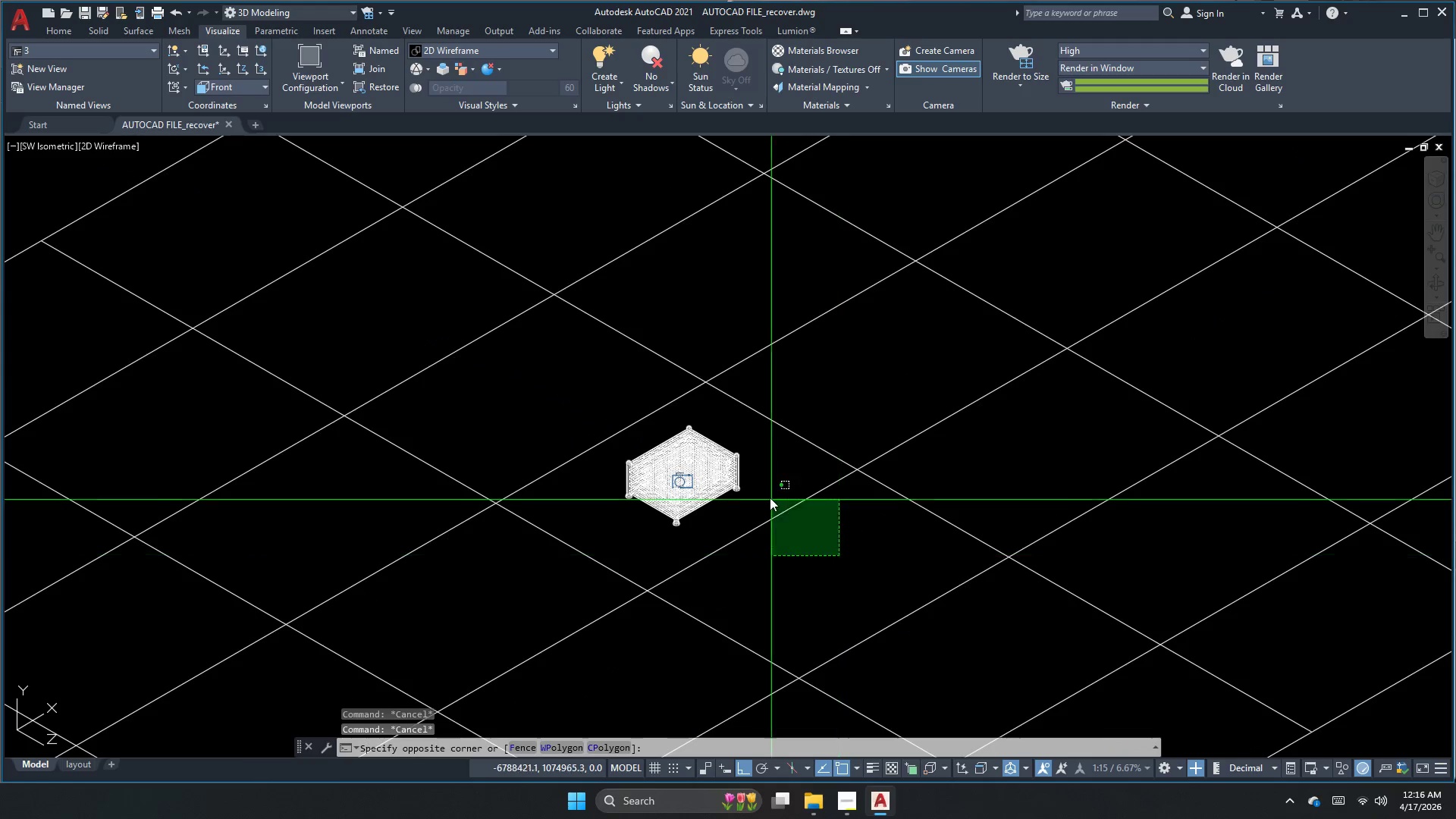 
scroll: coordinate [717, 521], scroll_direction: down, amount: 2.0
 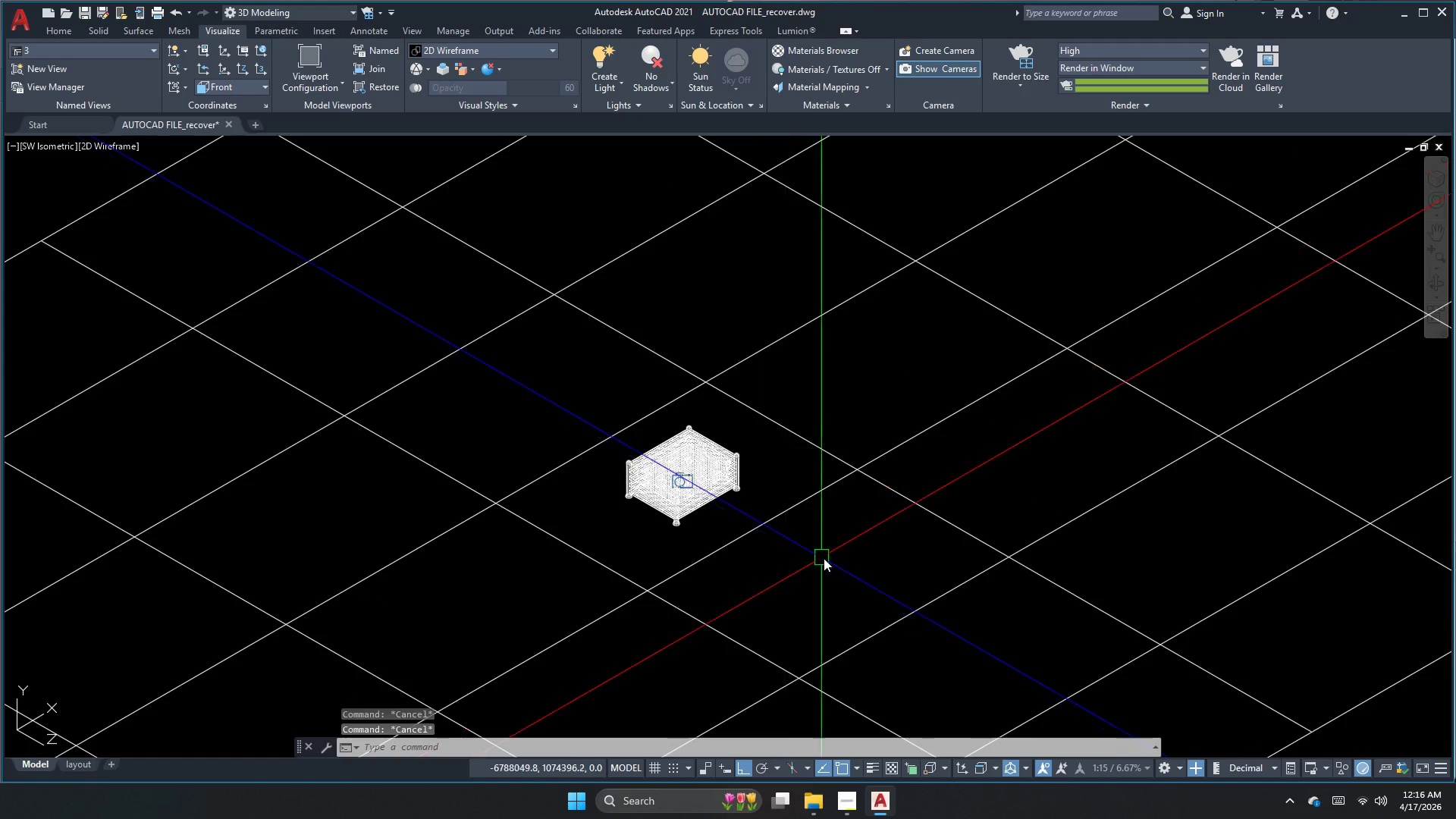 
double_click([770, 495])
 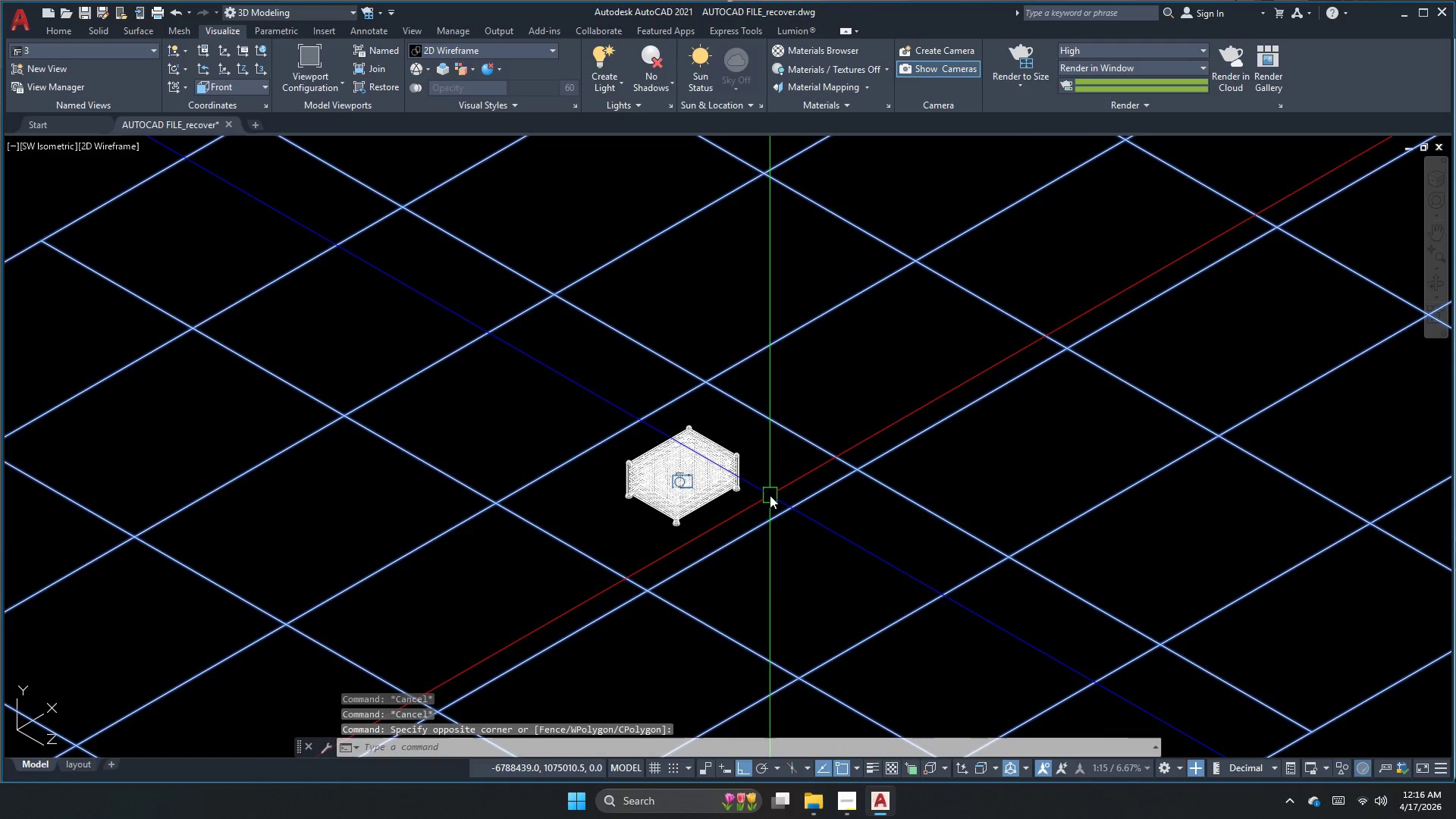 
hold_key(key=E, duration=0.52)
 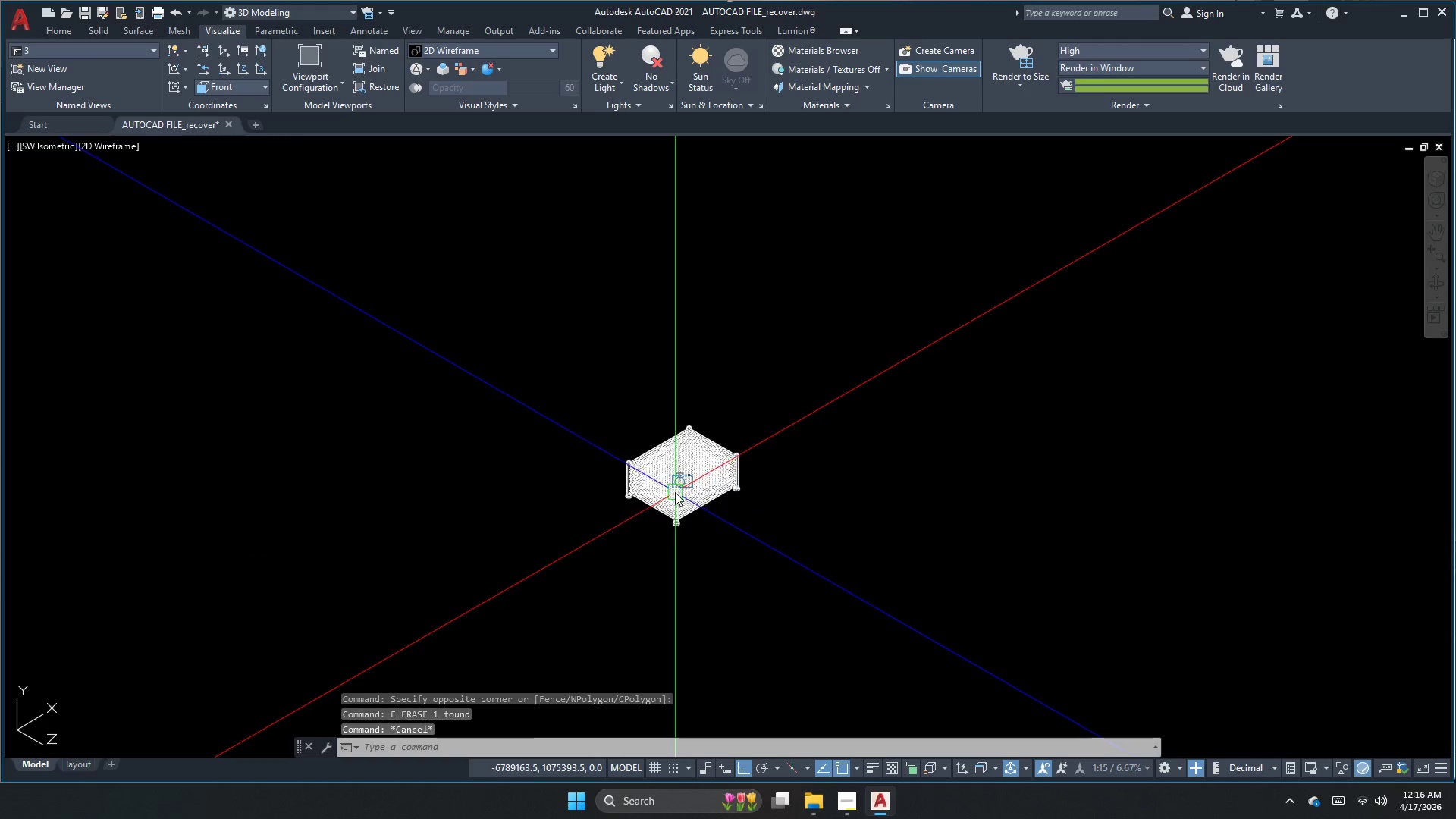 
key(Space)
 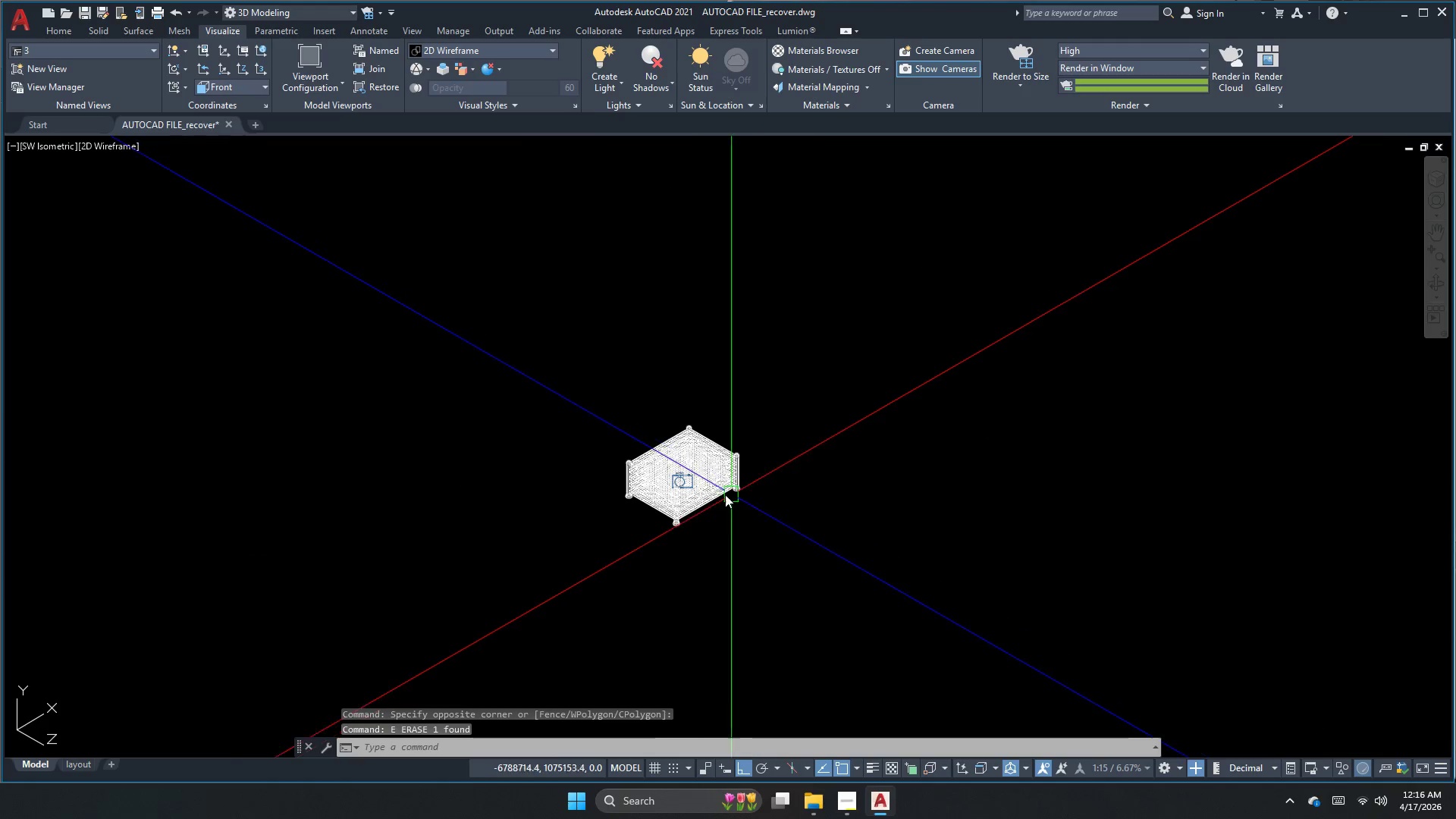 
key(Escape)
 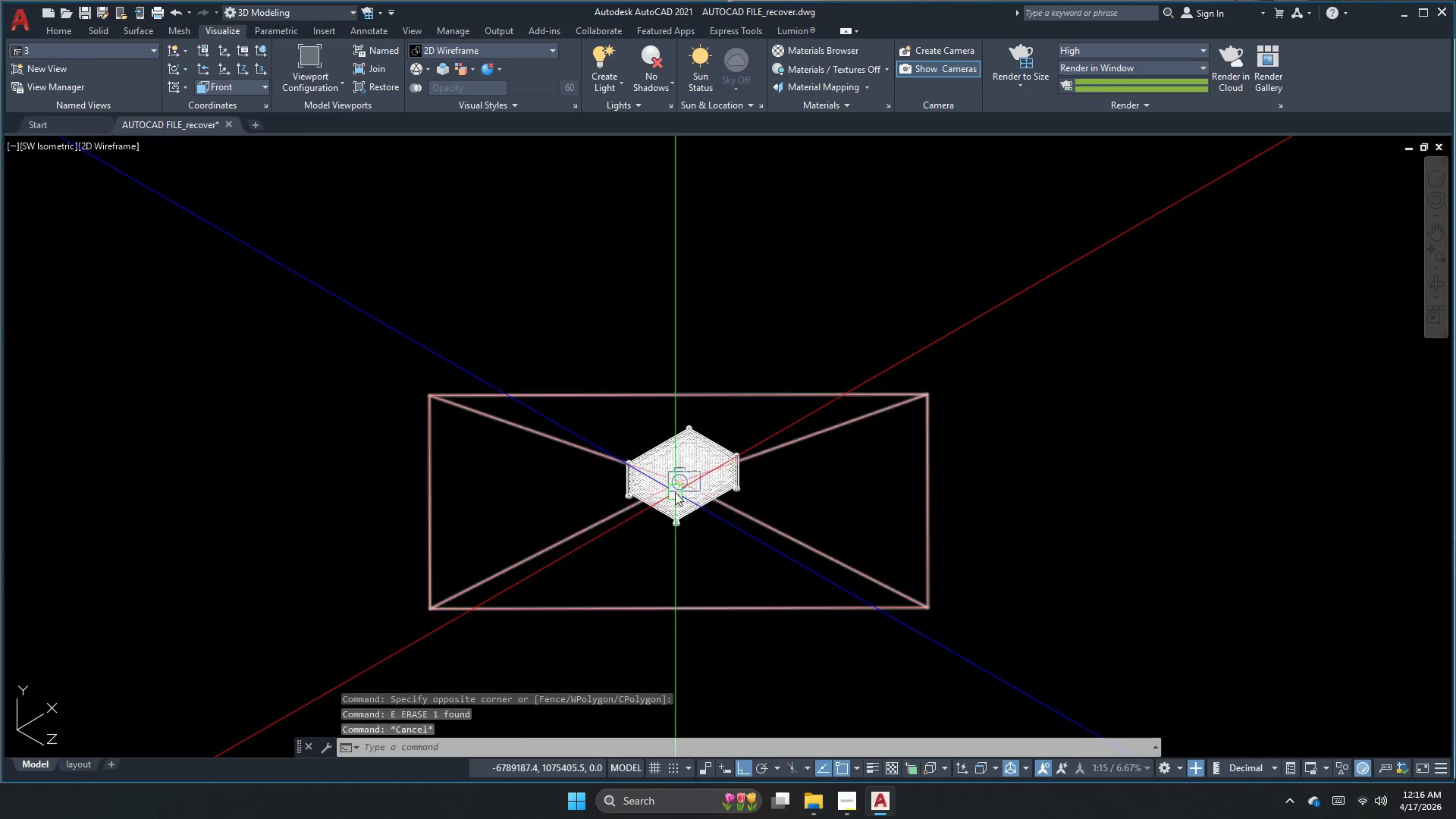 
scroll: coordinate [675, 491], scroll_direction: up, amount: 3.0
 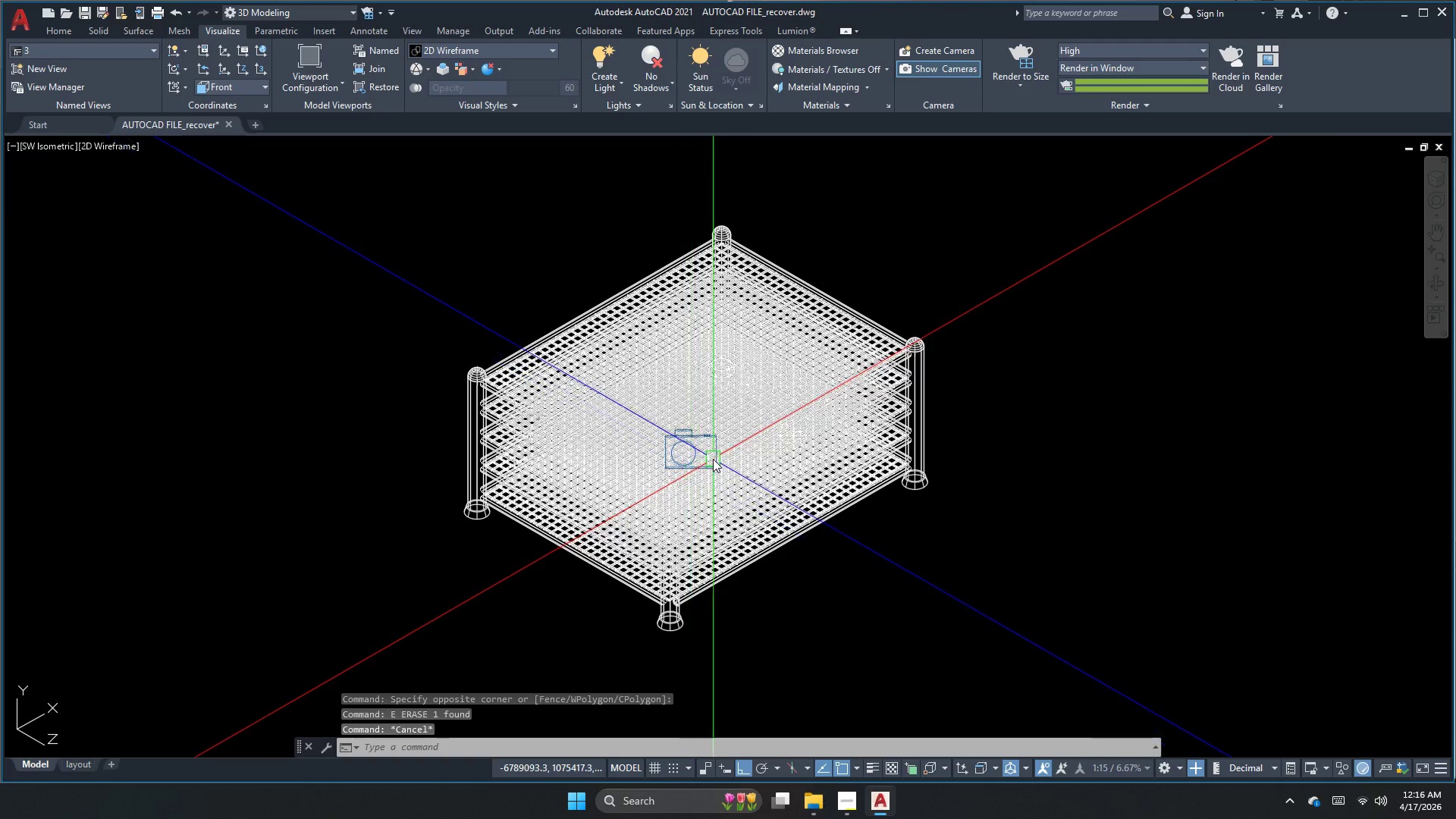 
left_click([713, 459])
 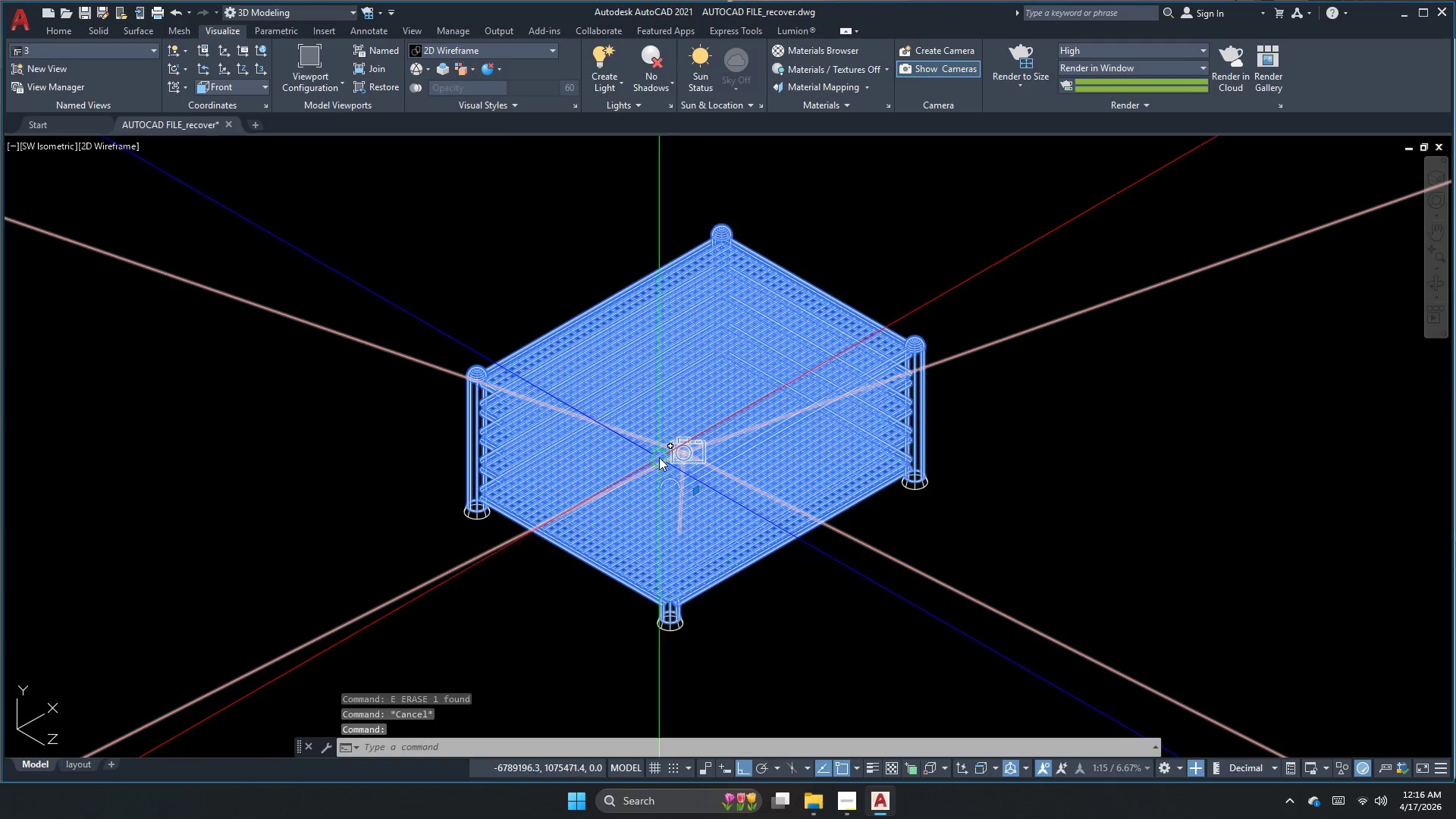 
key(Escape)
 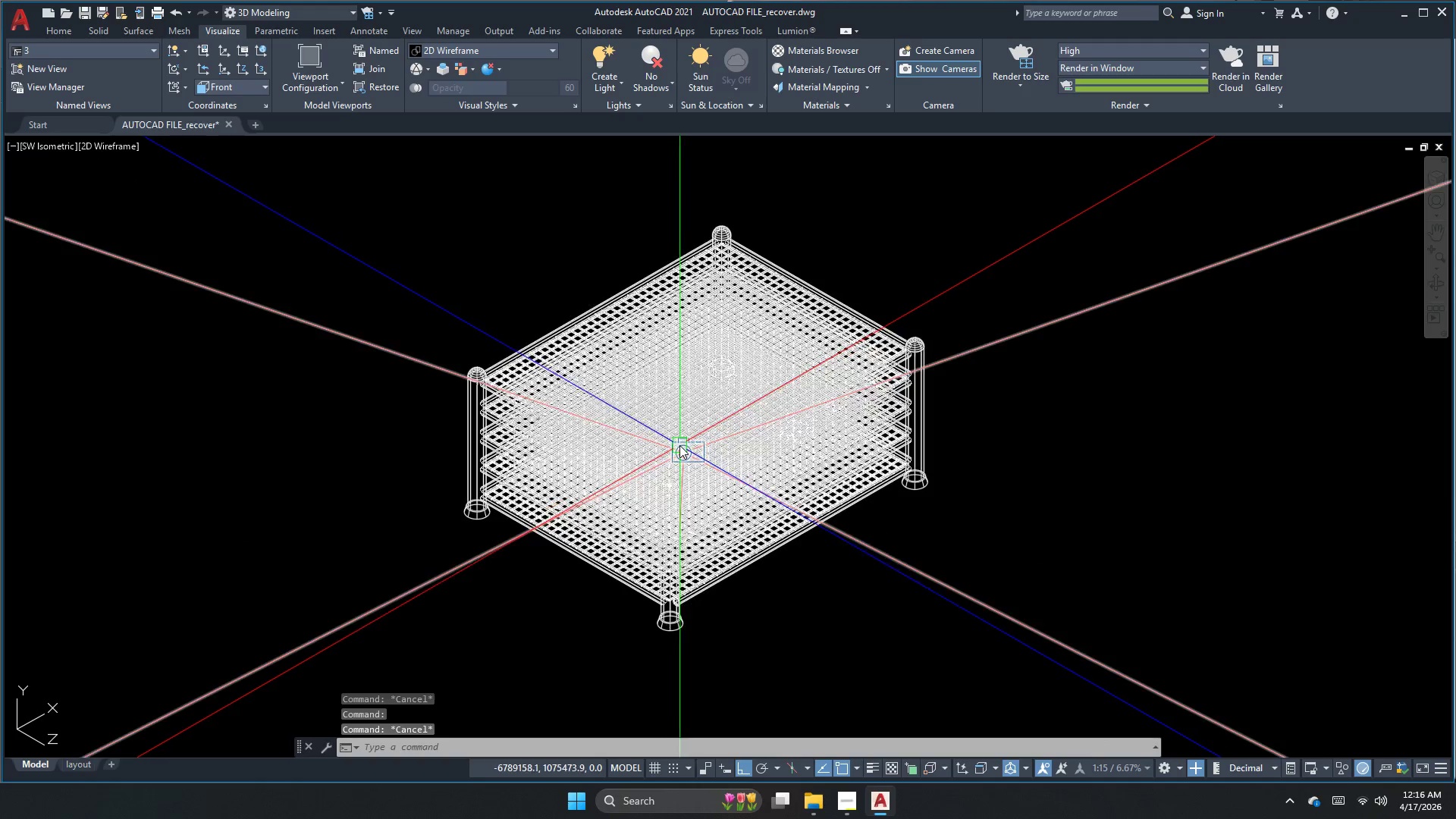 
left_click([679, 445])
 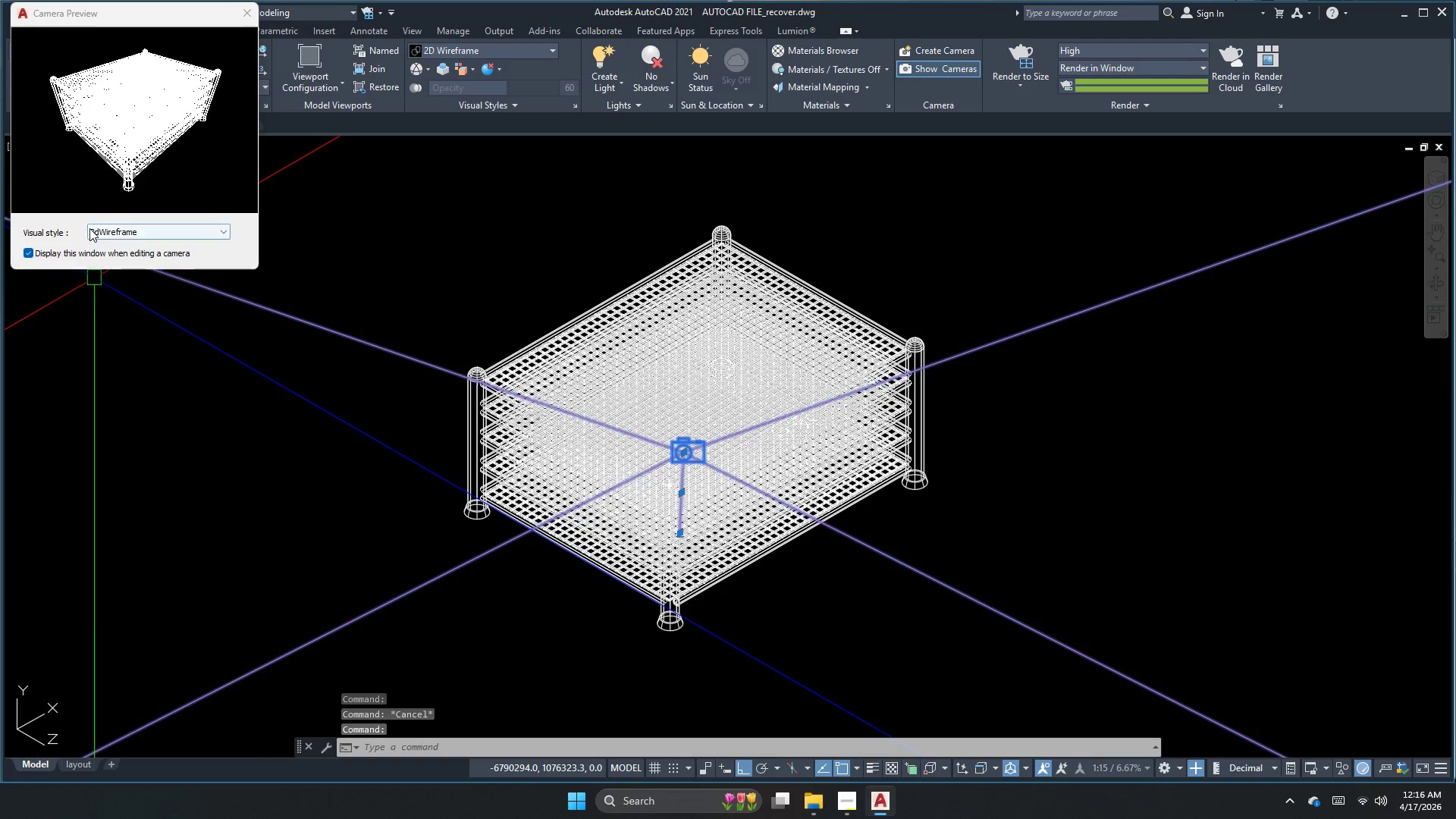 
key(Delete)
 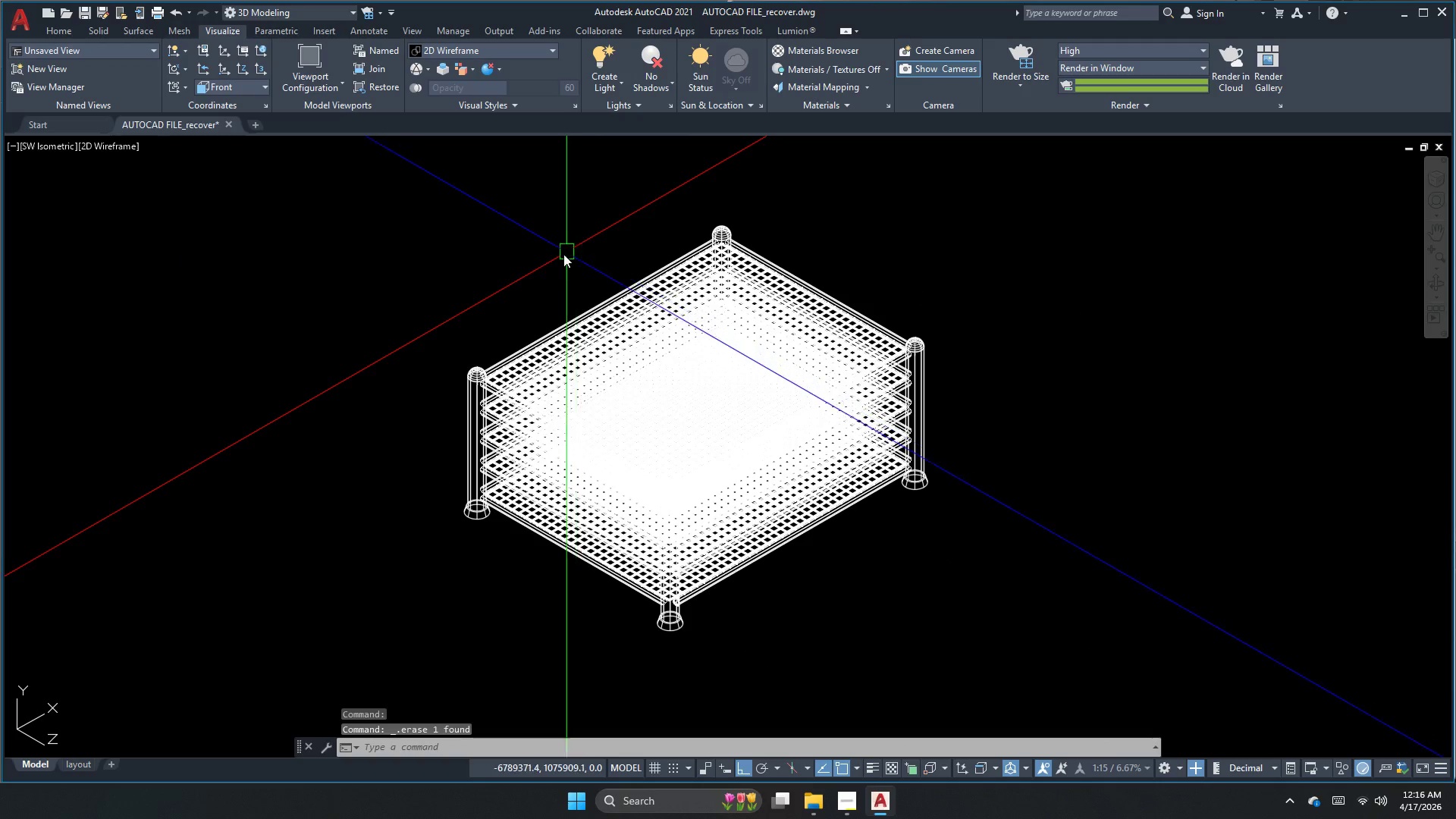 
left_click([613, 310])
 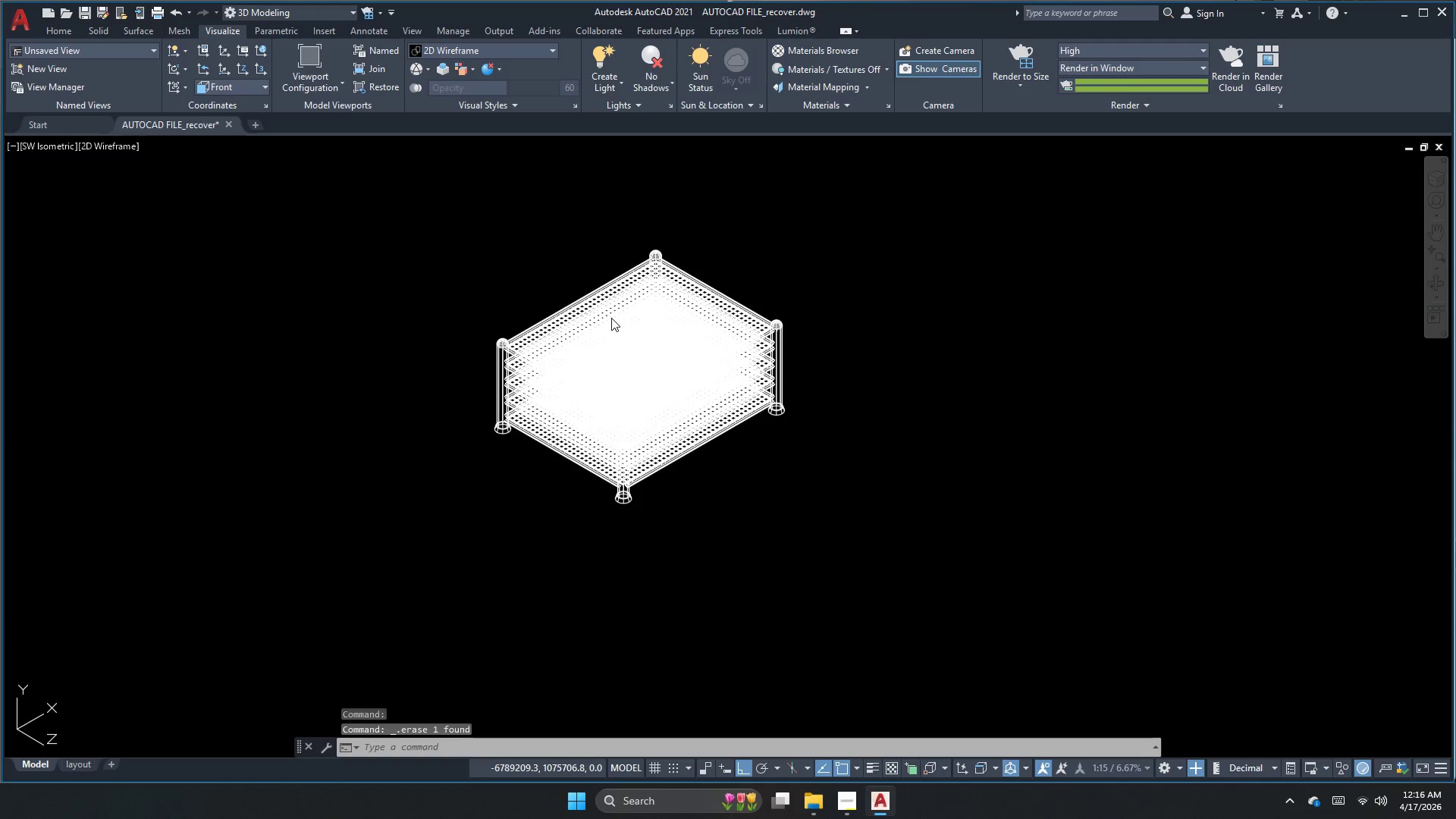 
scroll: coordinate [545, 290], scroll_direction: down, amount: 1.0
 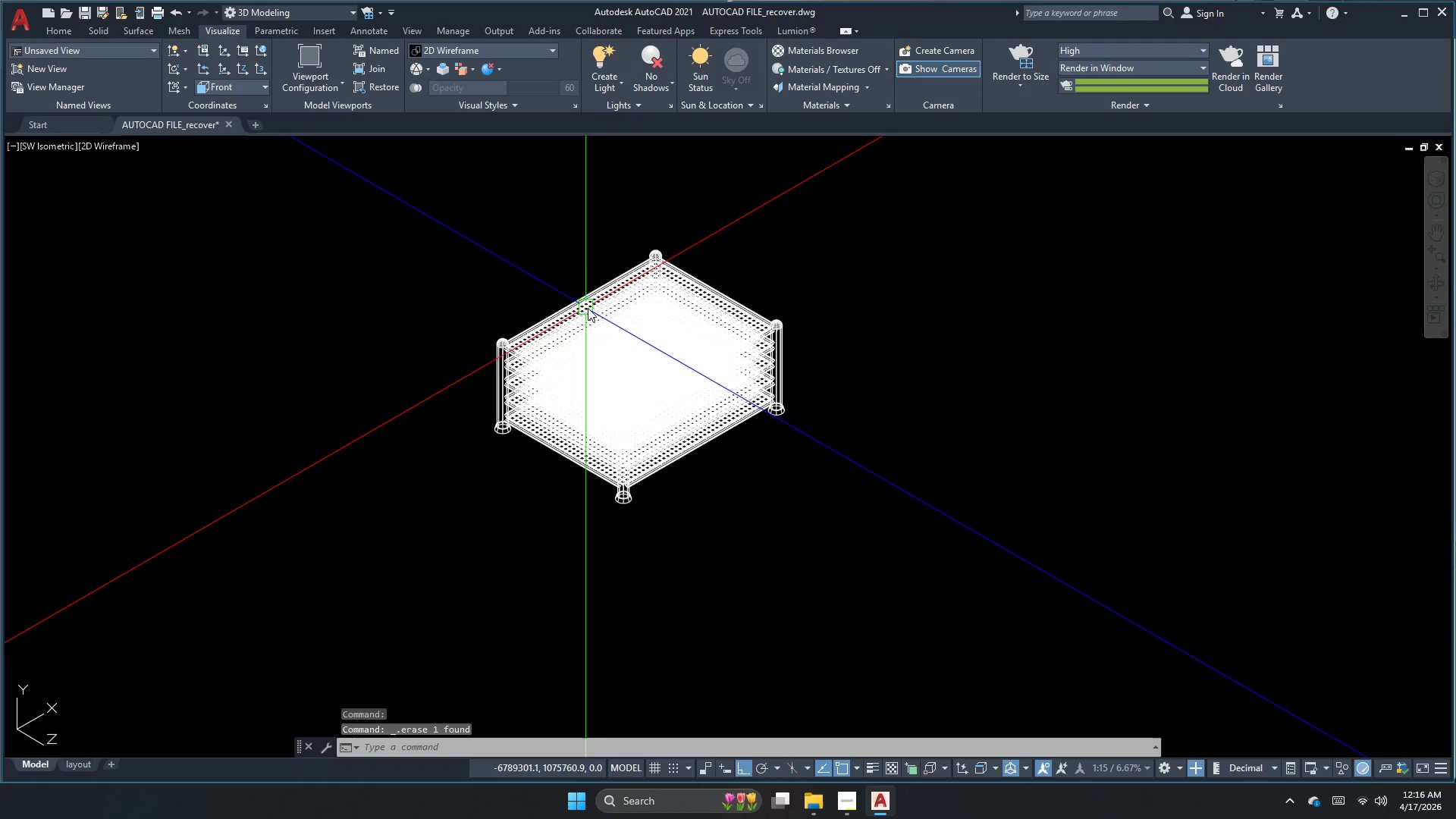 
key(Escape)
 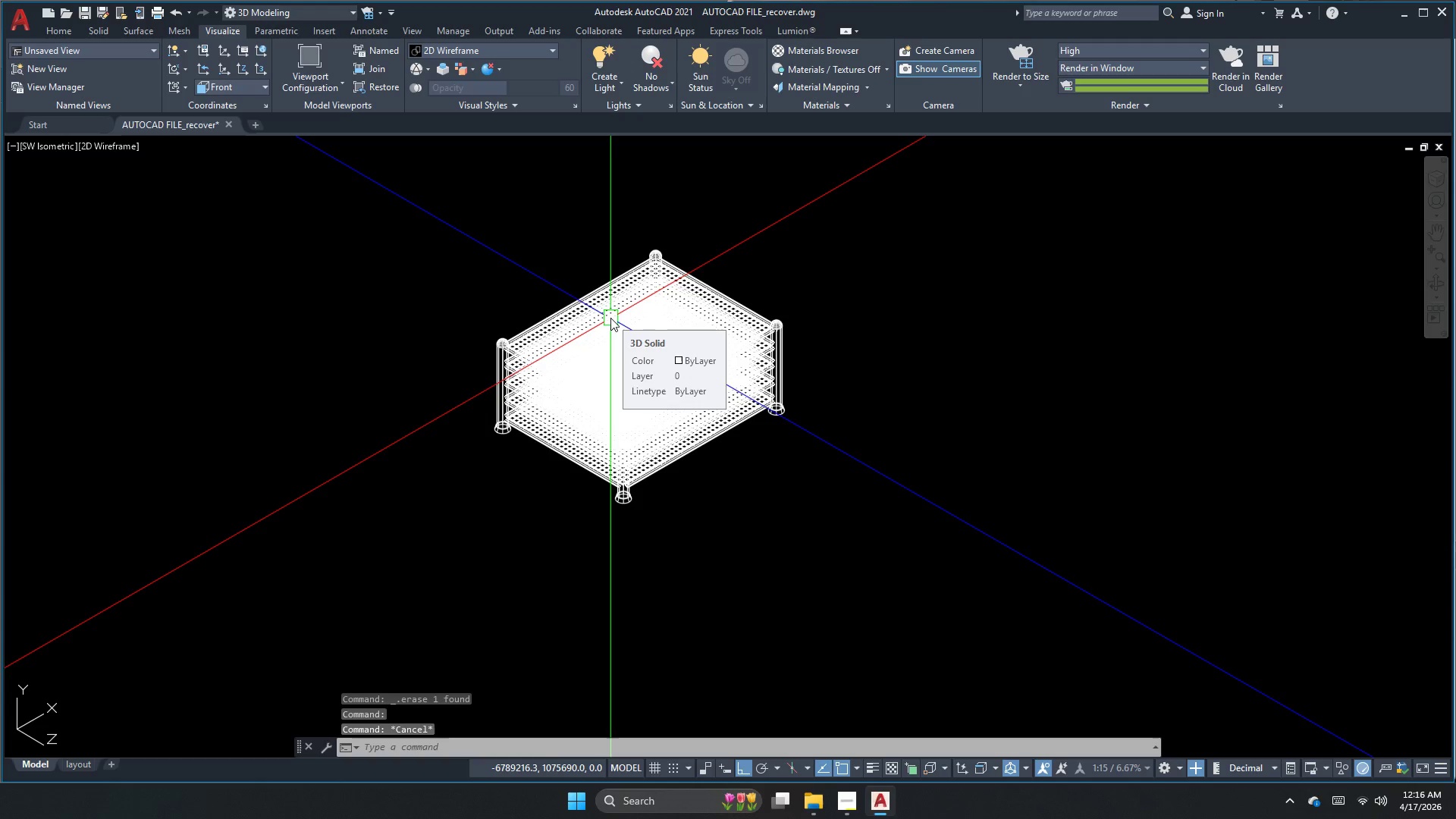 
scroll: coordinate [630, 329], scroll_direction: down, amount: 2.0
 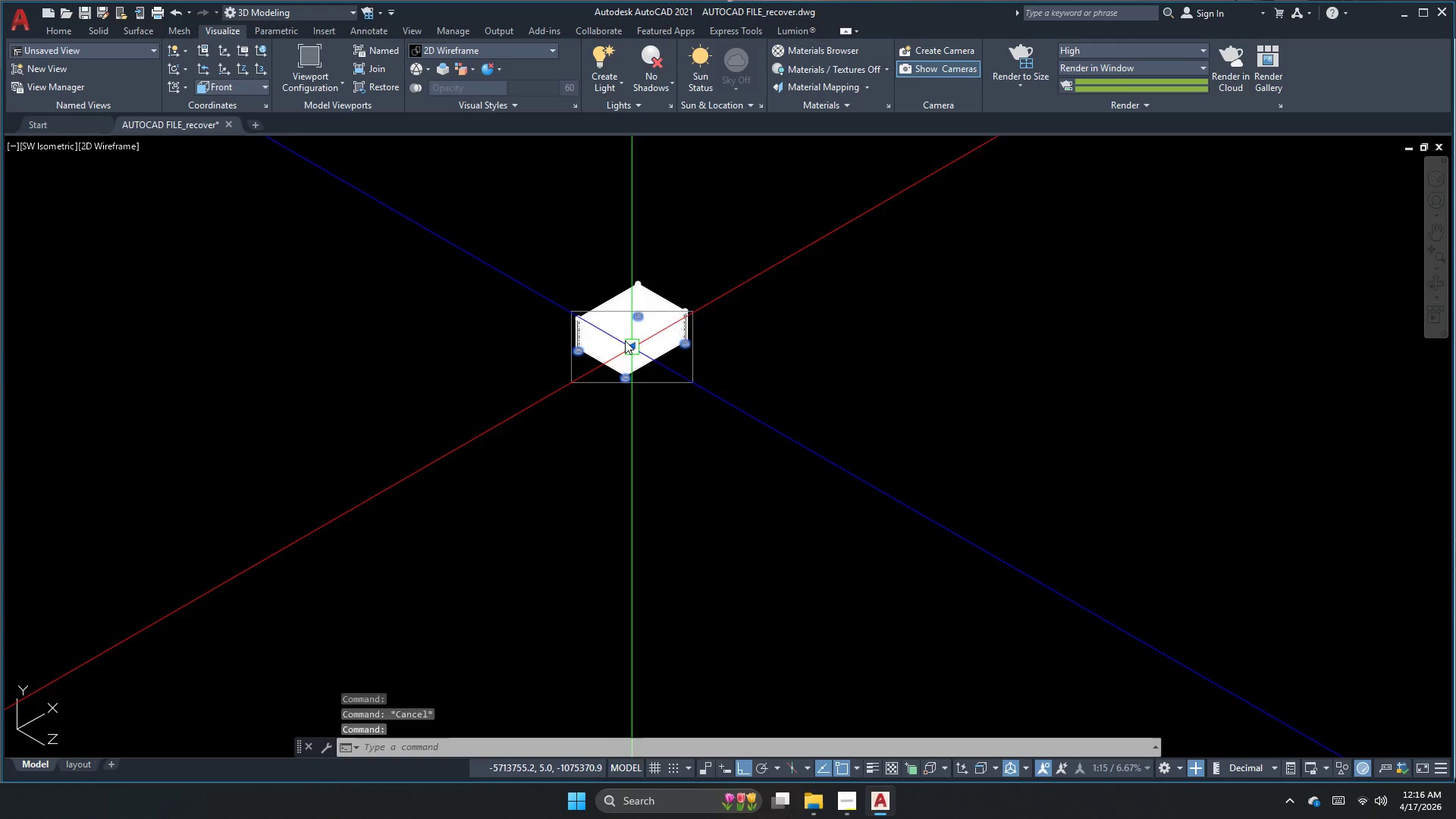 
key(Escape)
 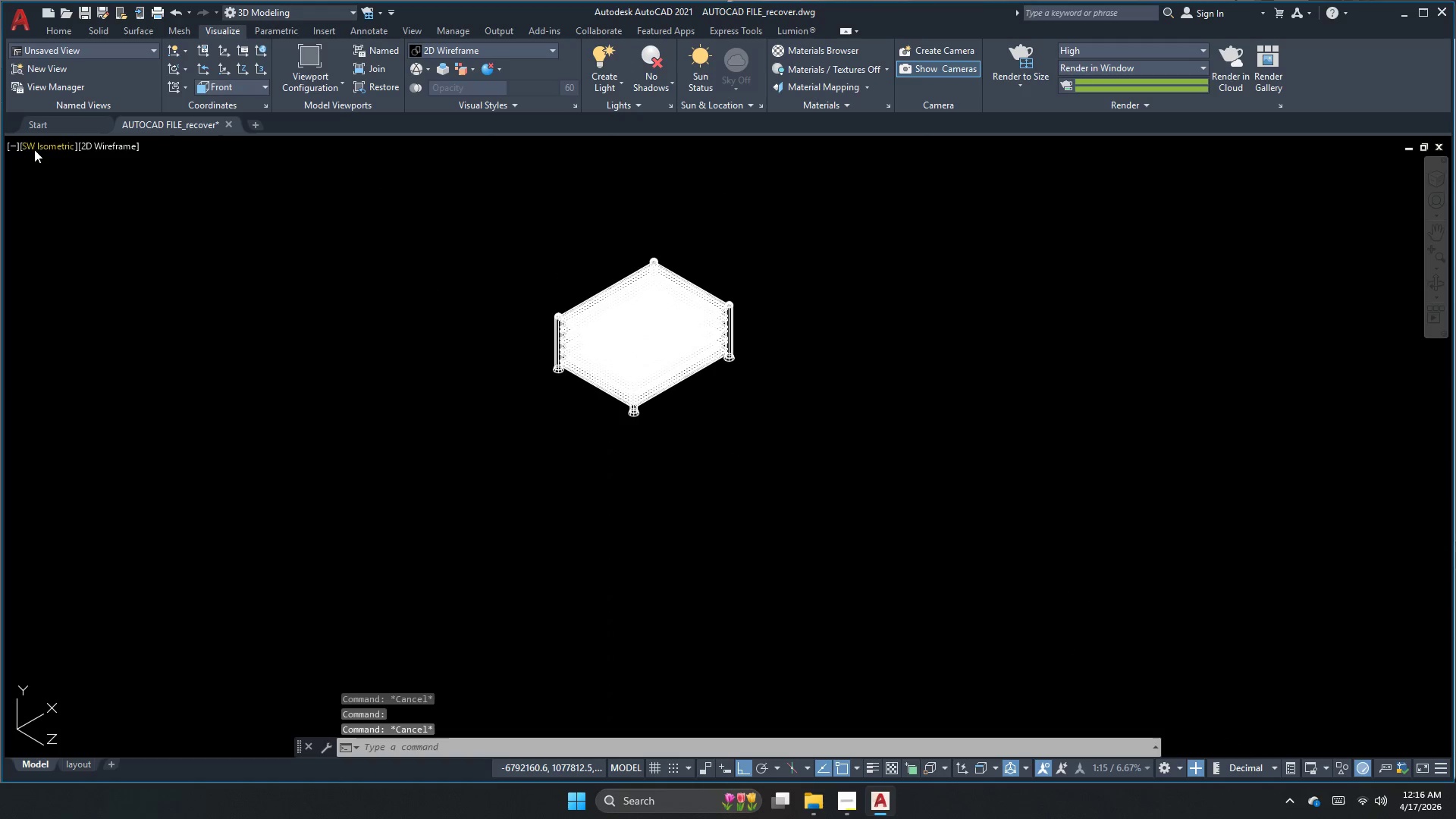 
scroll: coordinate [609, 321], scroll_direction: up, amount: 1.0
 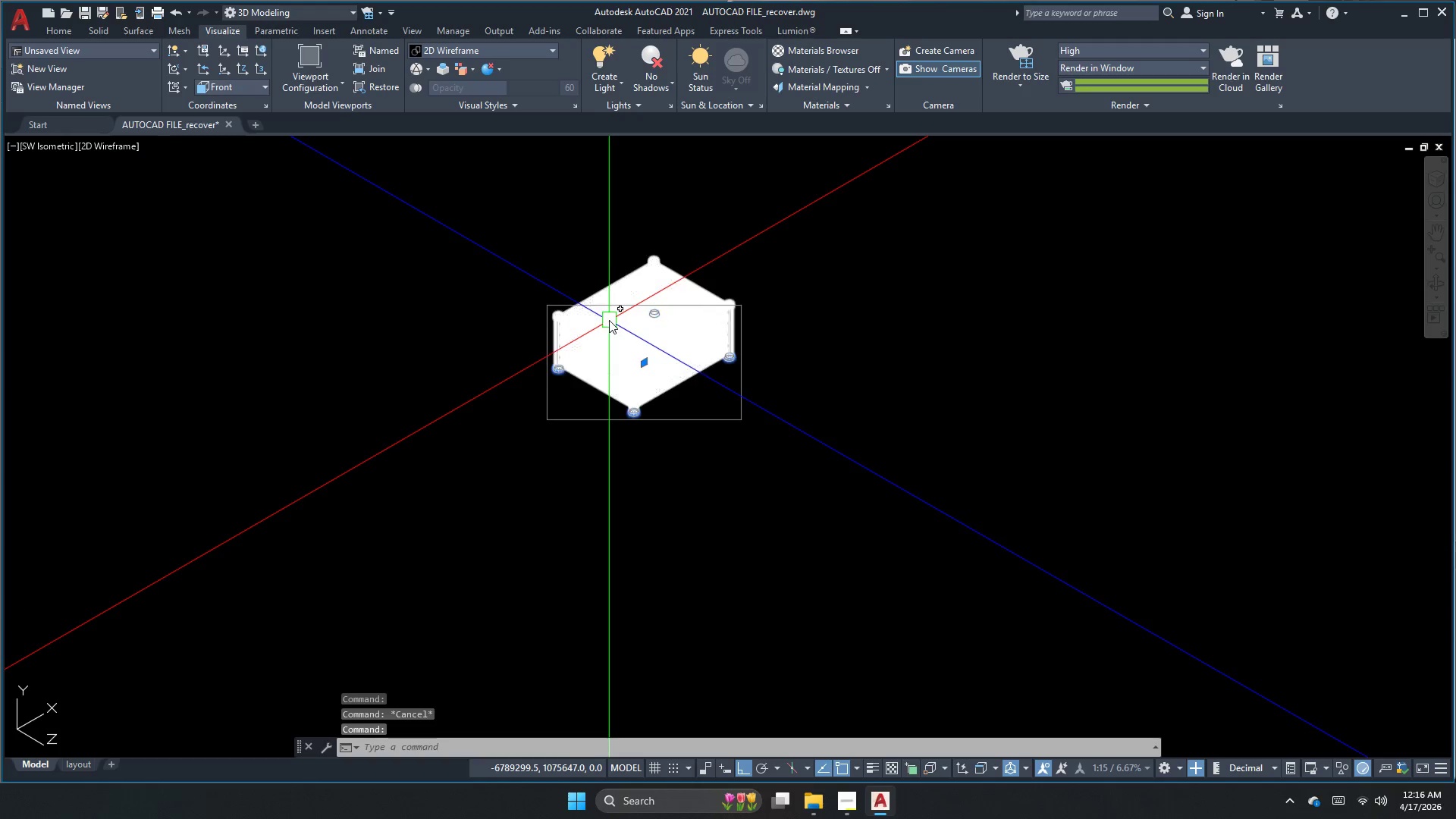 
left_click([62, 187])
 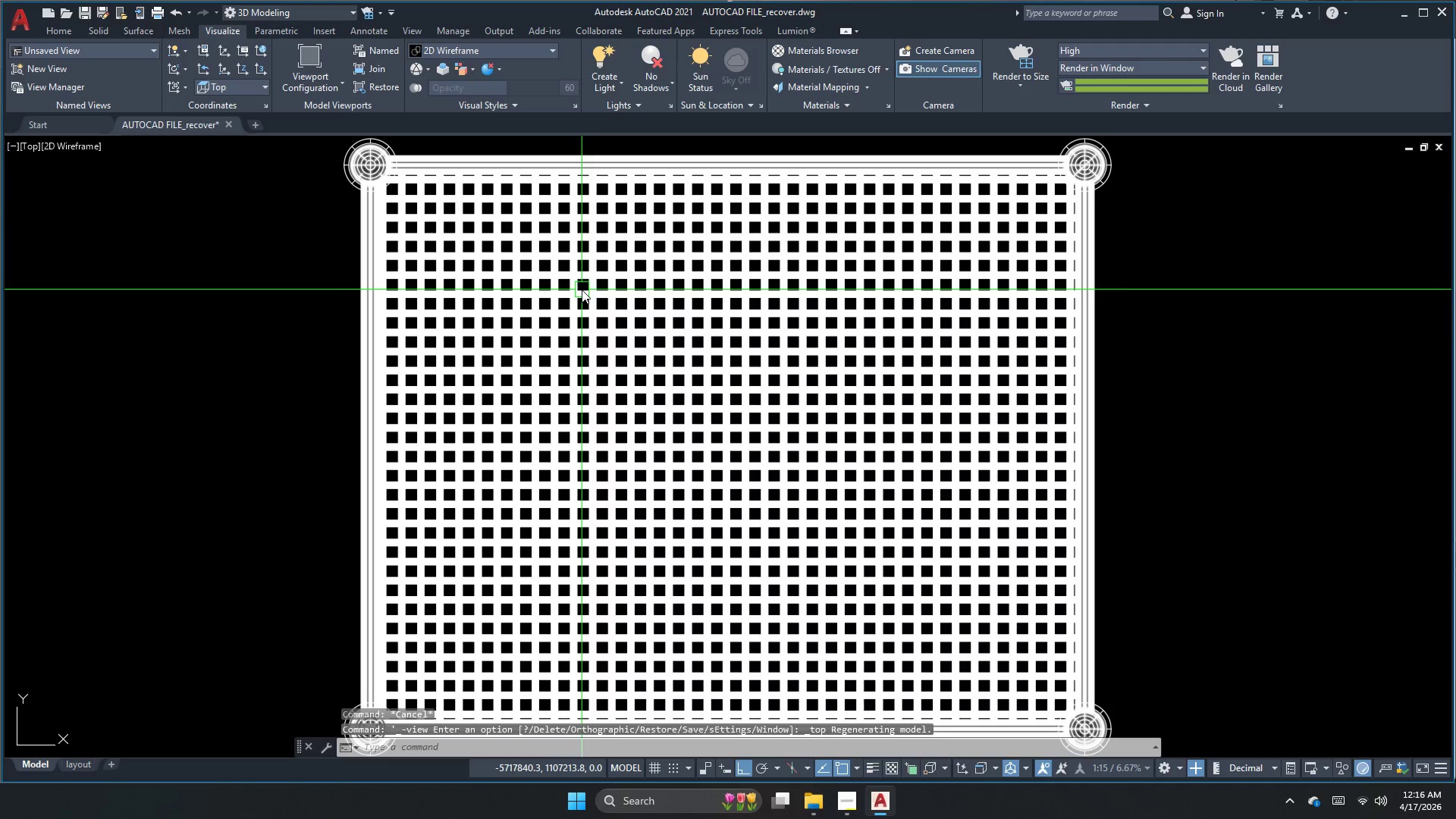 
scroll: coordinate [406, 281], scroll_direction: down, amount: 1.0
 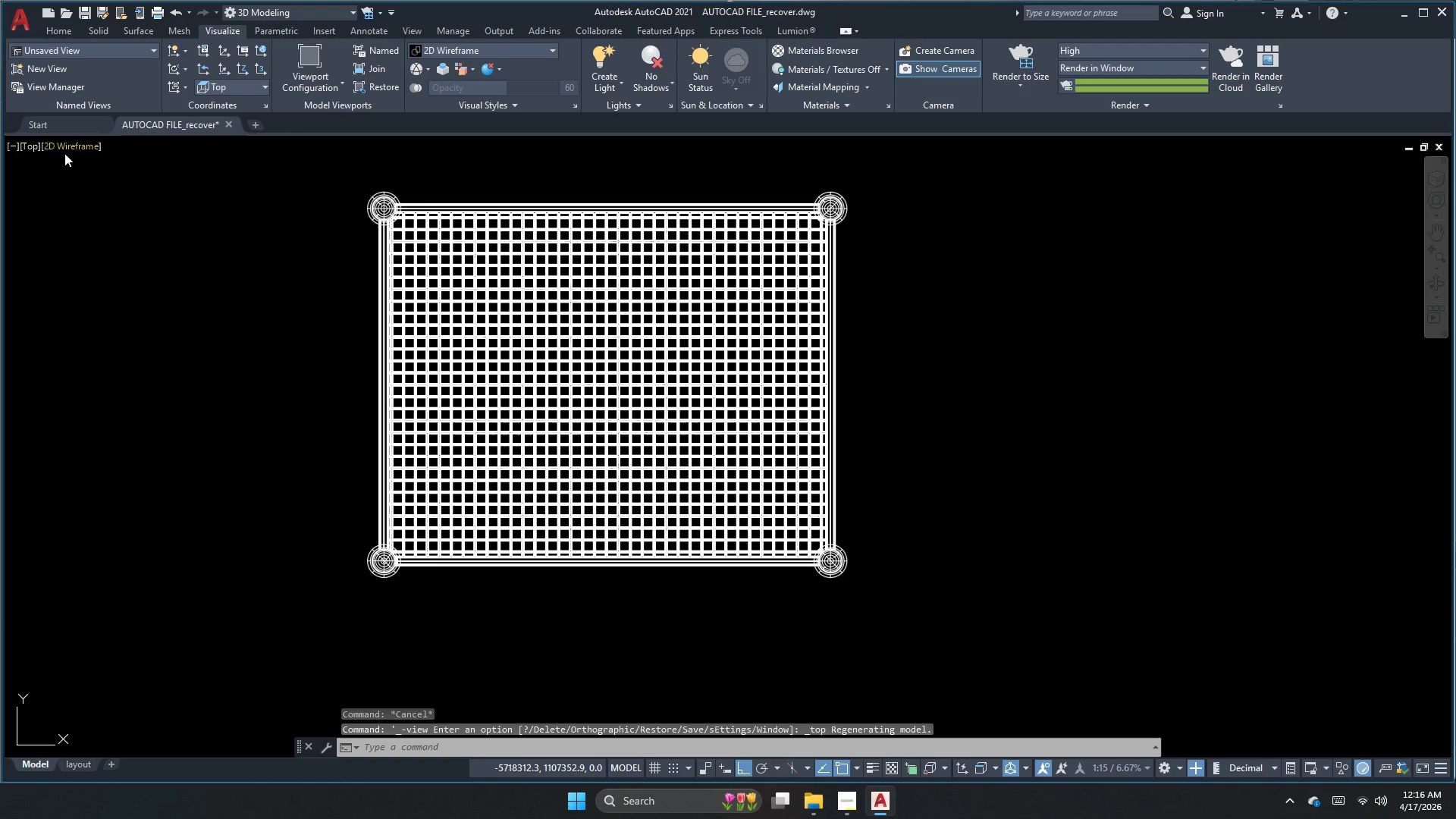 
key(Escape)
 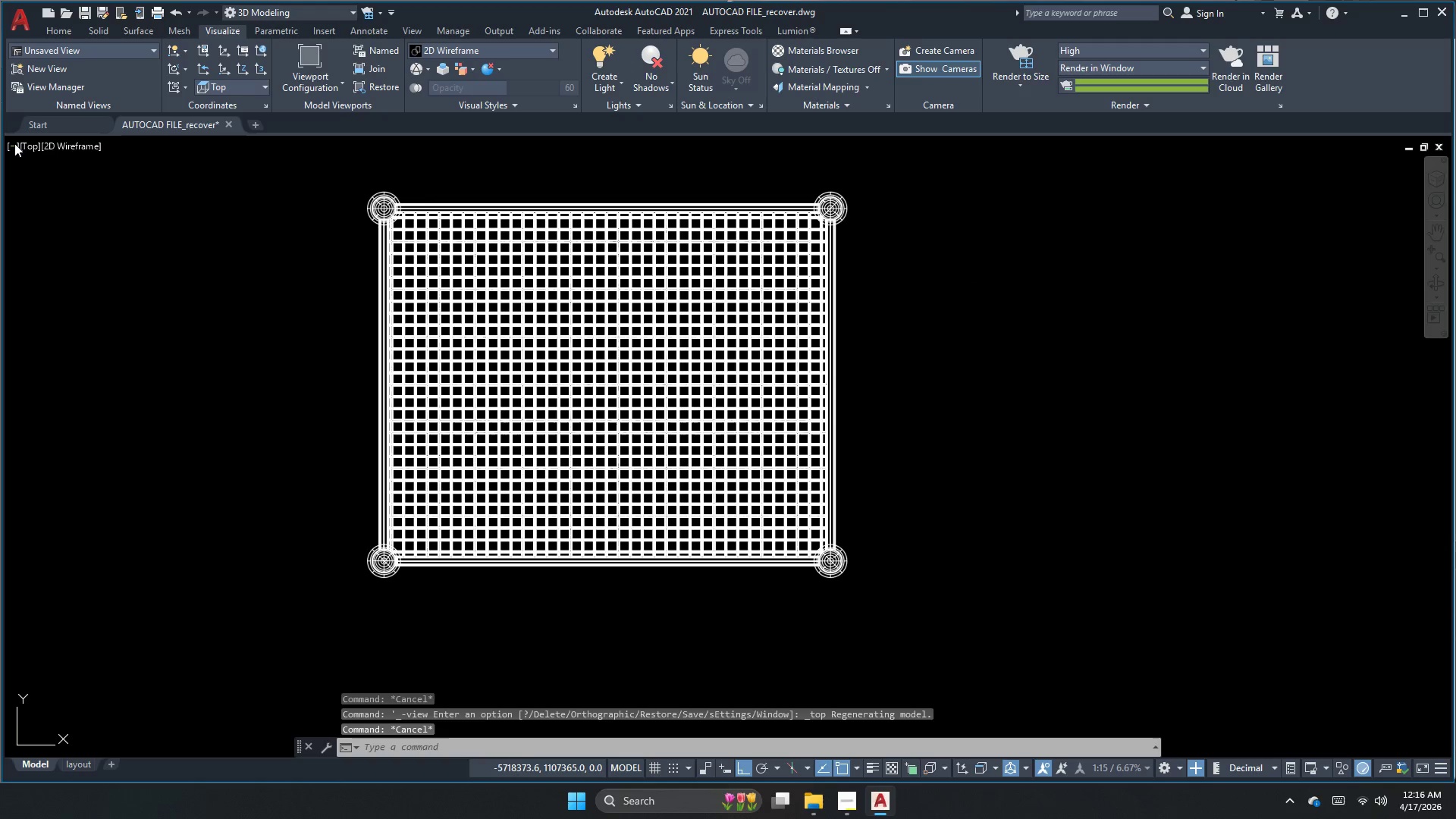 
left_click([16, 143])
 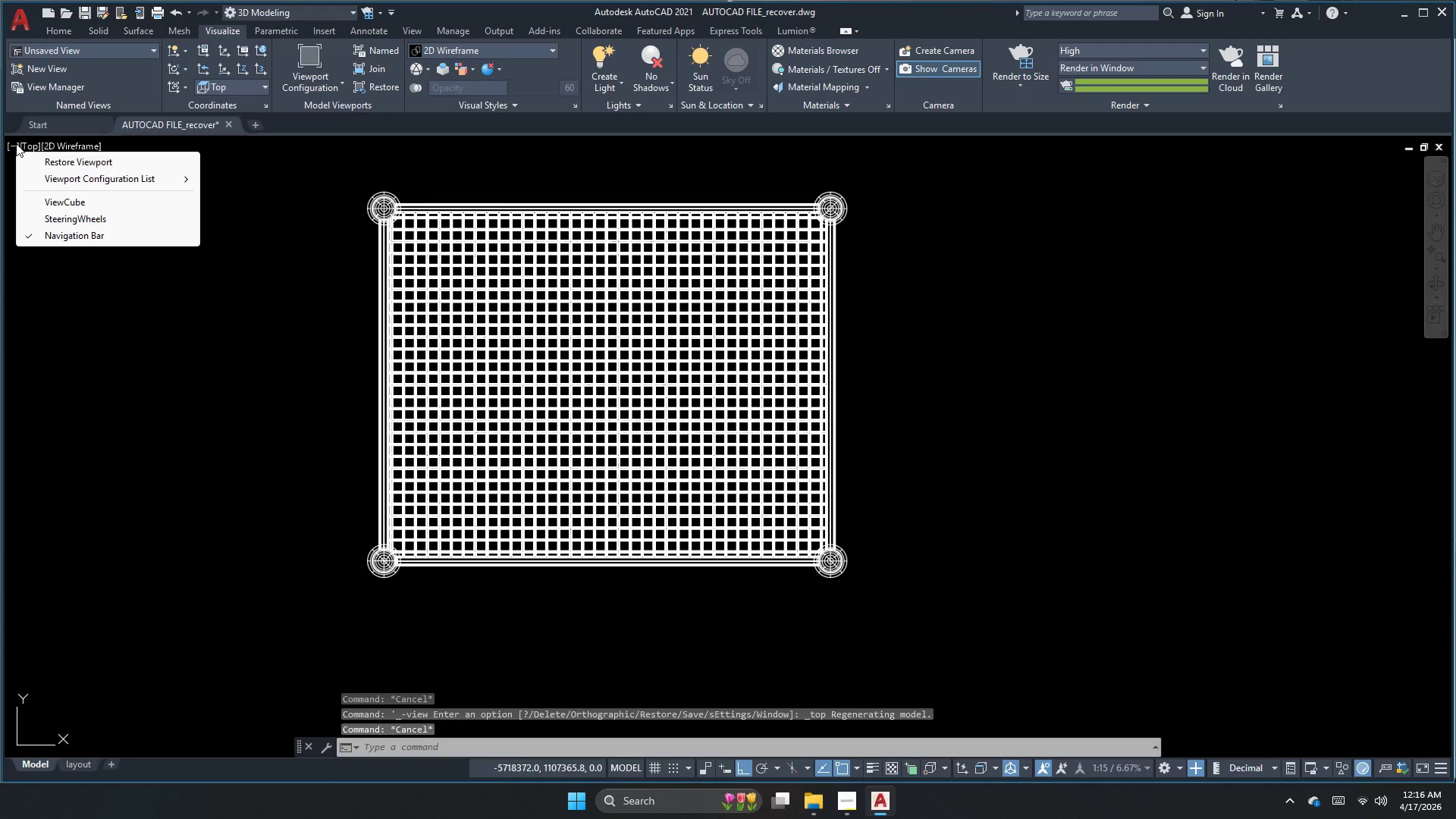 
key(Escape)
 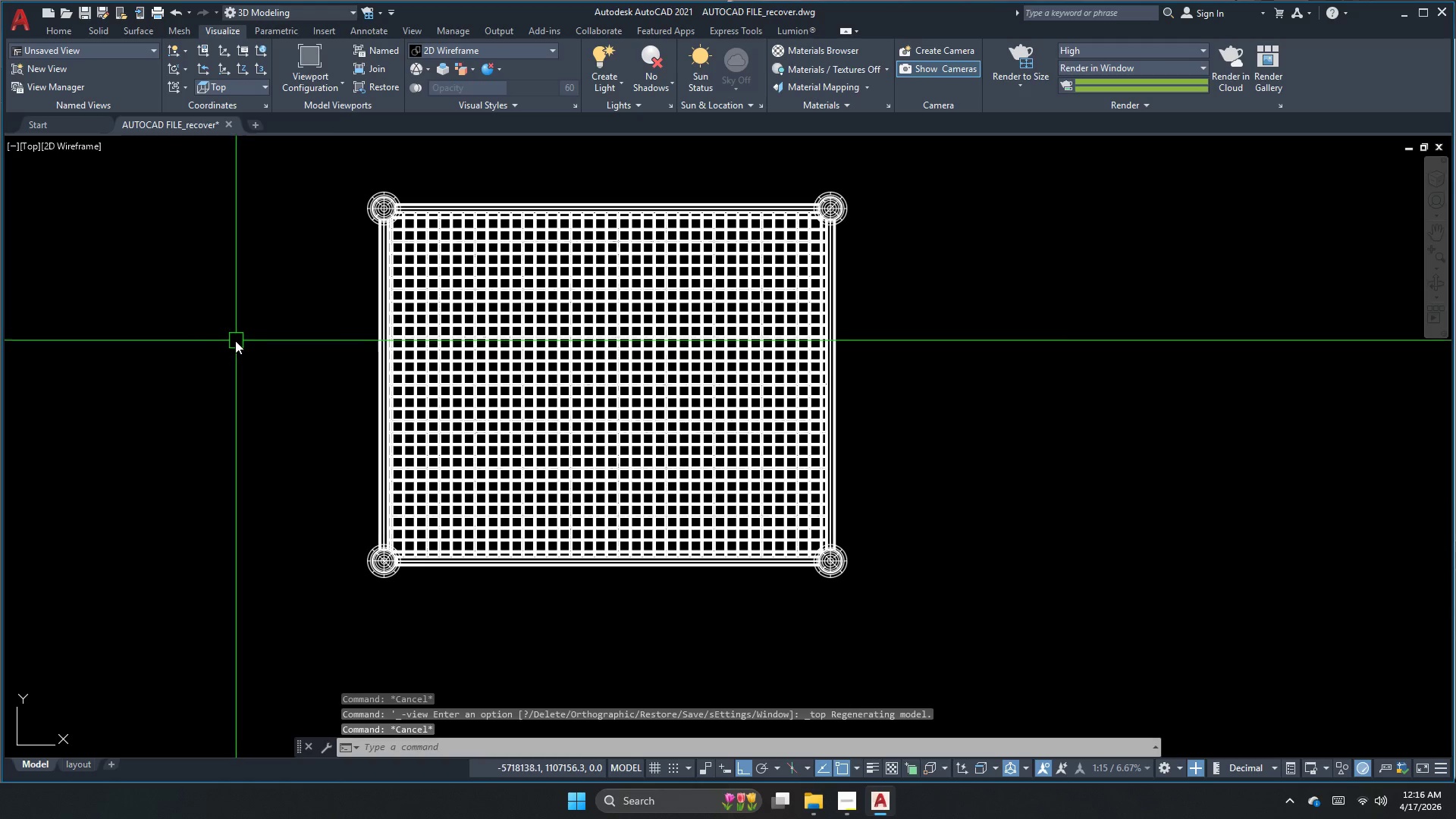 
key(Escape)
 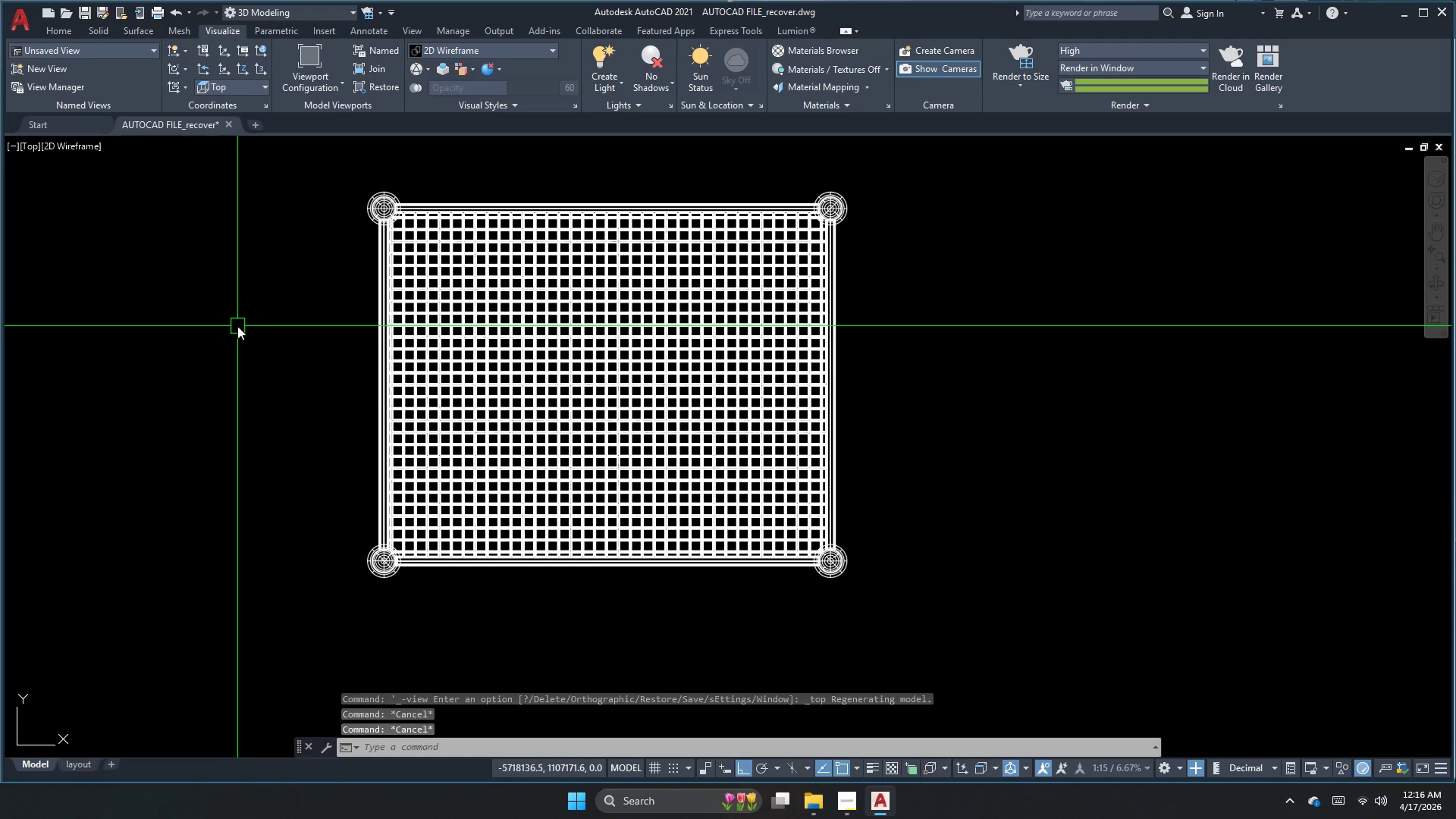 
key(Escape)
 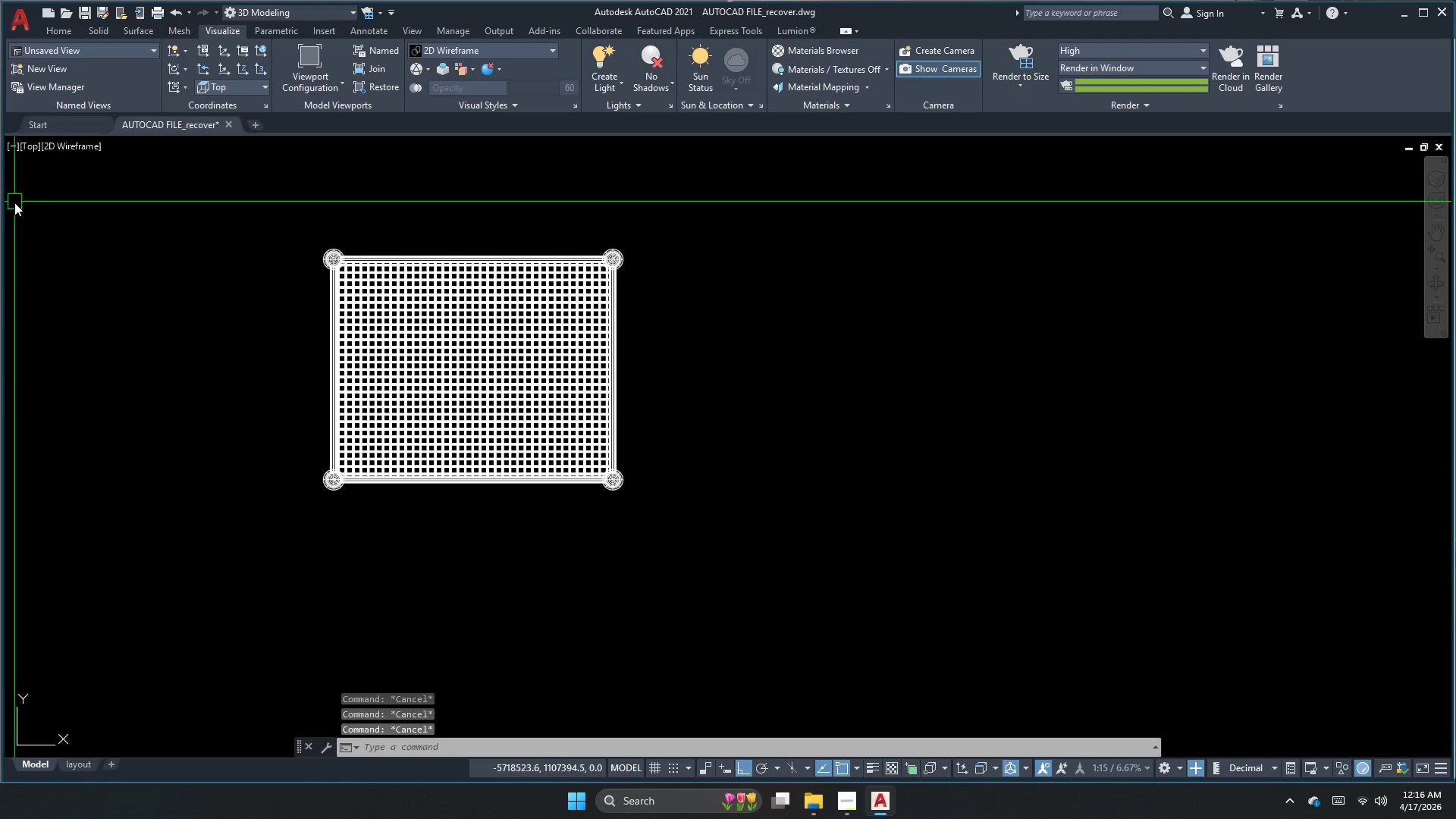 
scroll: coordinate [249, 344], scroll_direction: down, amount: 1.0
 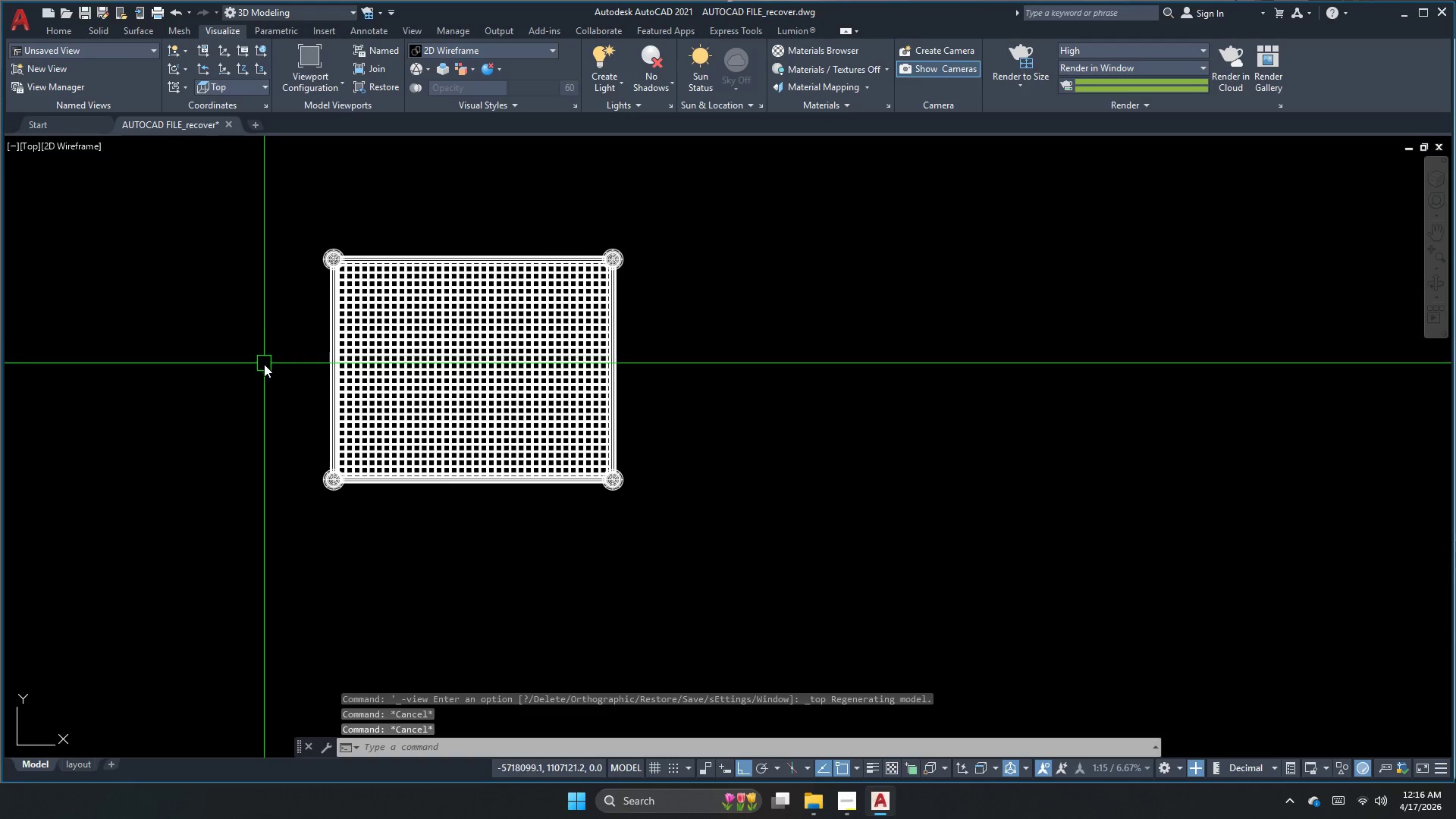 
key(Escape)
 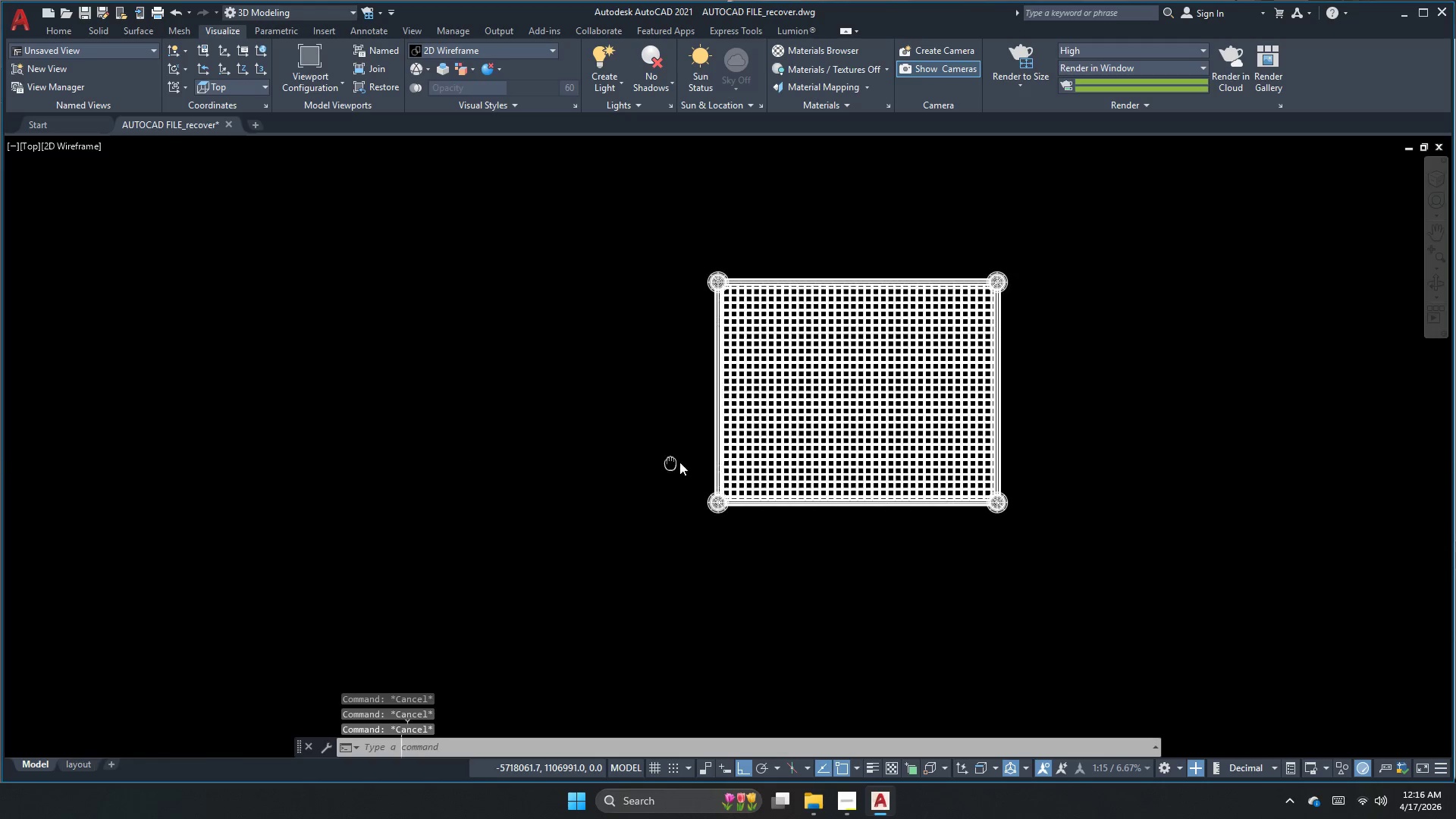 
key(Escape)
 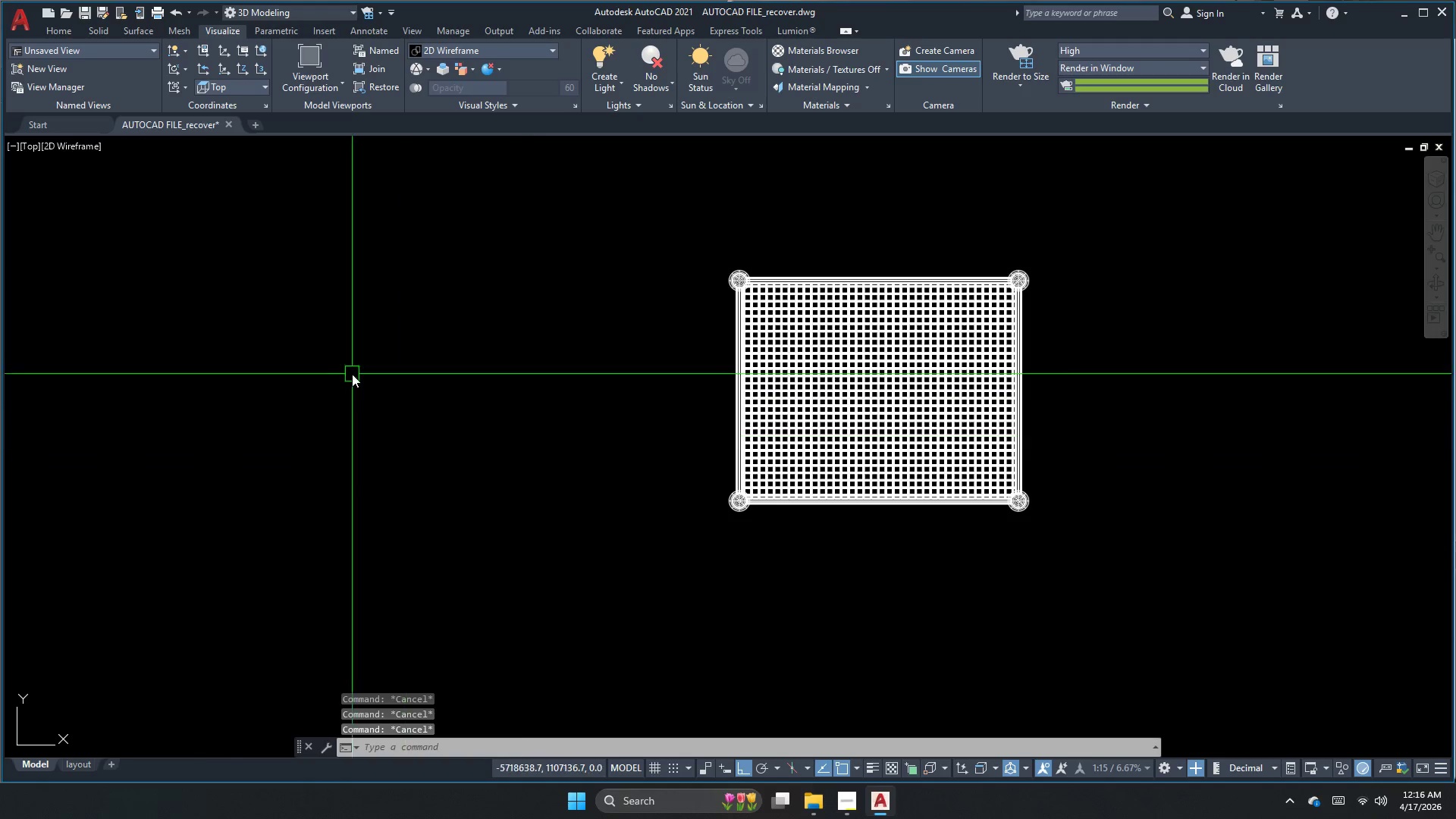 
key(C)
 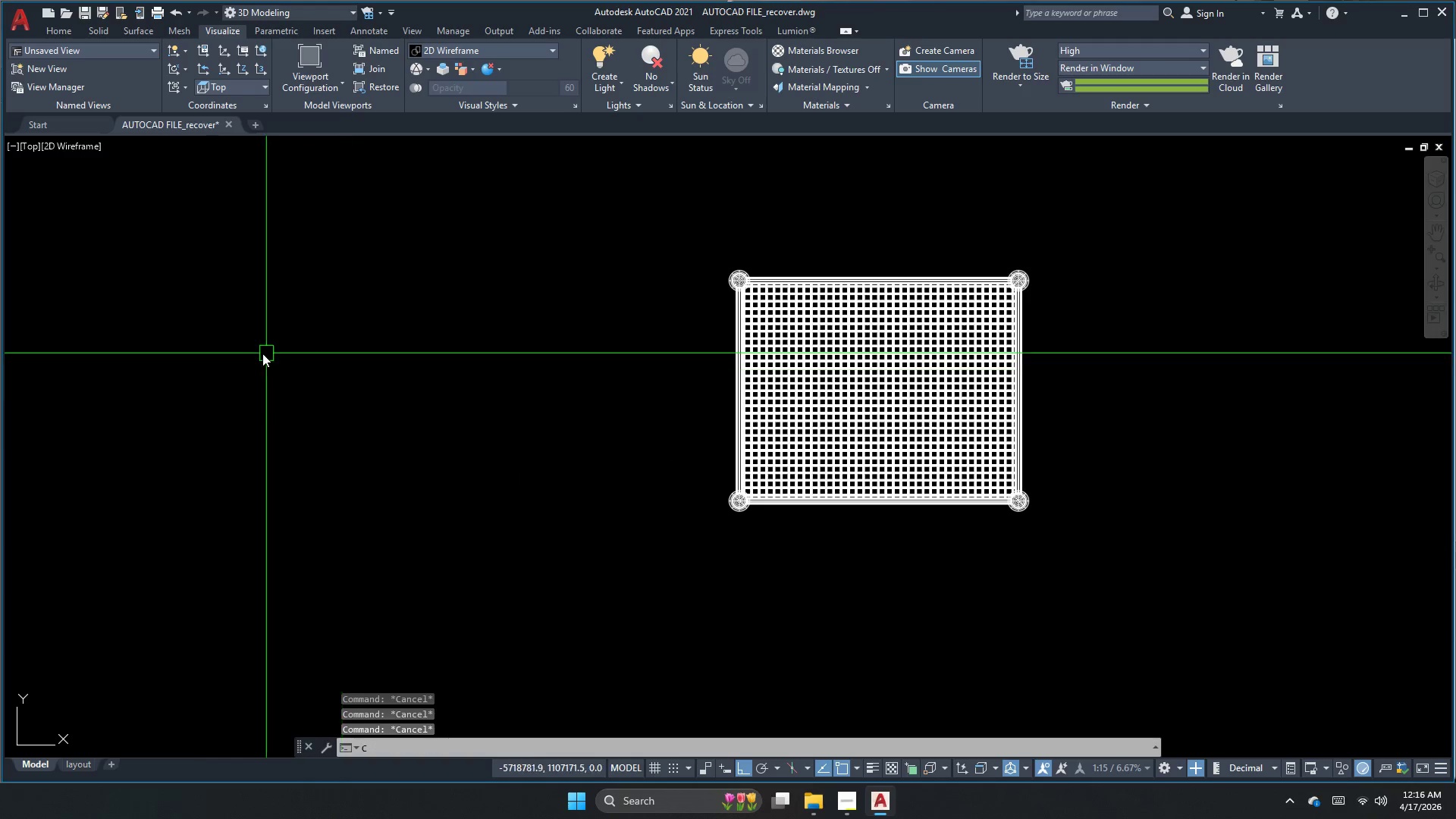 
key(Space)
 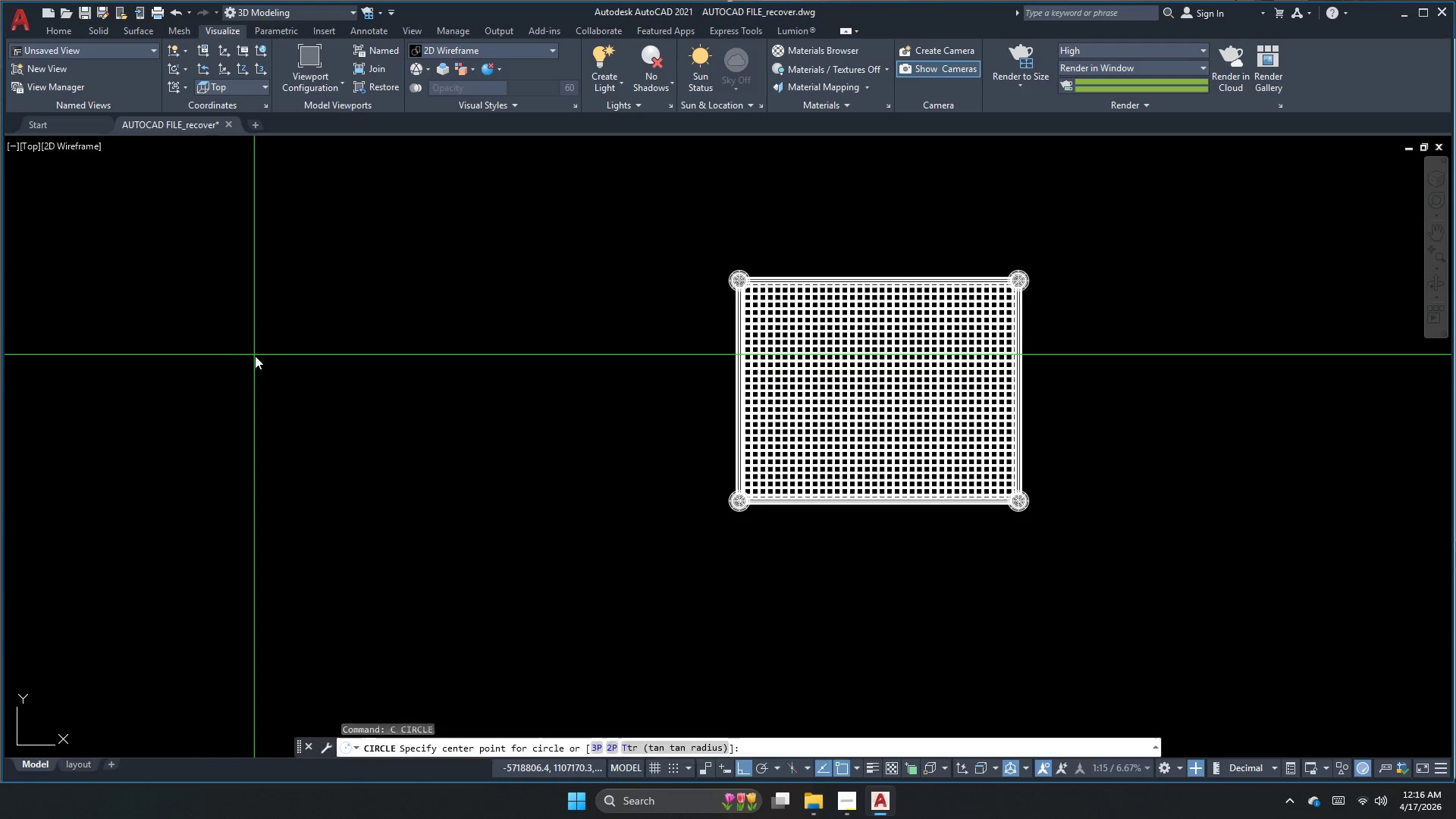 
left_click_drag(start_coordinate=[255, 355], to_coordinate=[257, 369])
 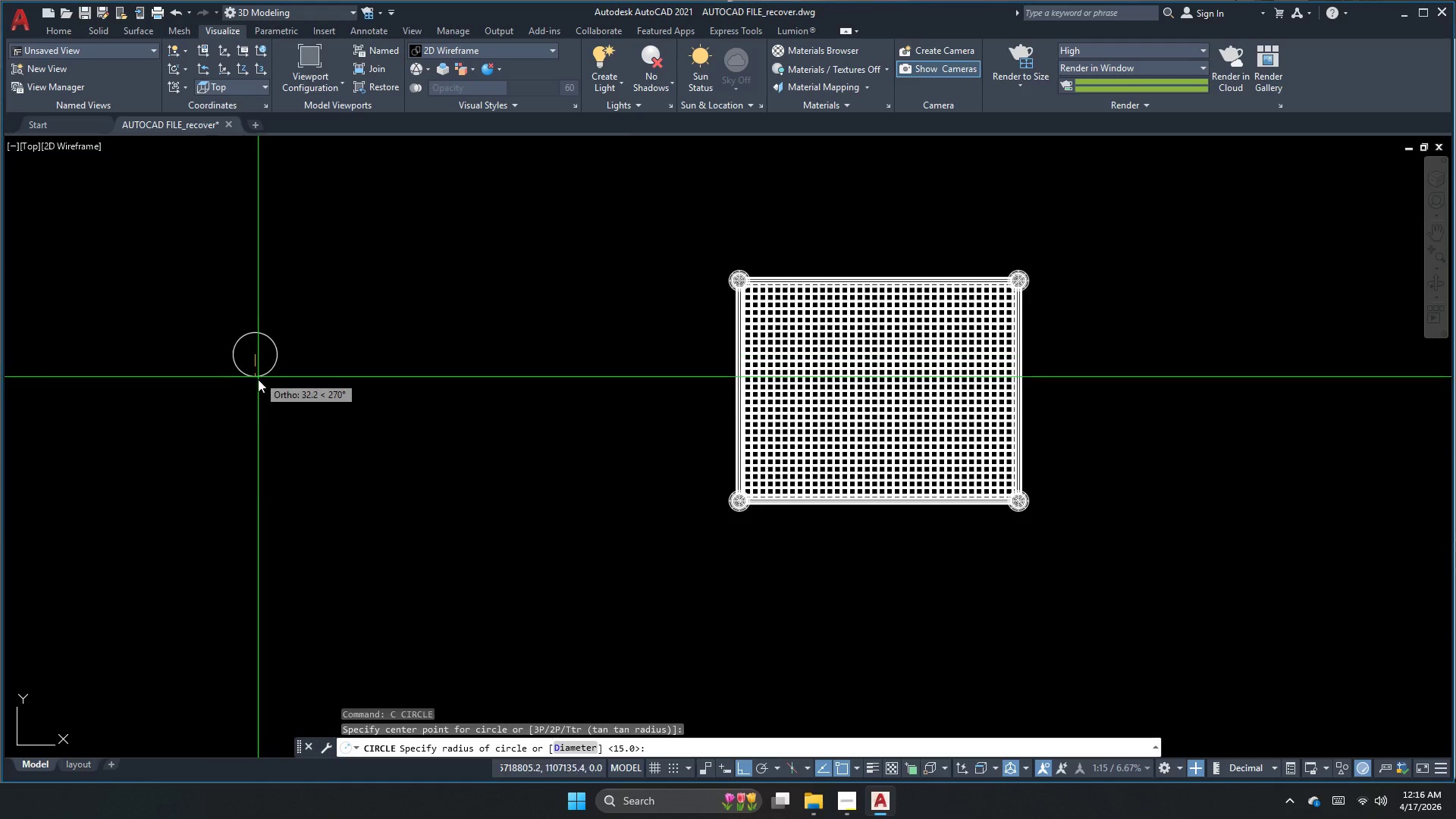 
key(D)
 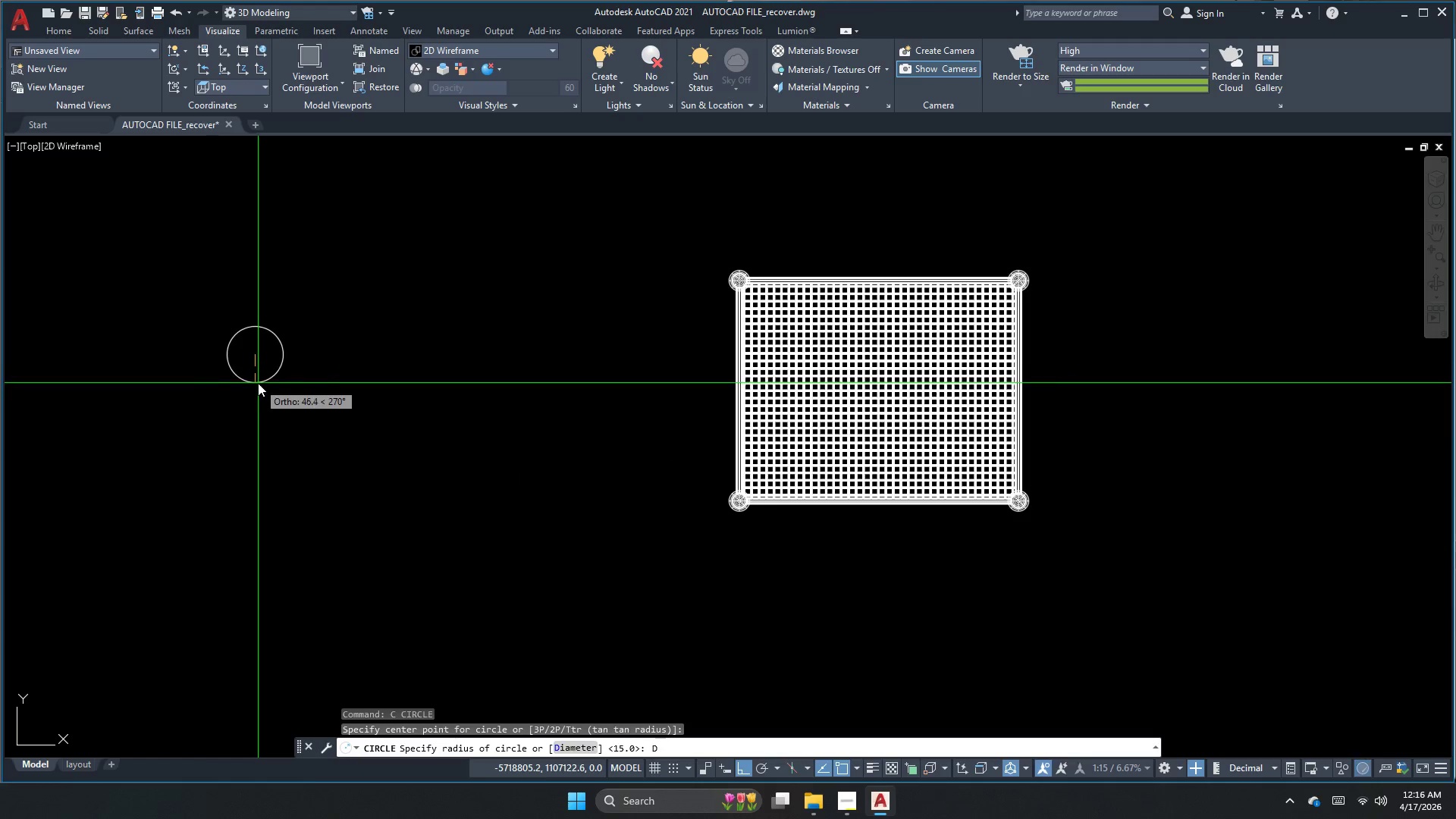 
key(Space)
 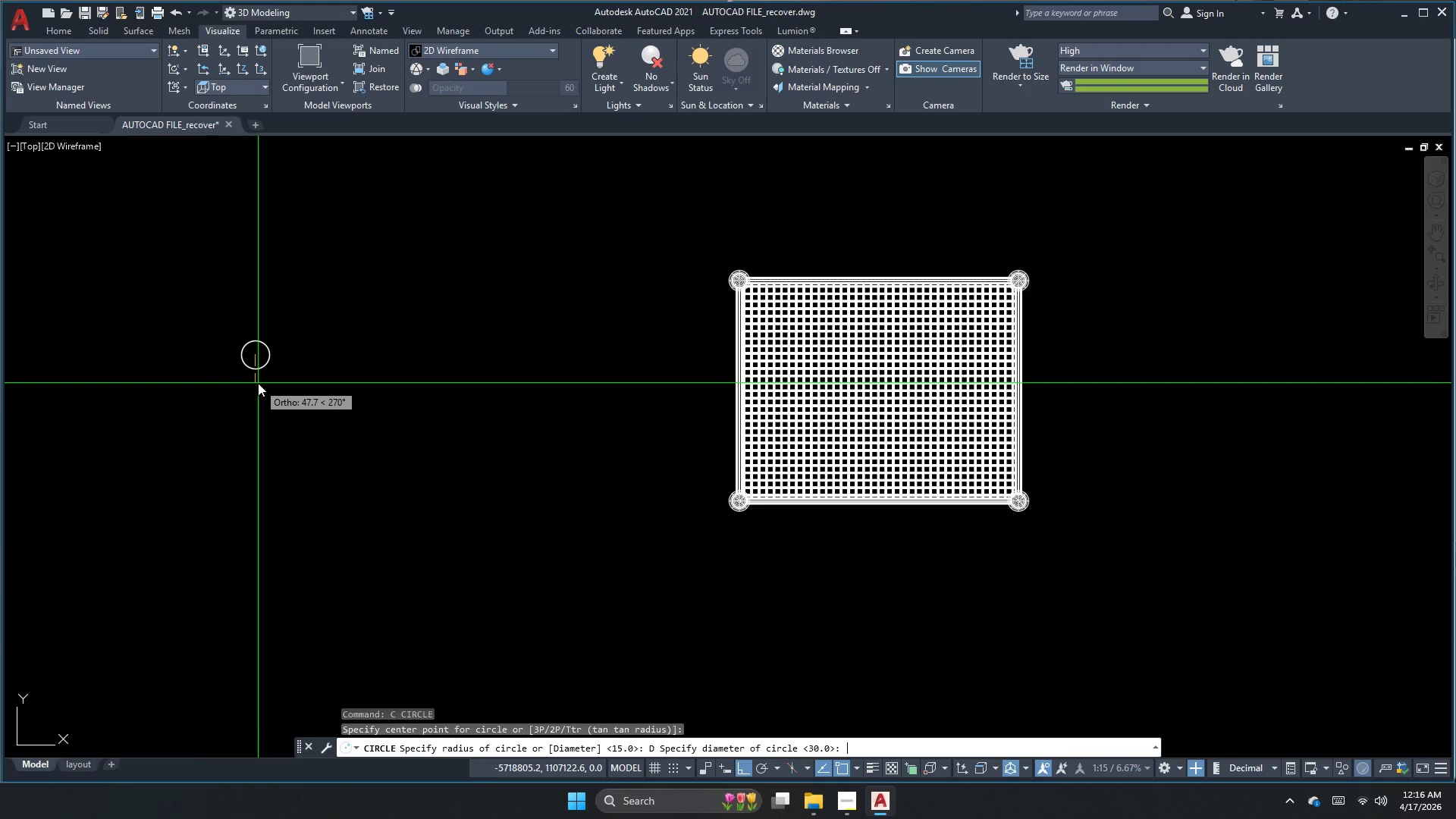 
key(Numpad2)
 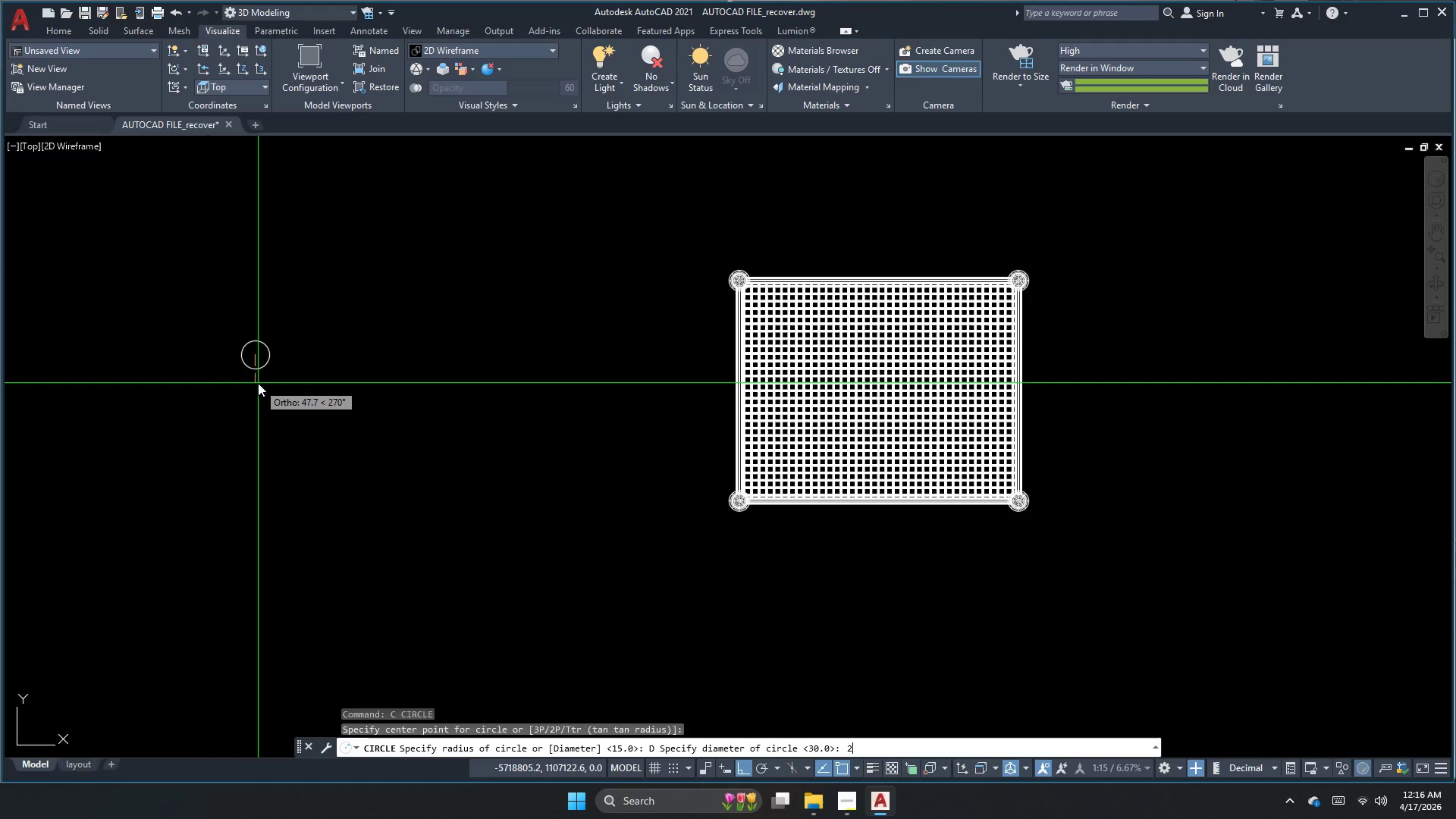 
key(Numpad5)
 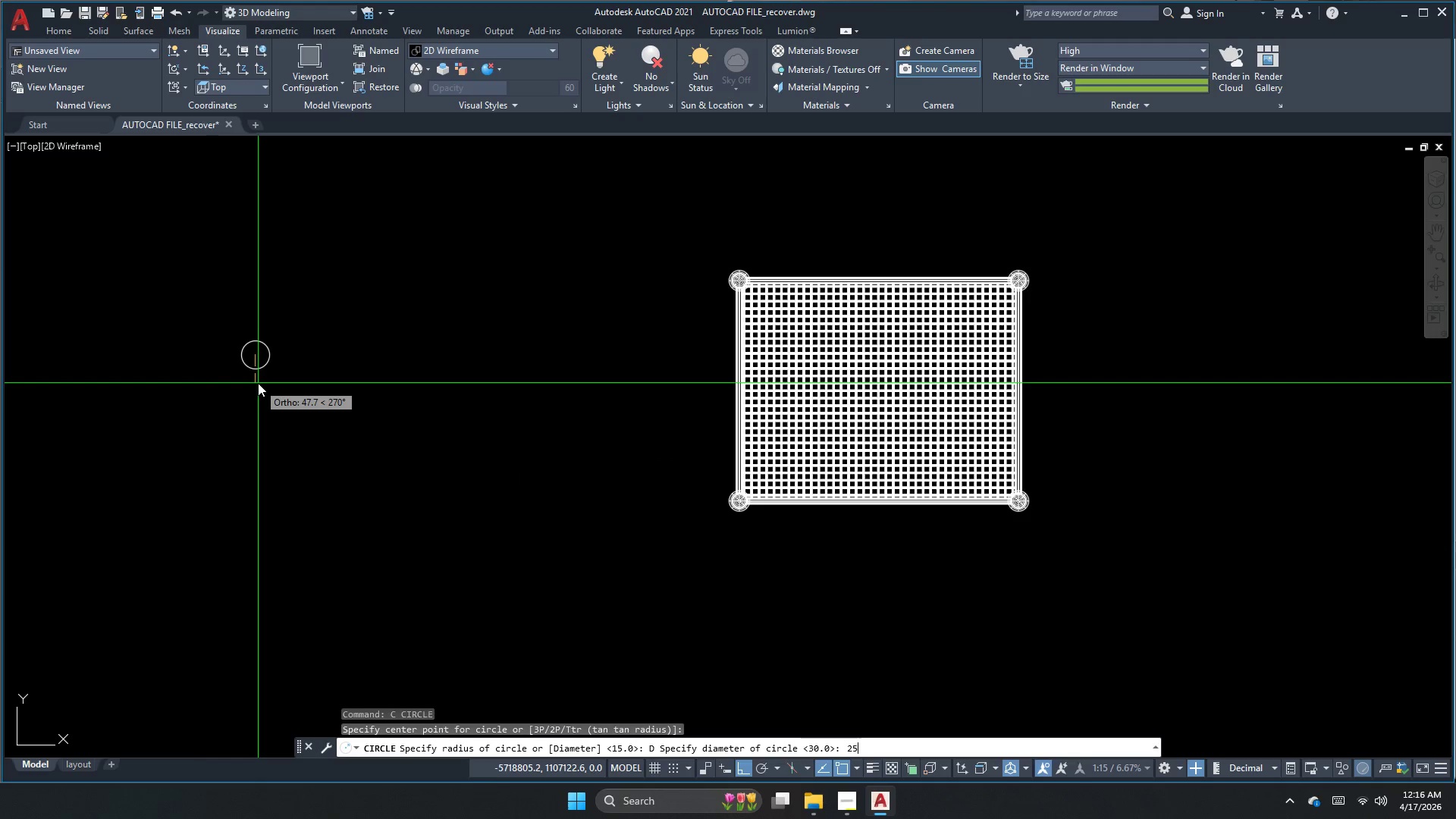 
key(NumpadEnter)
 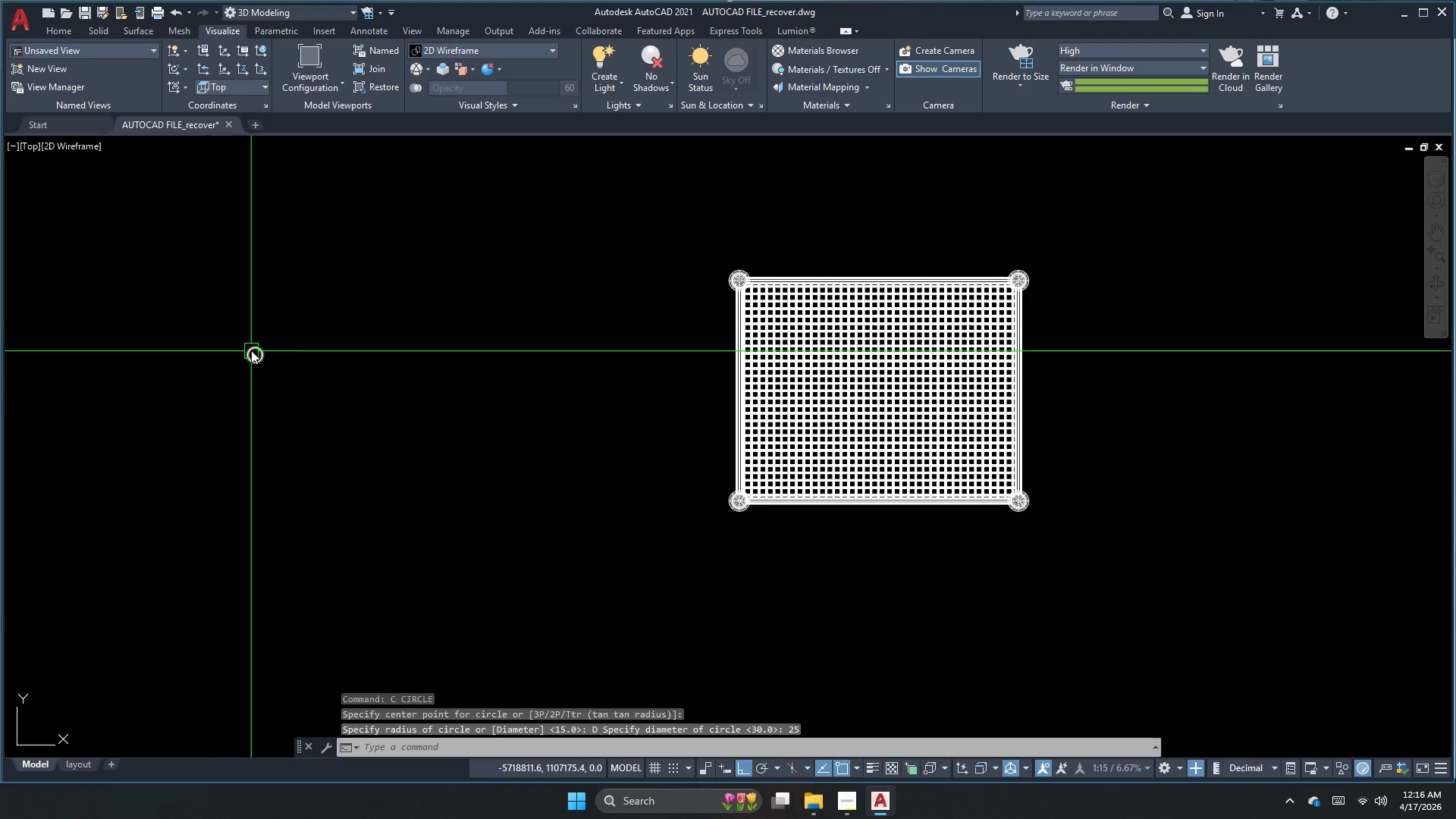 
key(Escape)
 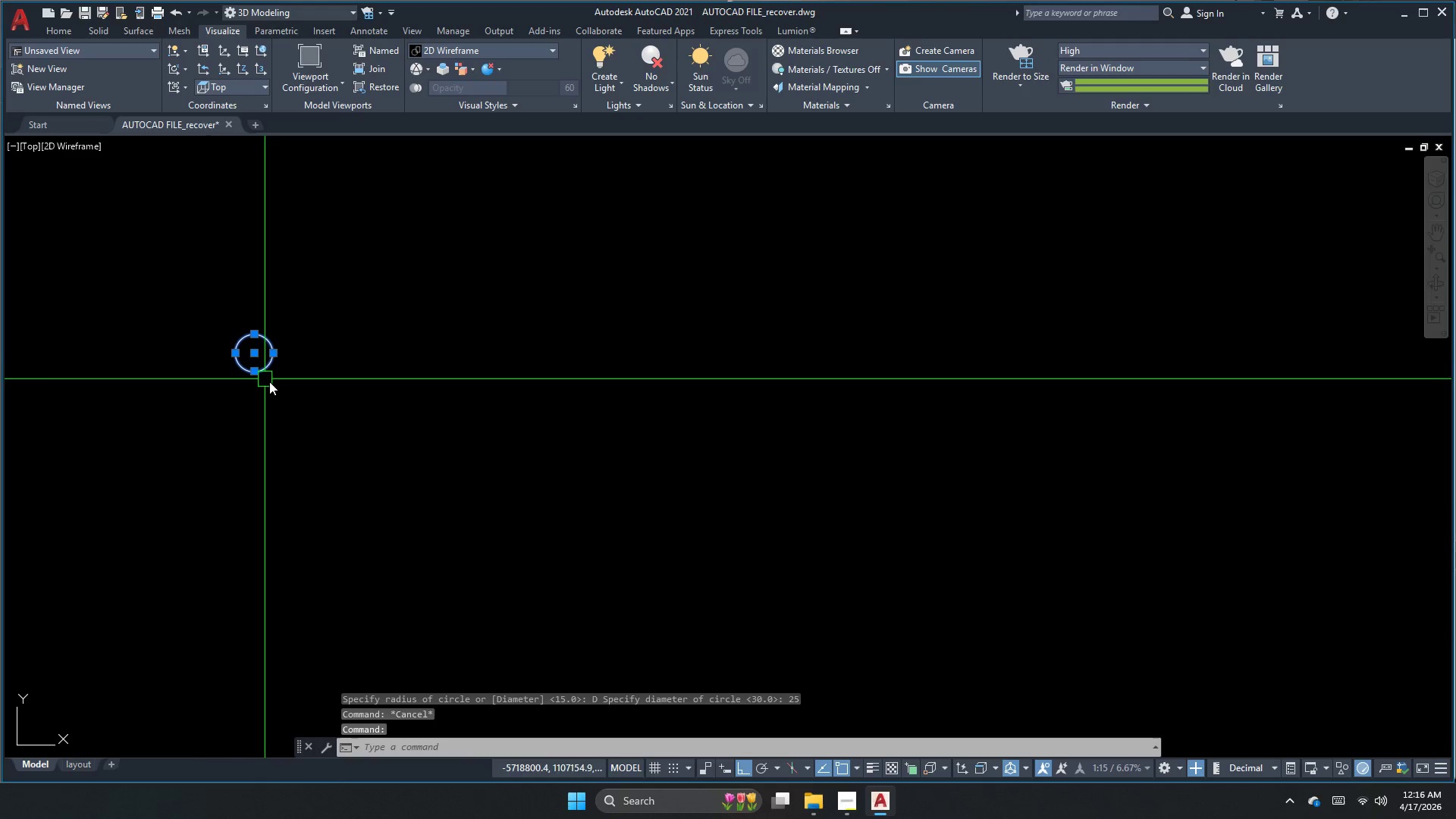 
scroll: coordinate [256, 370], scroll_direction: up, amount: 2.0
 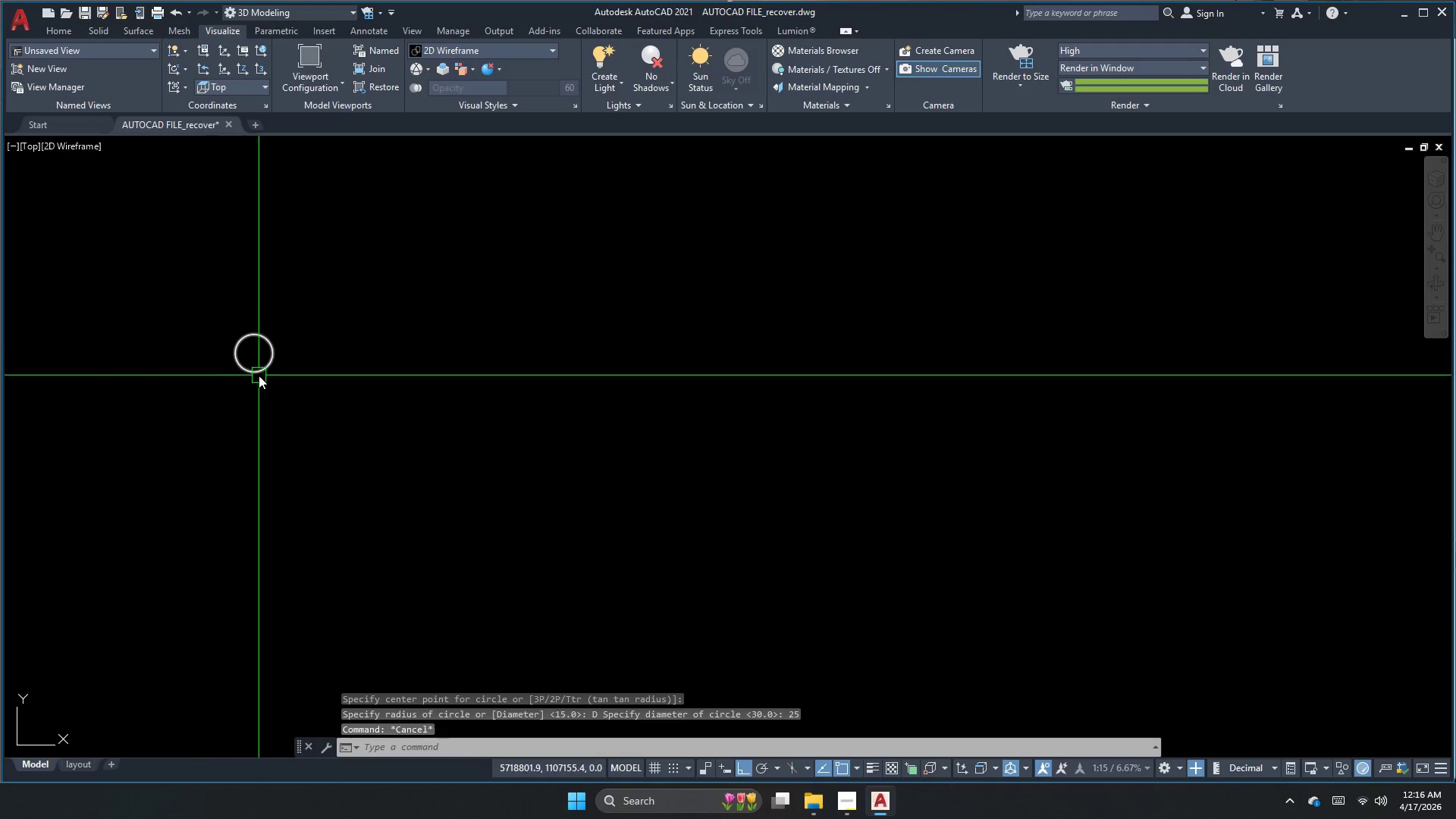 
scroll: coordinate [298, 381], scroll_direction: down, amount: 1.0
 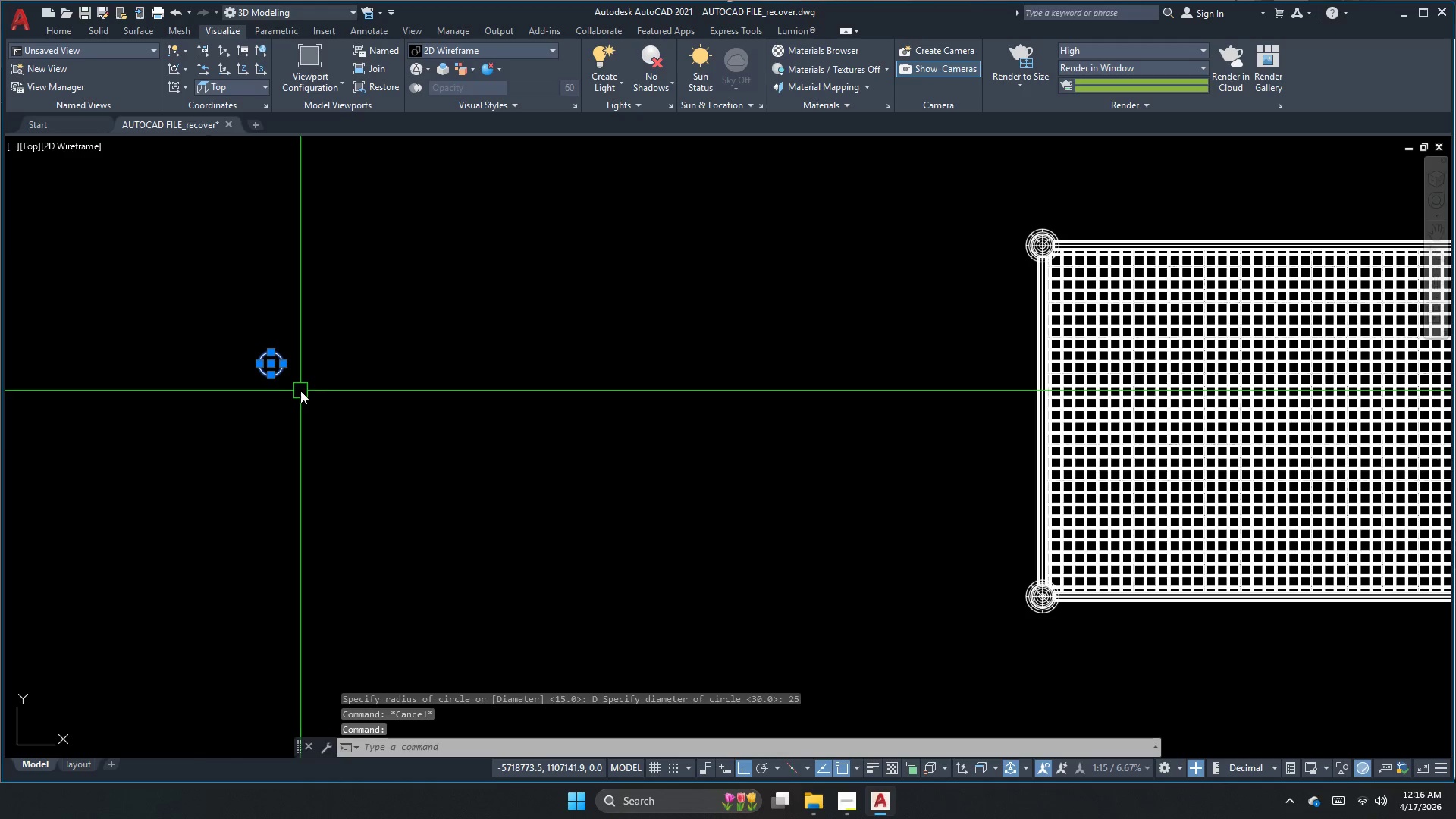 
key(Escape)
type(rec)
 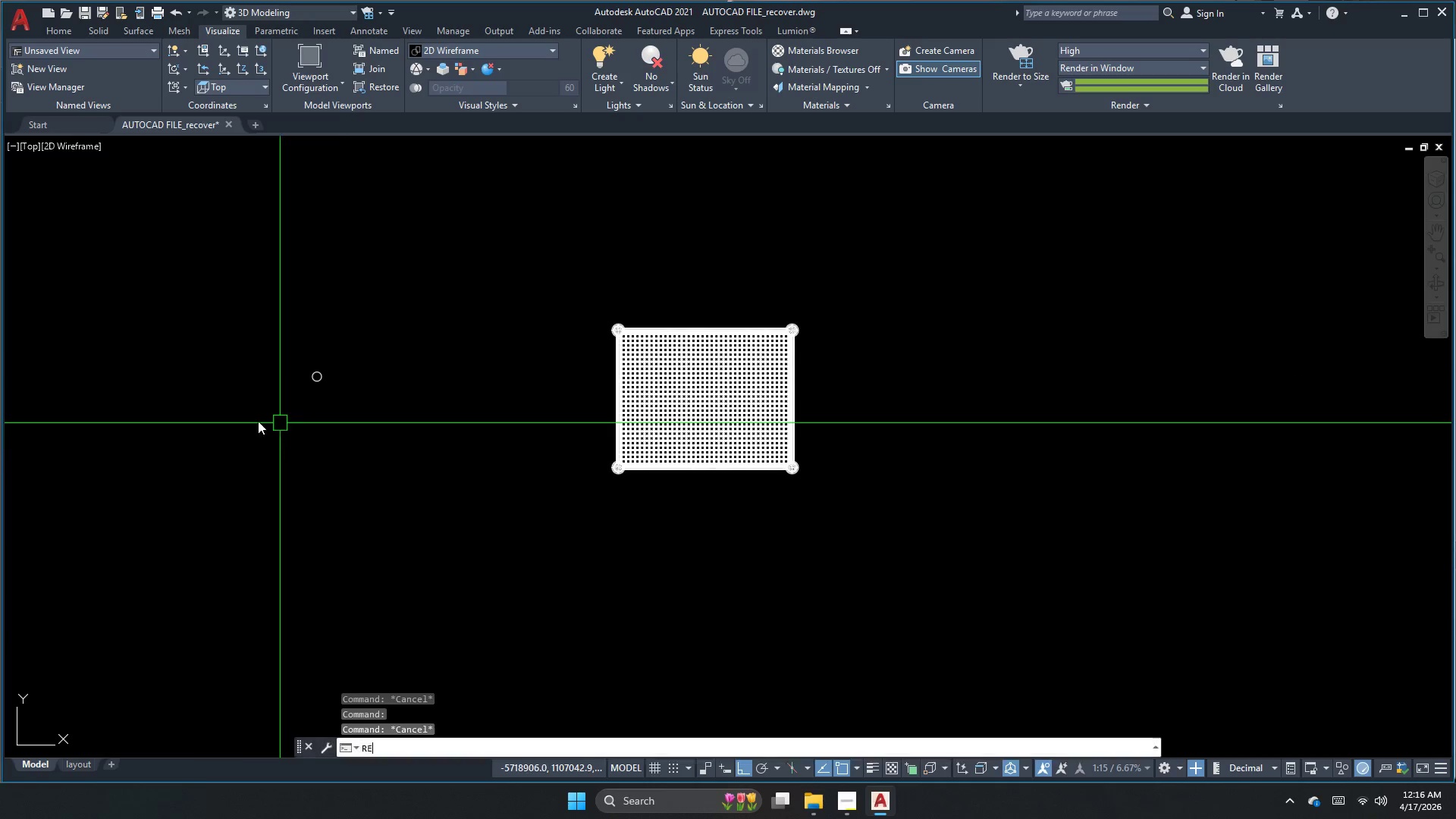 
scroll: coordinate [347, 384], scroll_direction: down, amount: 2.0
 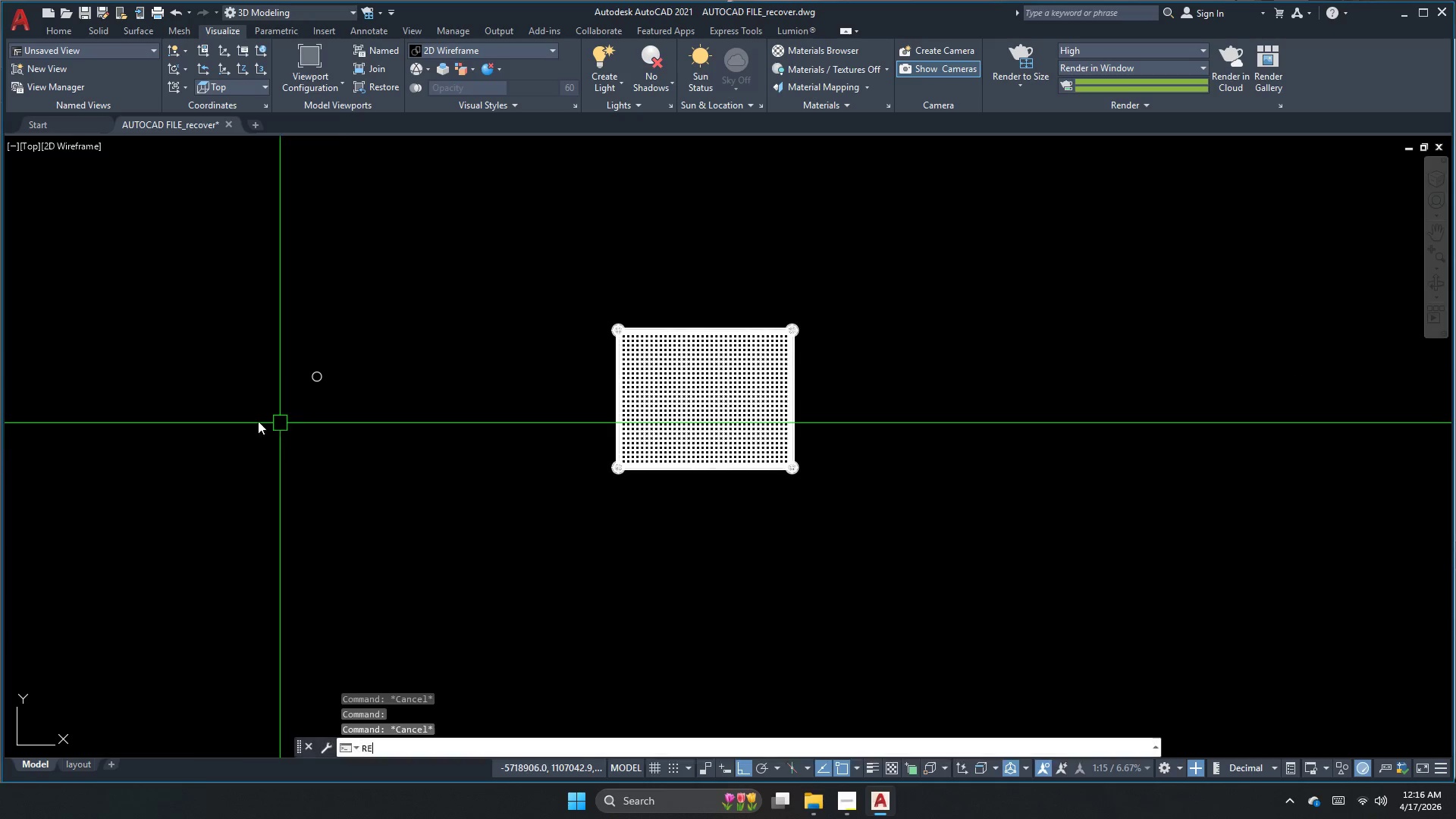 
key(Space)
 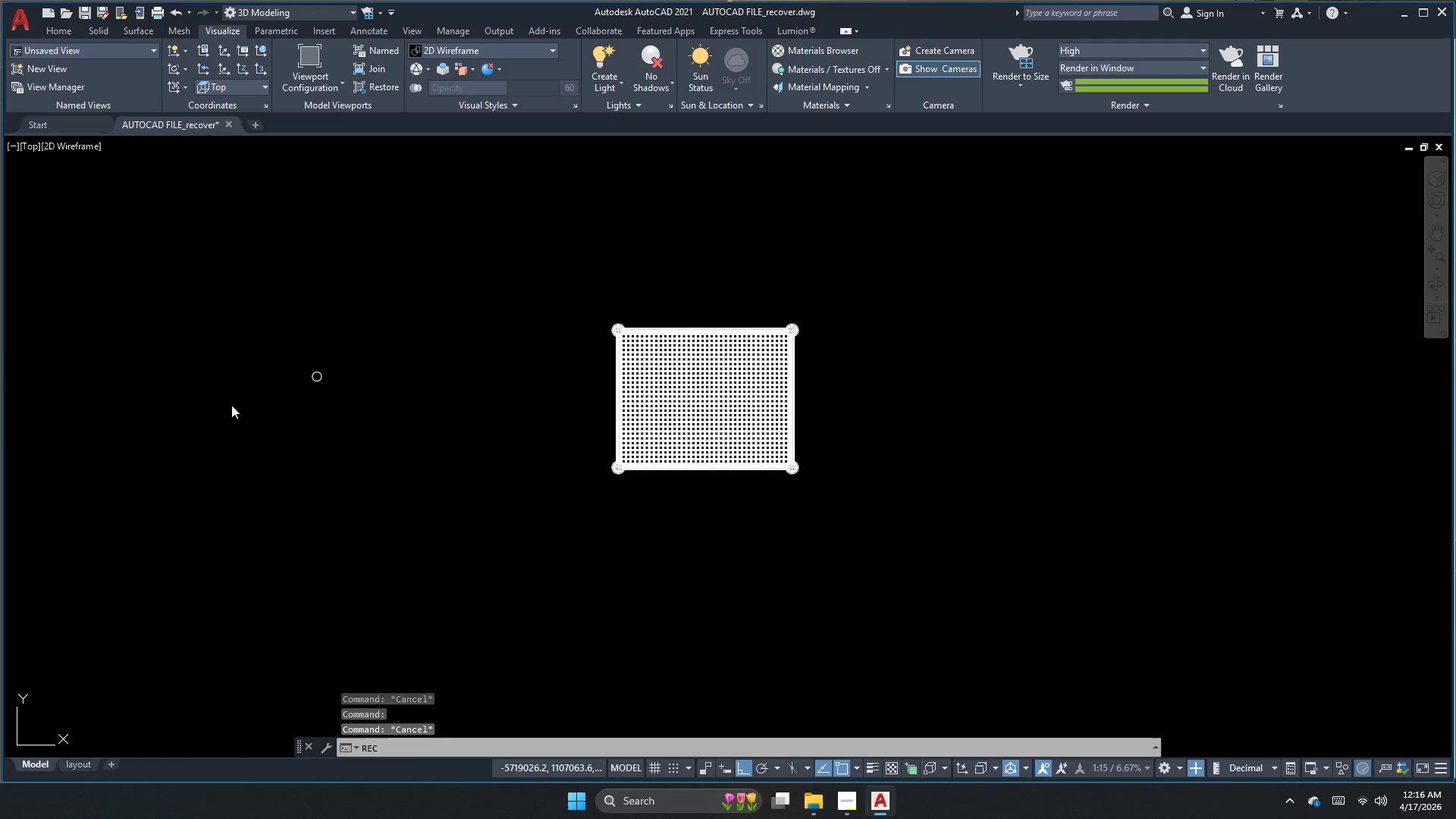 
left_click_drag(start_coordinate=[231, 404], to_coordinate=[243, 419])
 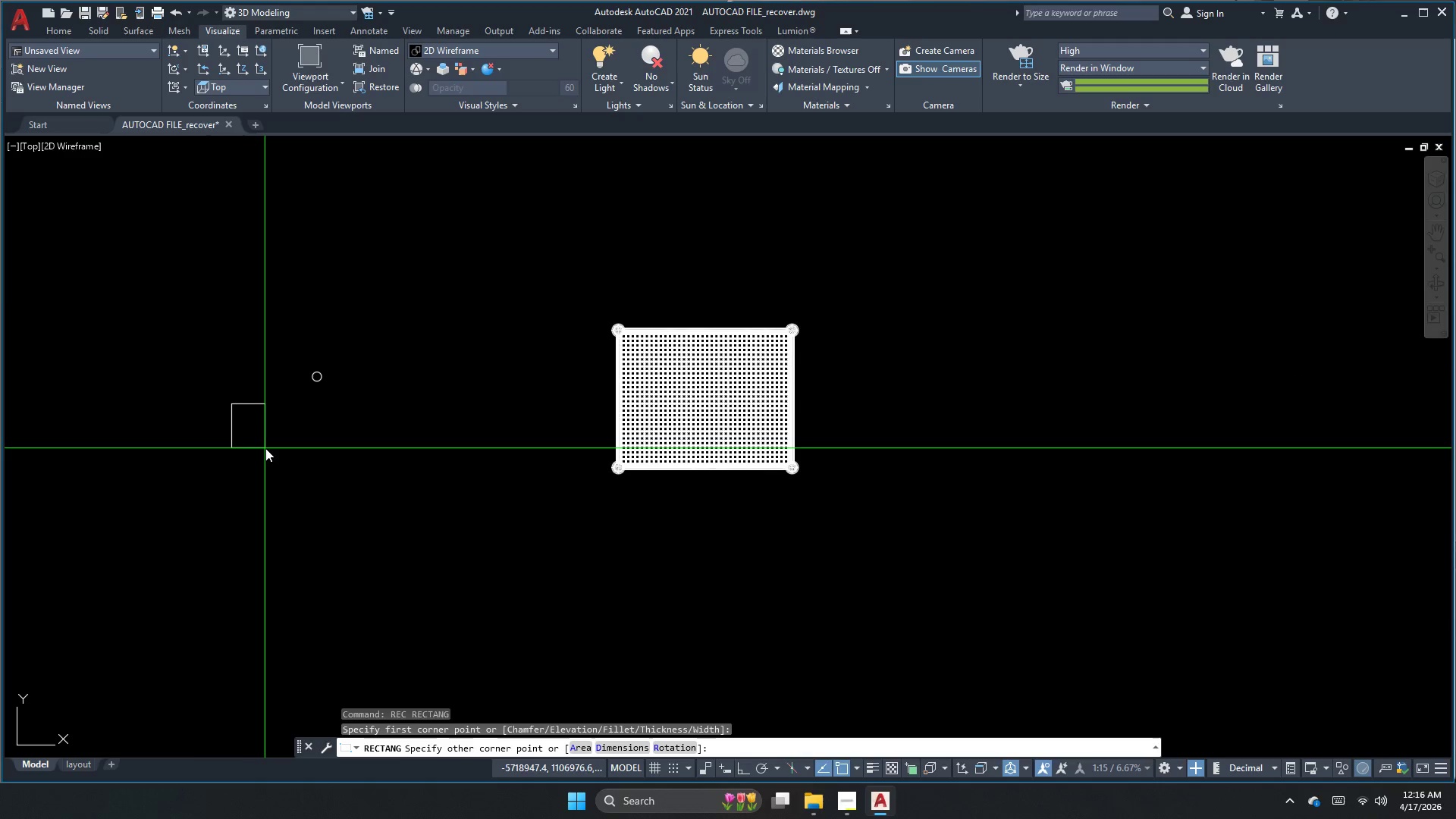 
key(D)
 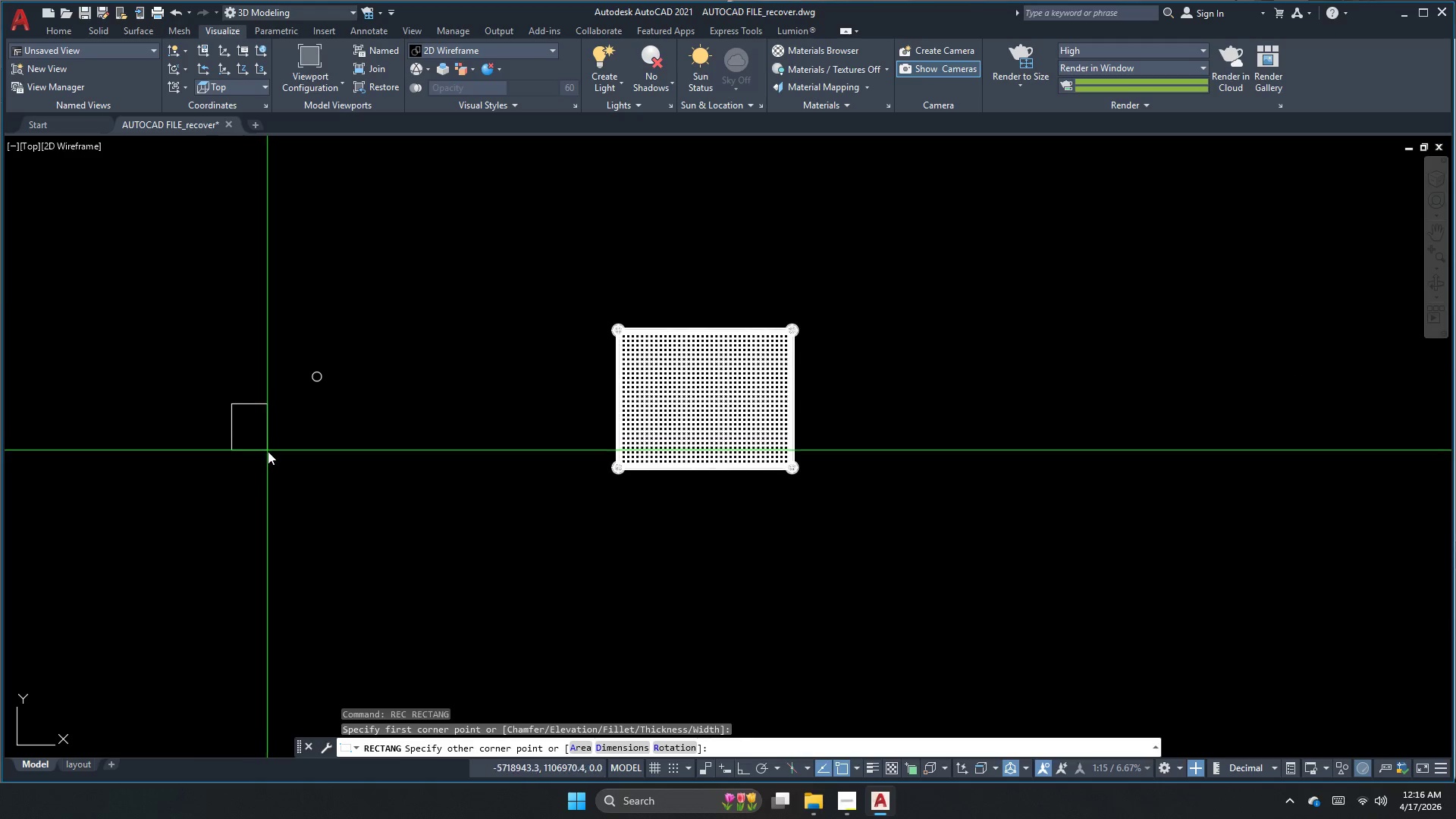 
key(Space)
 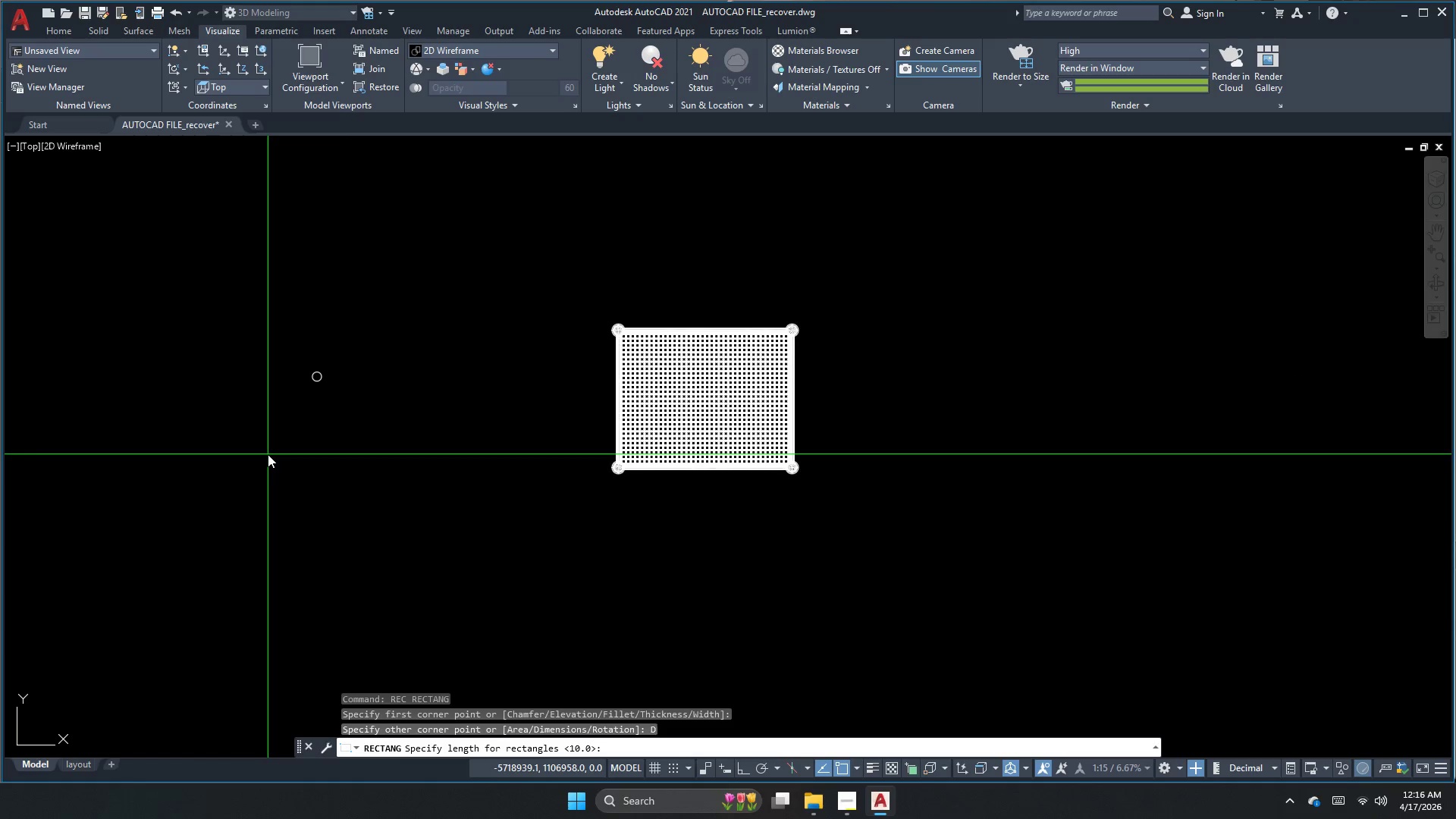 
key(Numpad5)
 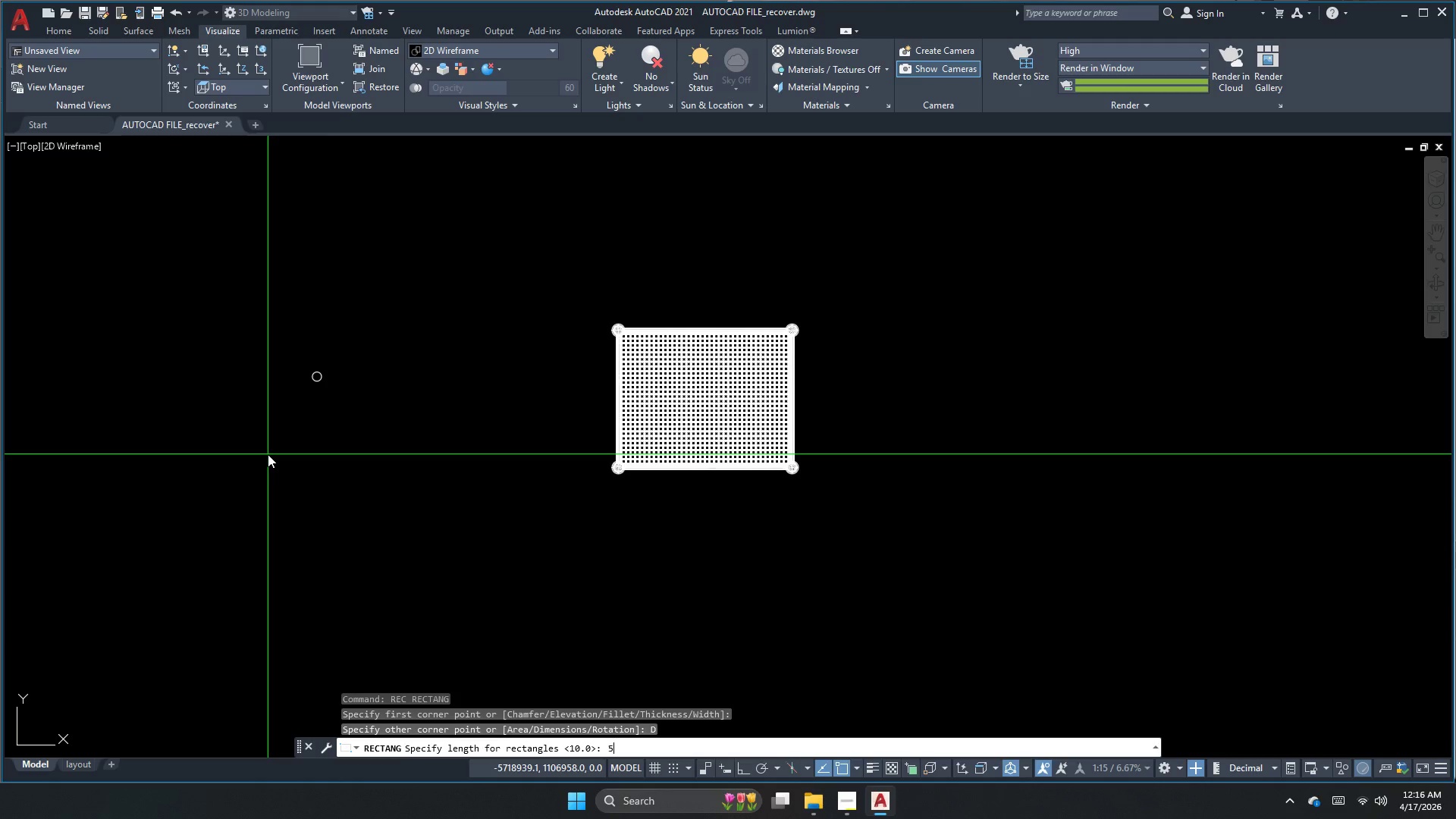 
key(Numpad0)
 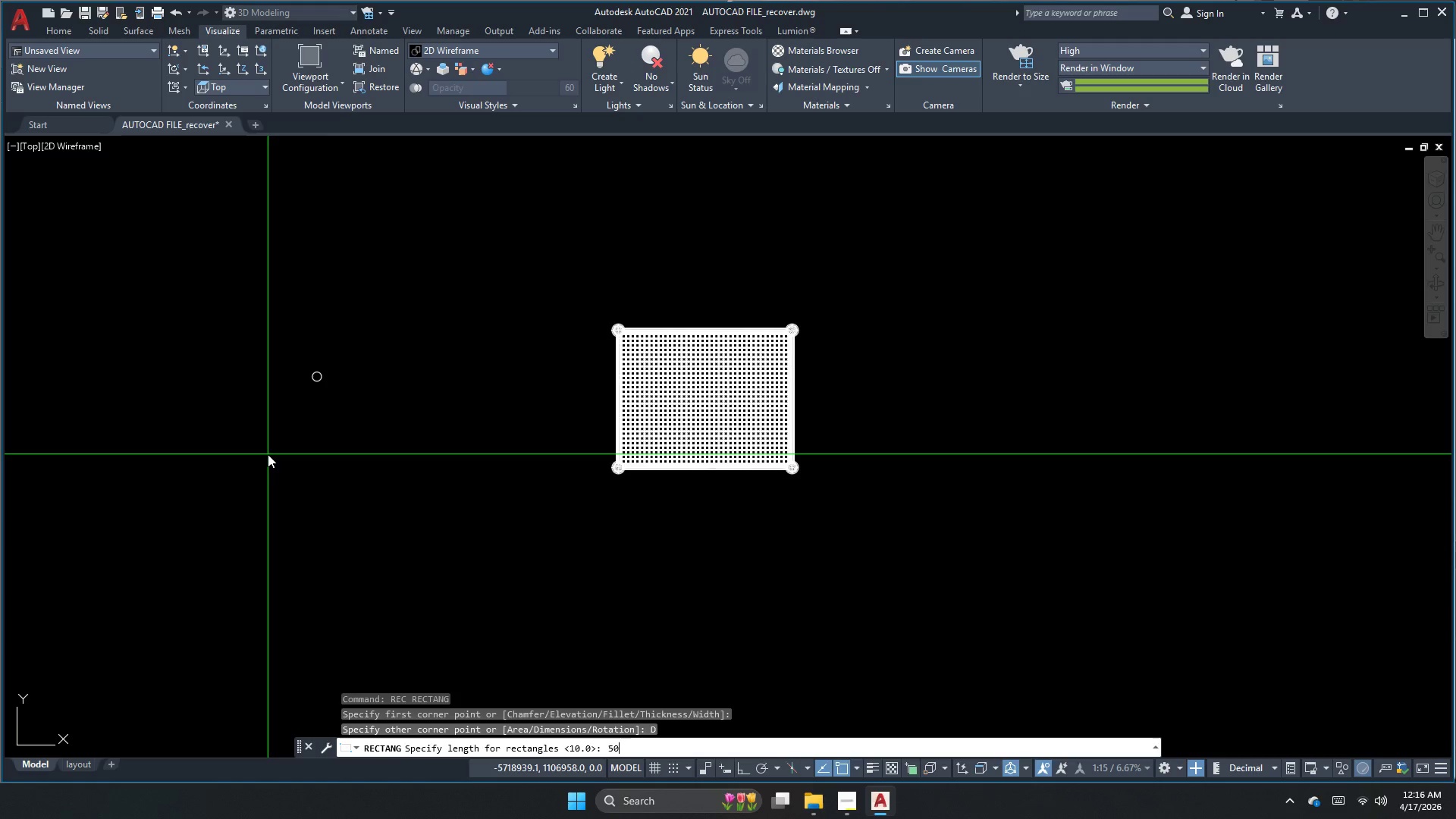 
key(Numpad0)
 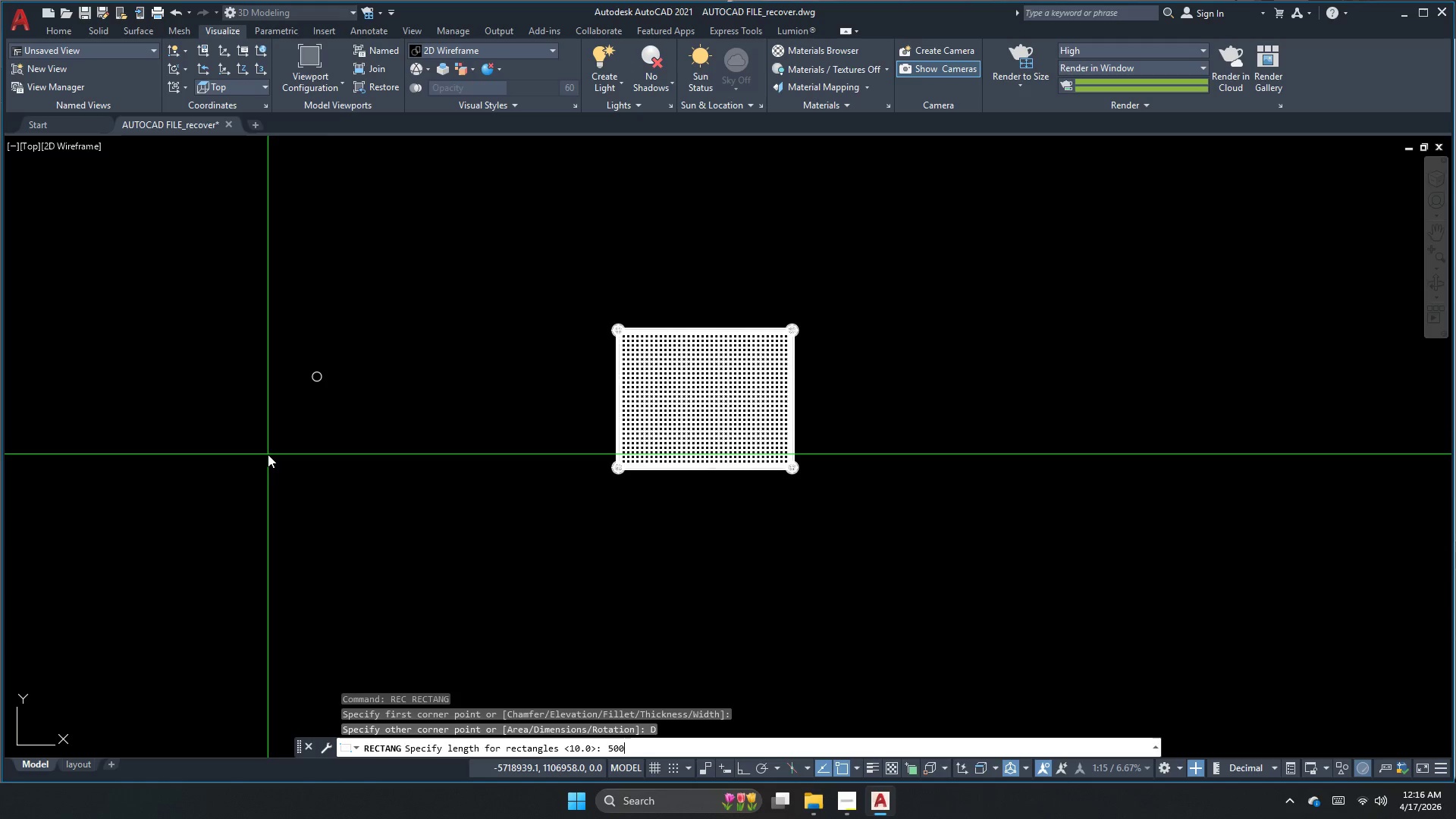 
key(NumpadEnter)
 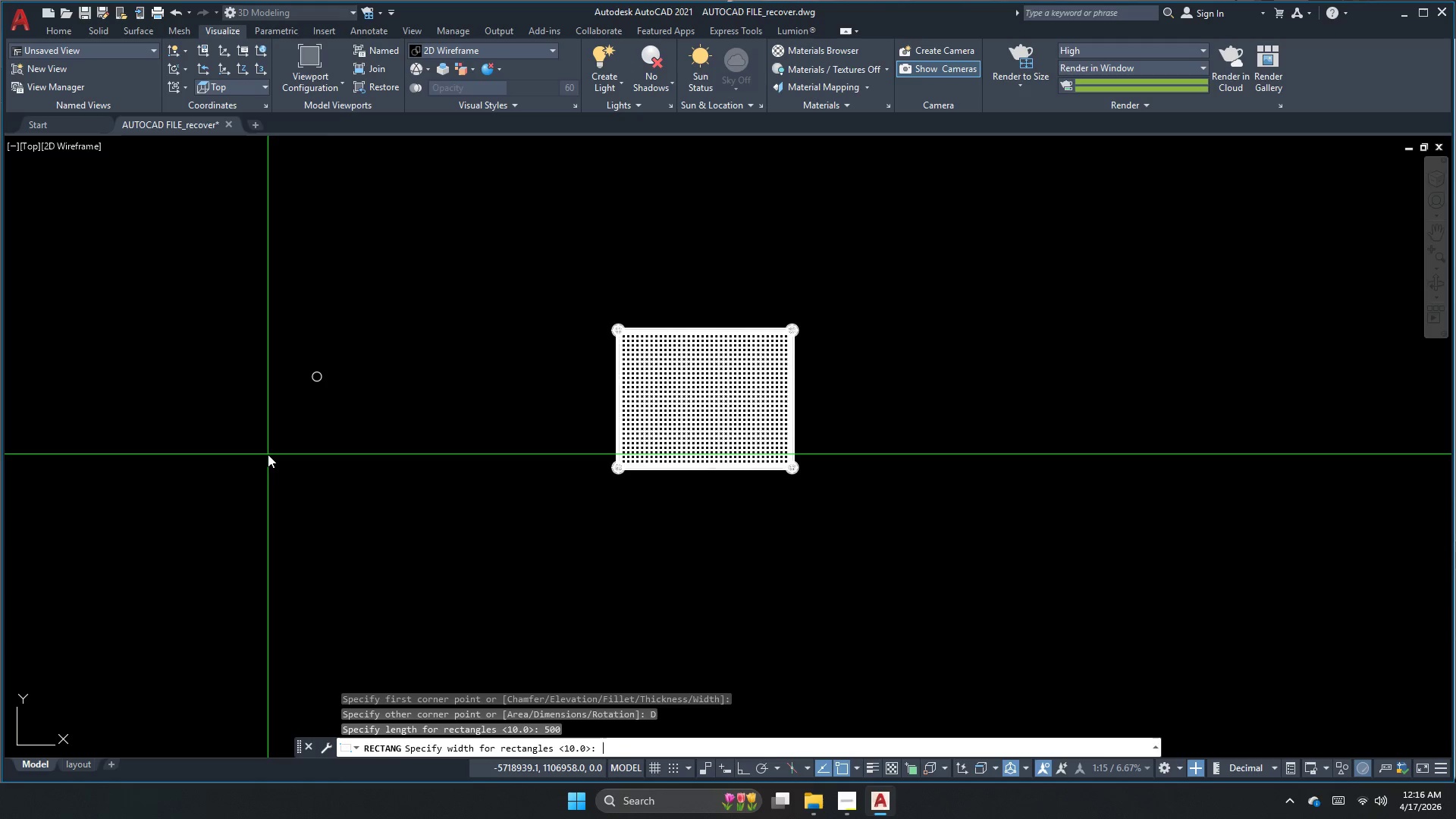 
key(Numpad4)
 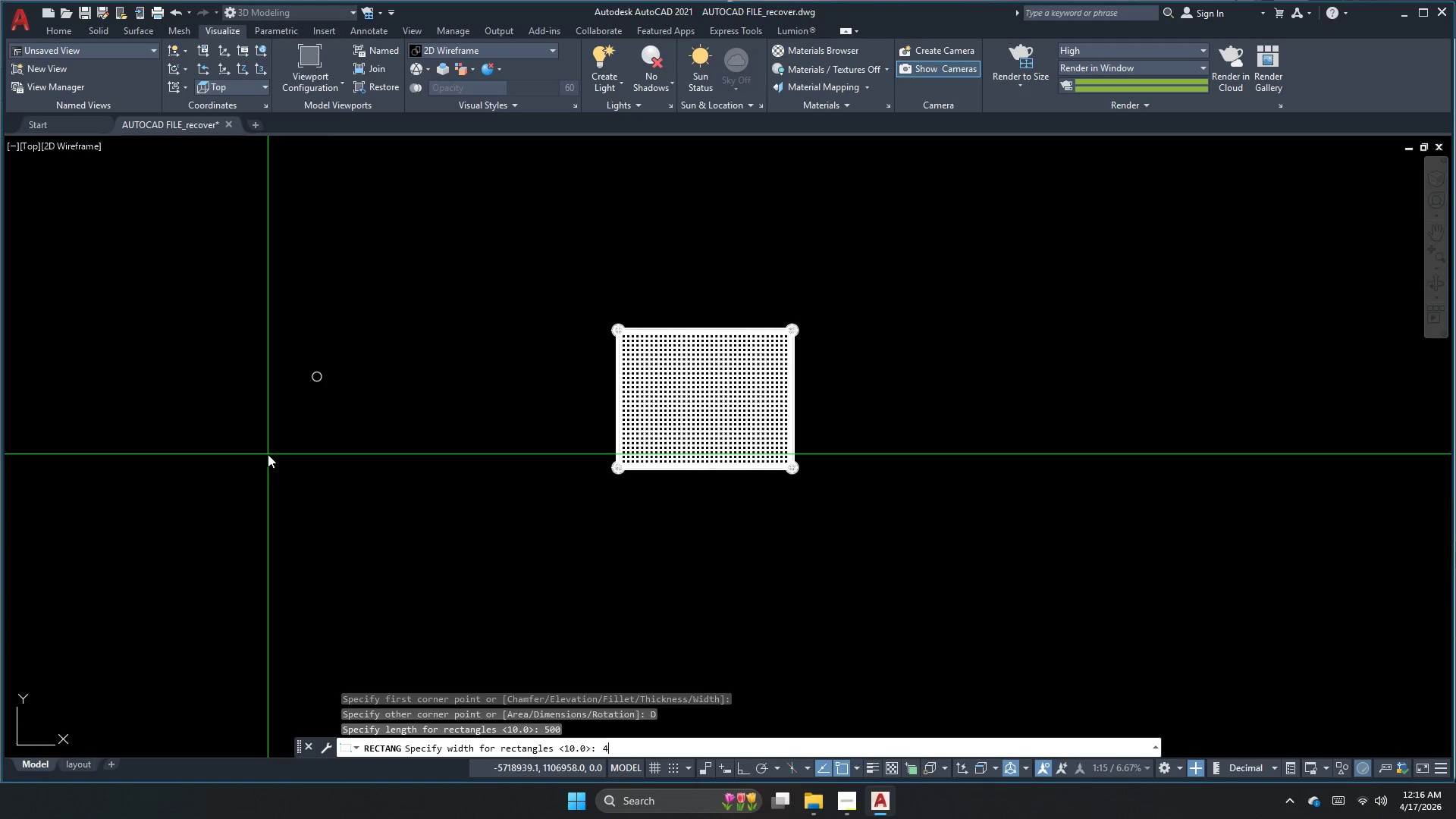 
key(Numpad0)
 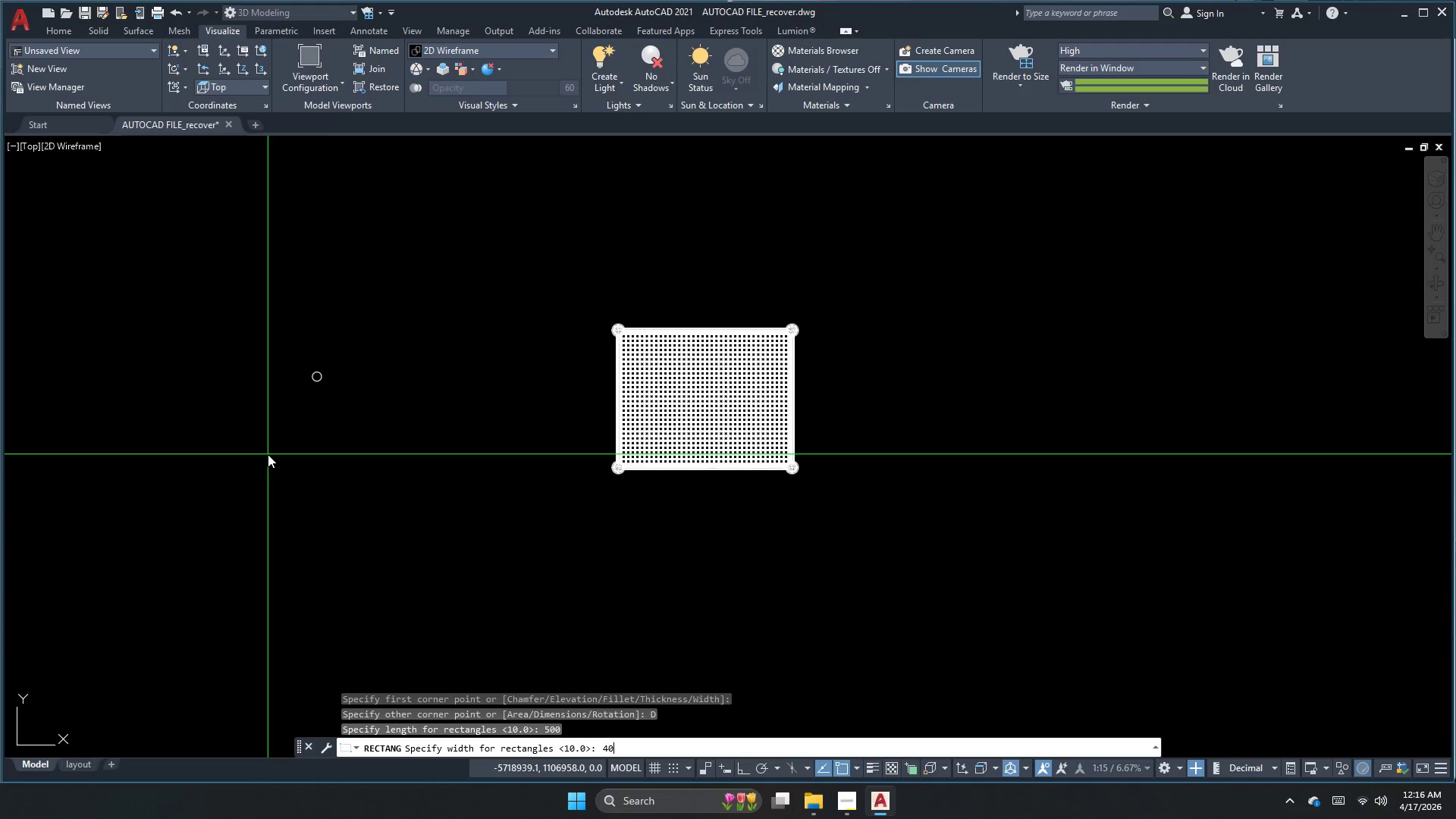 
key(Numpad0)
 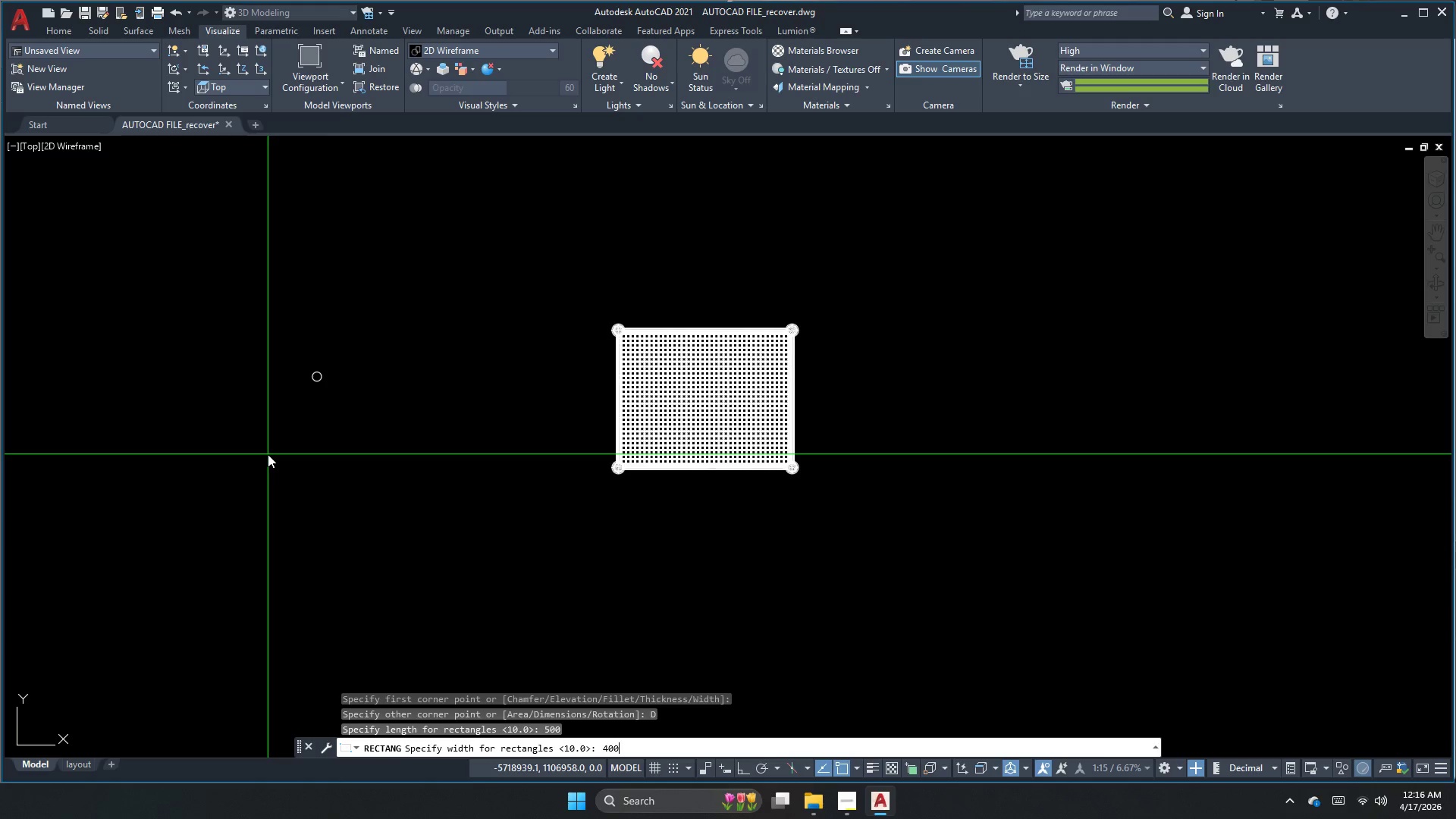 
key(NumpadEnter)
 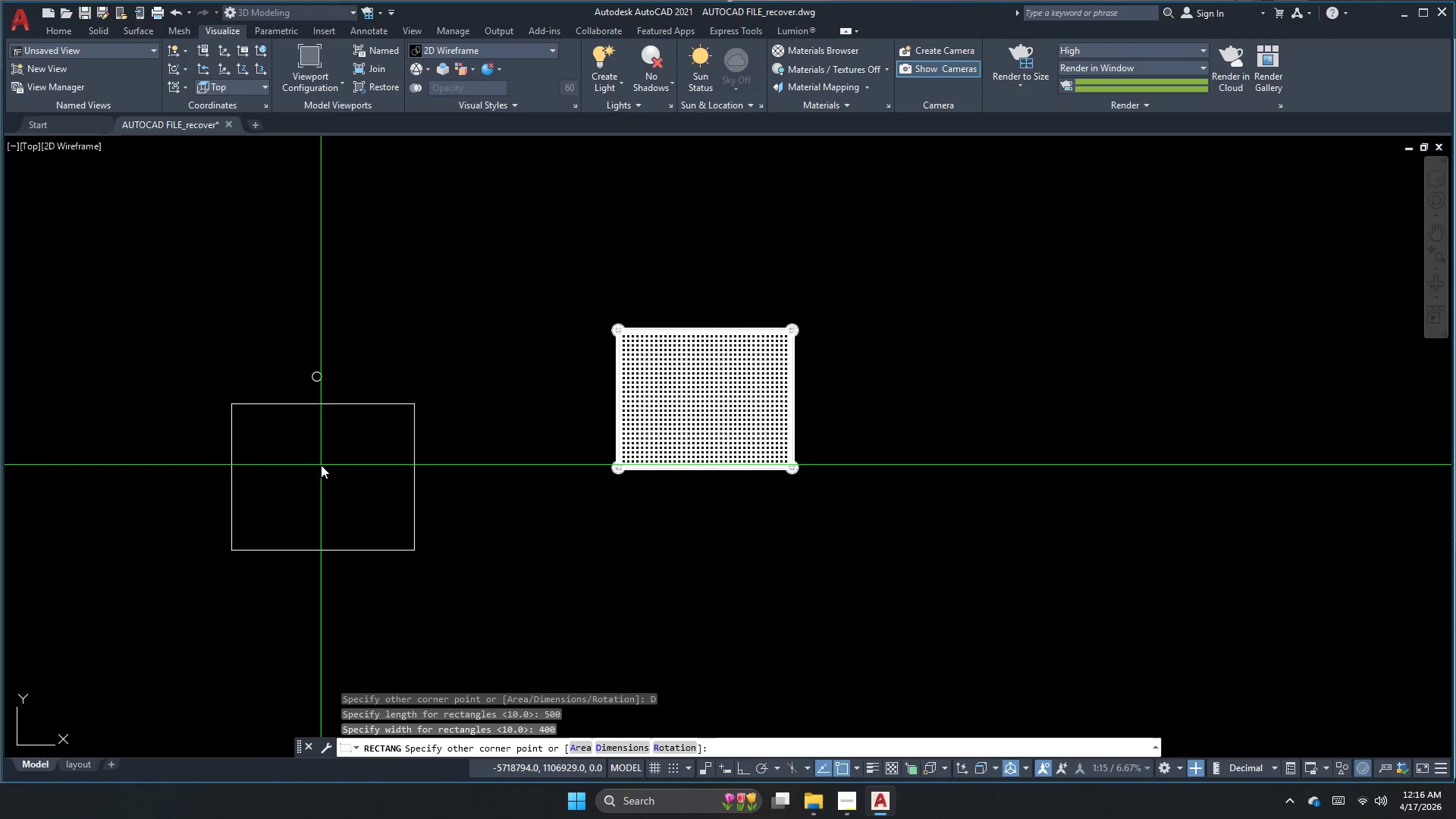 
left_click([321, 465])
 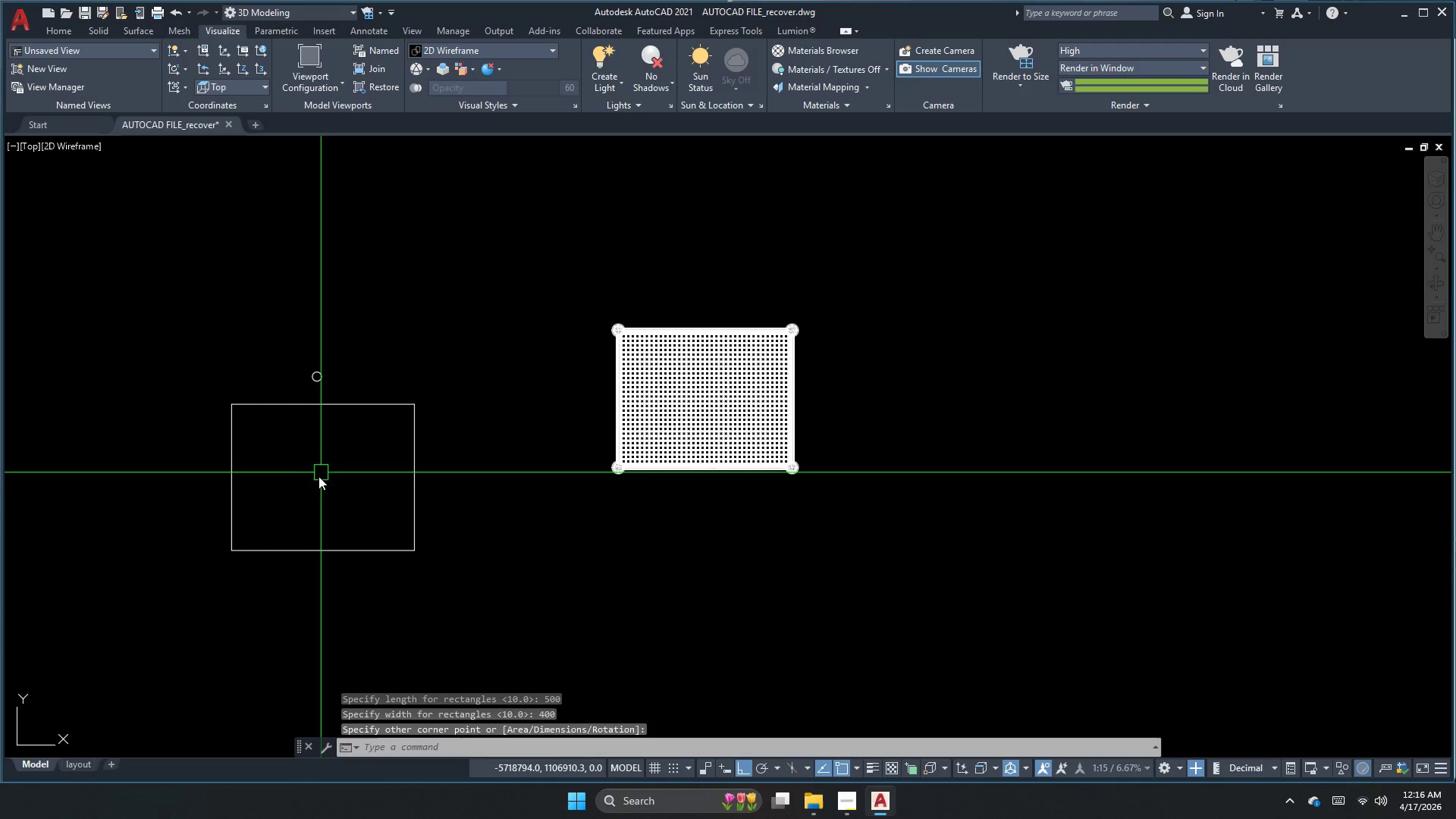 
key(Escape)
 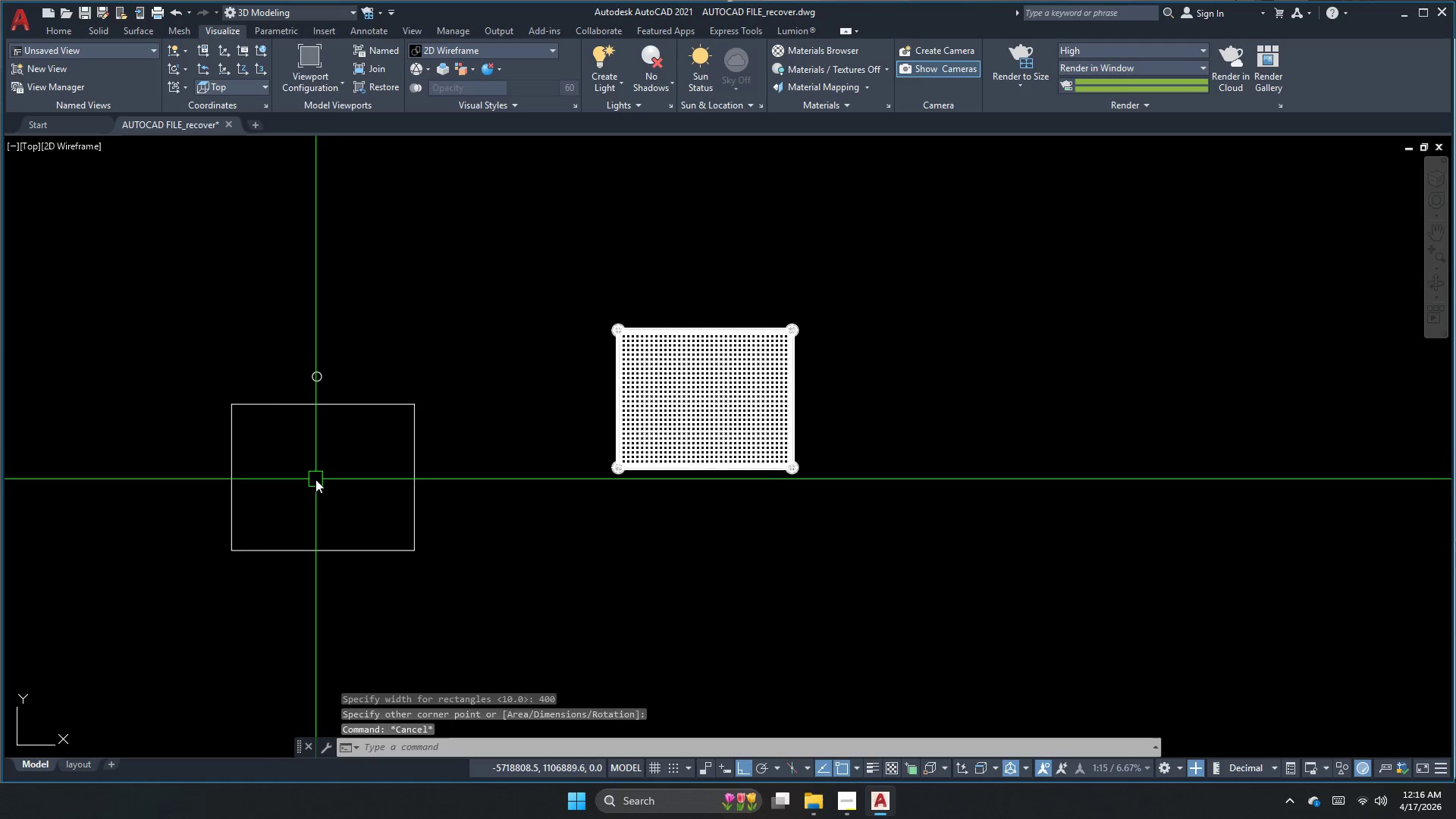 
key(Escape)
 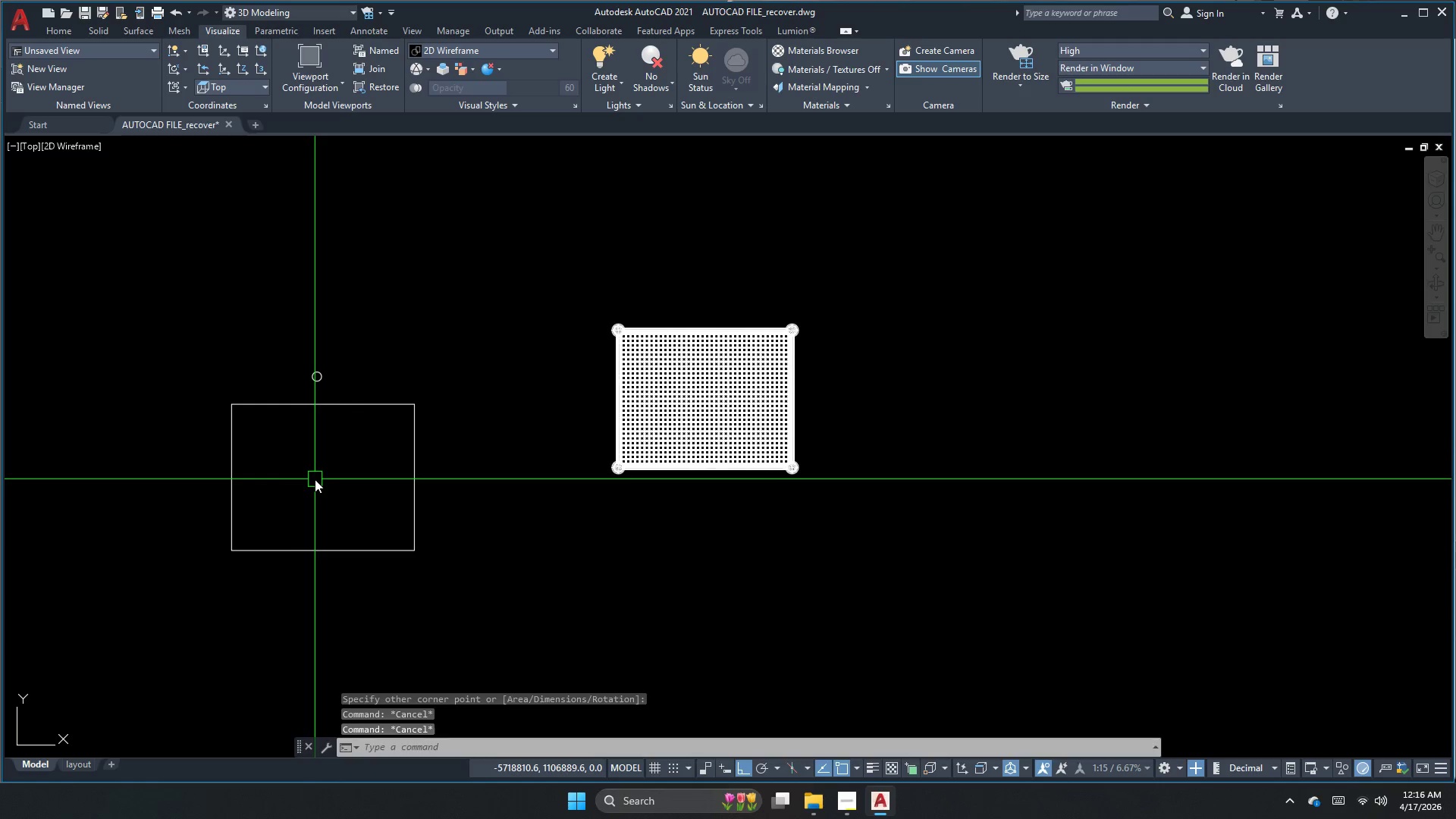 
key(D)
 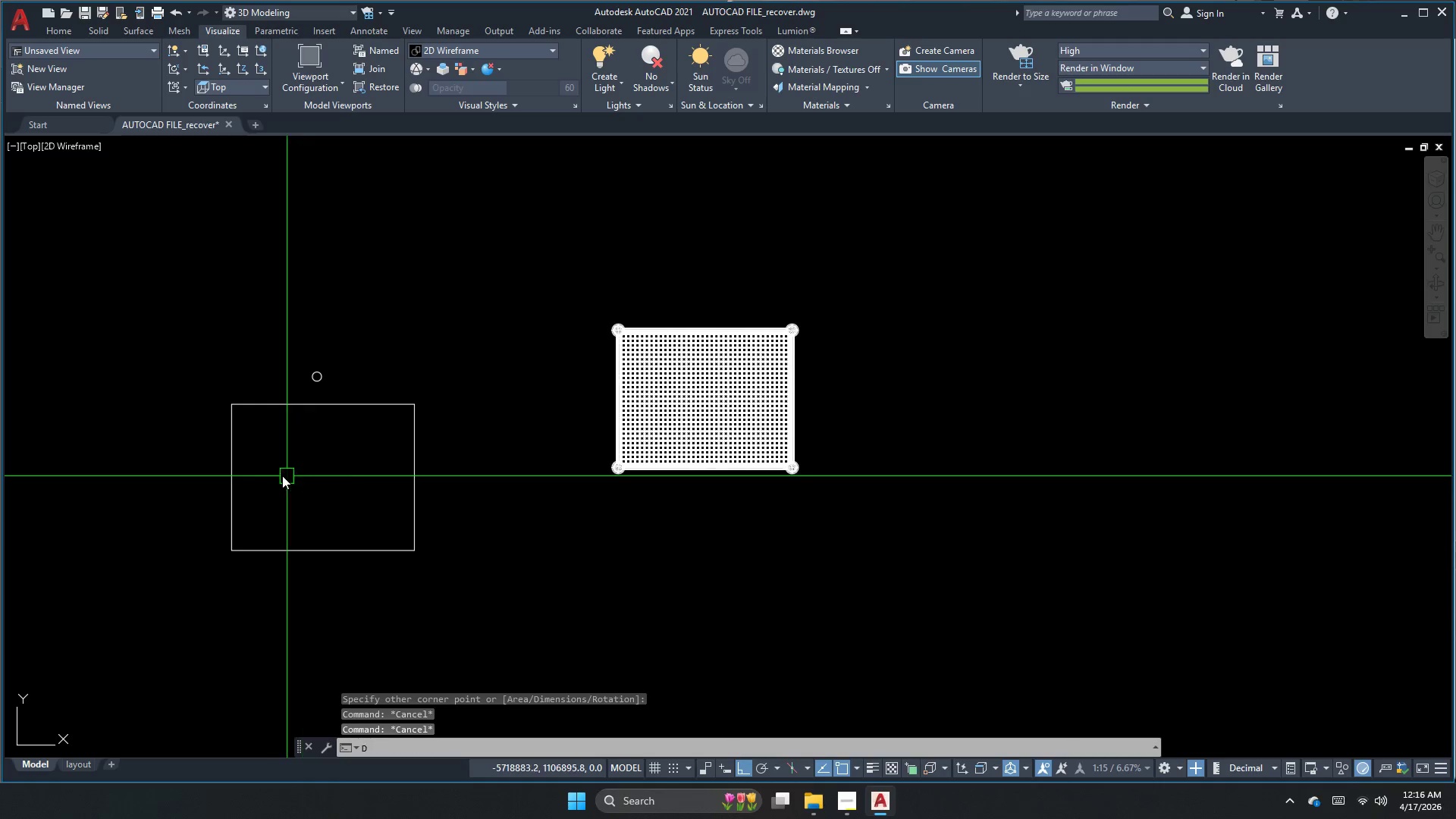 
type(li  )
key(Escape)
 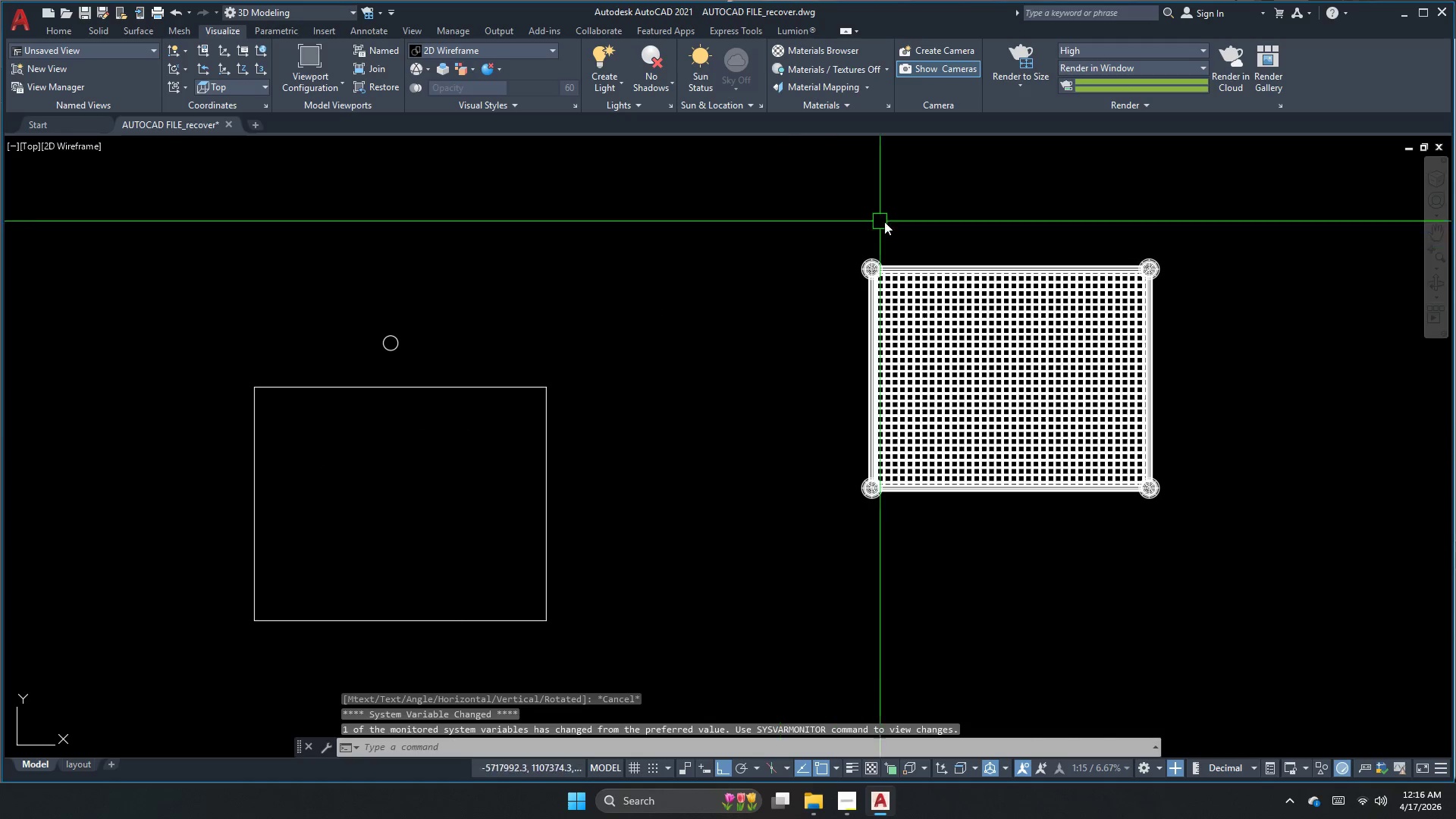 
left_click_drag(start_coordinate=[231, 433], to_coordinate=[223, 434])
 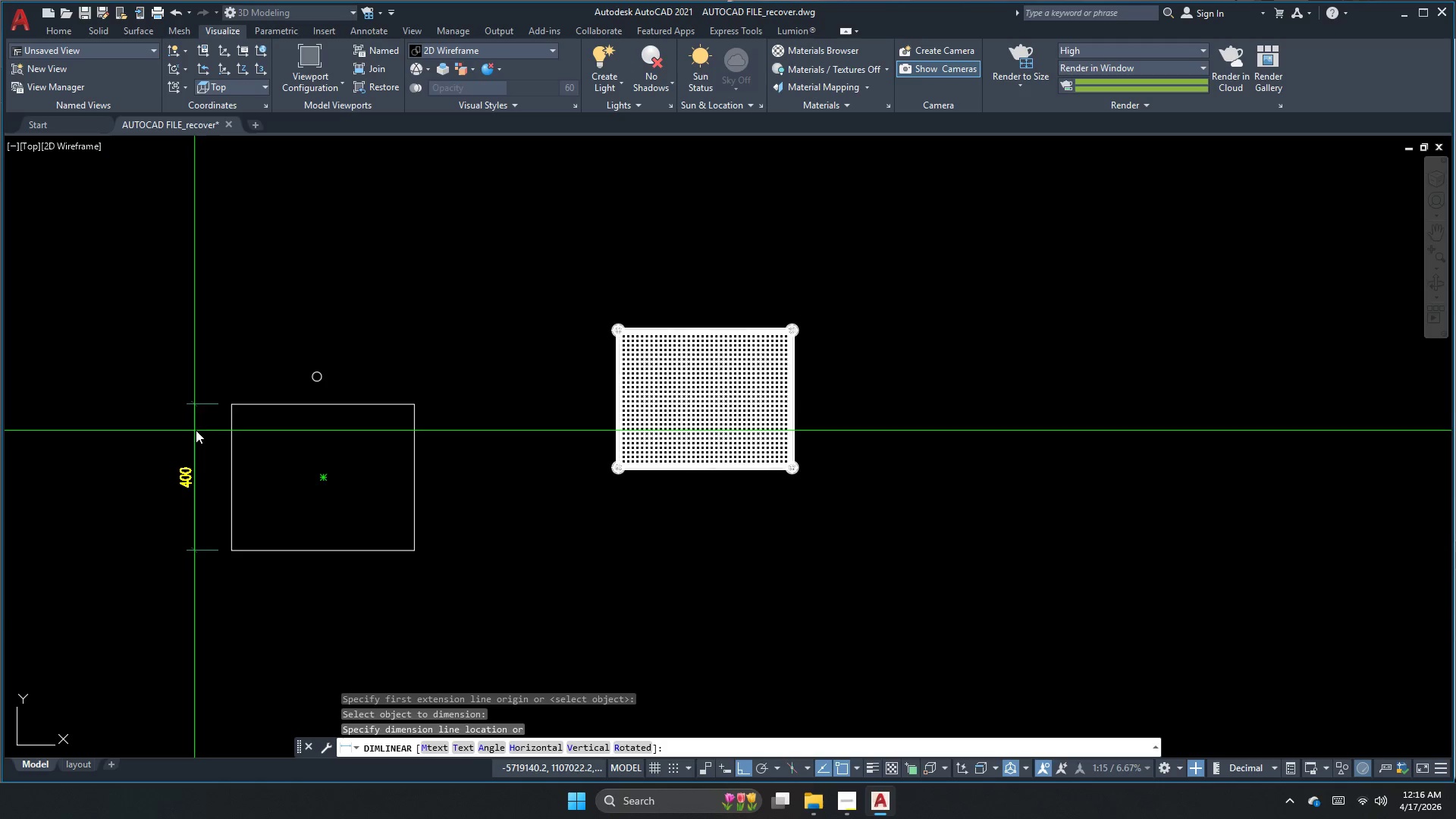 
scroll: coordinate [193, 431], scroll_direction: up, amount: 1.0
 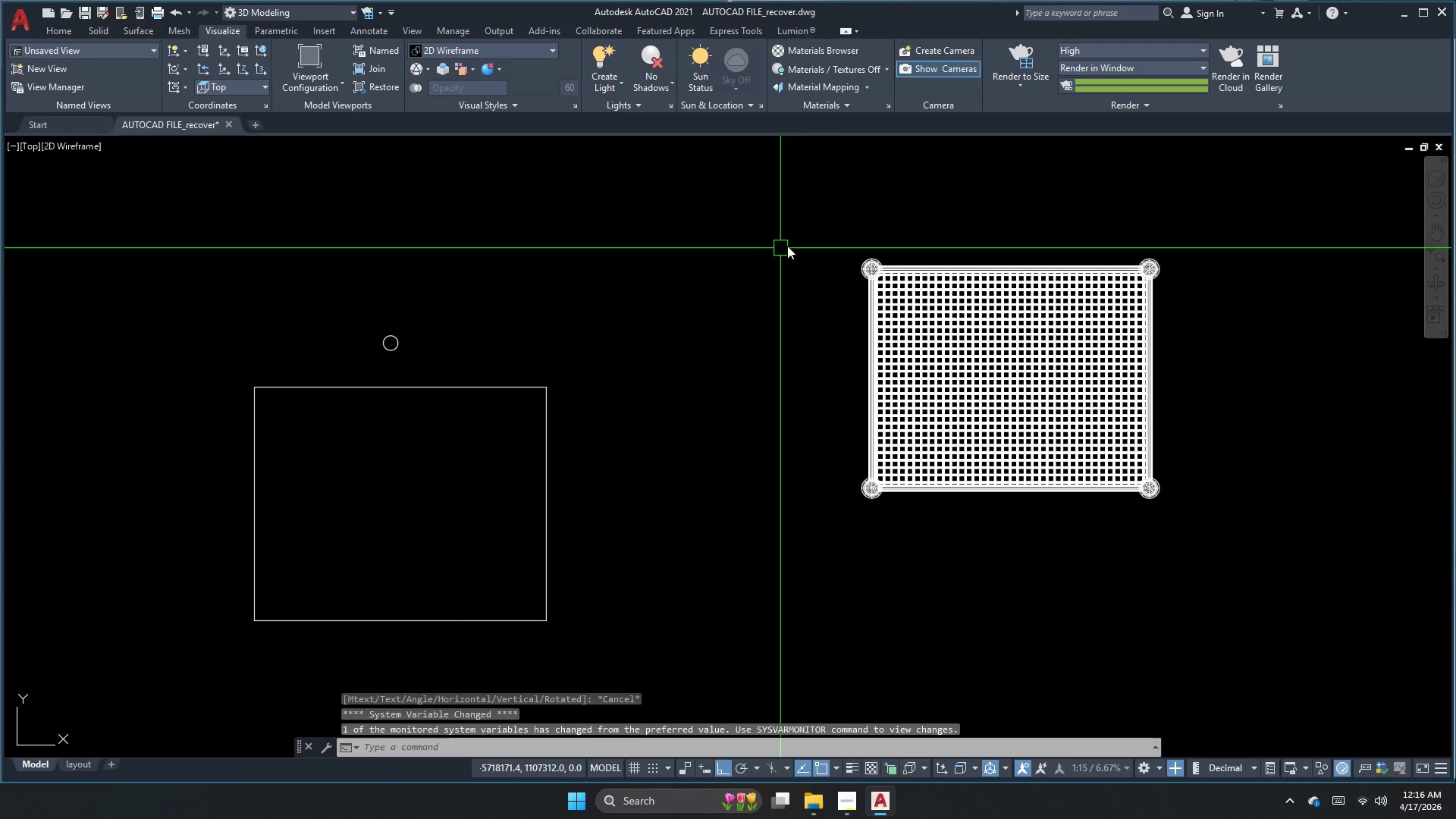 
key(Space)
 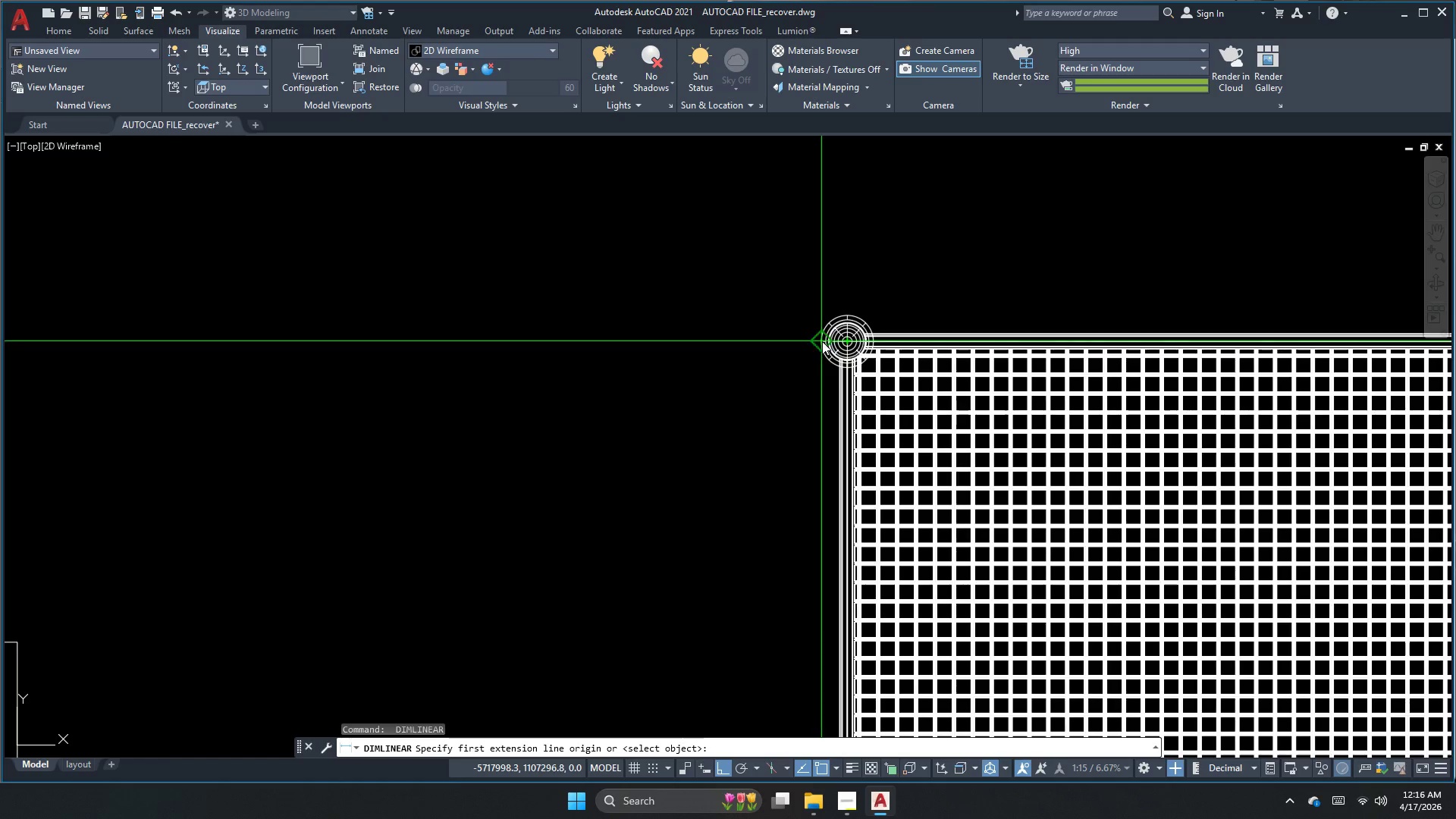 
scroll: coordinate [891, 224], scroll_direction: up, amount: 2.0
 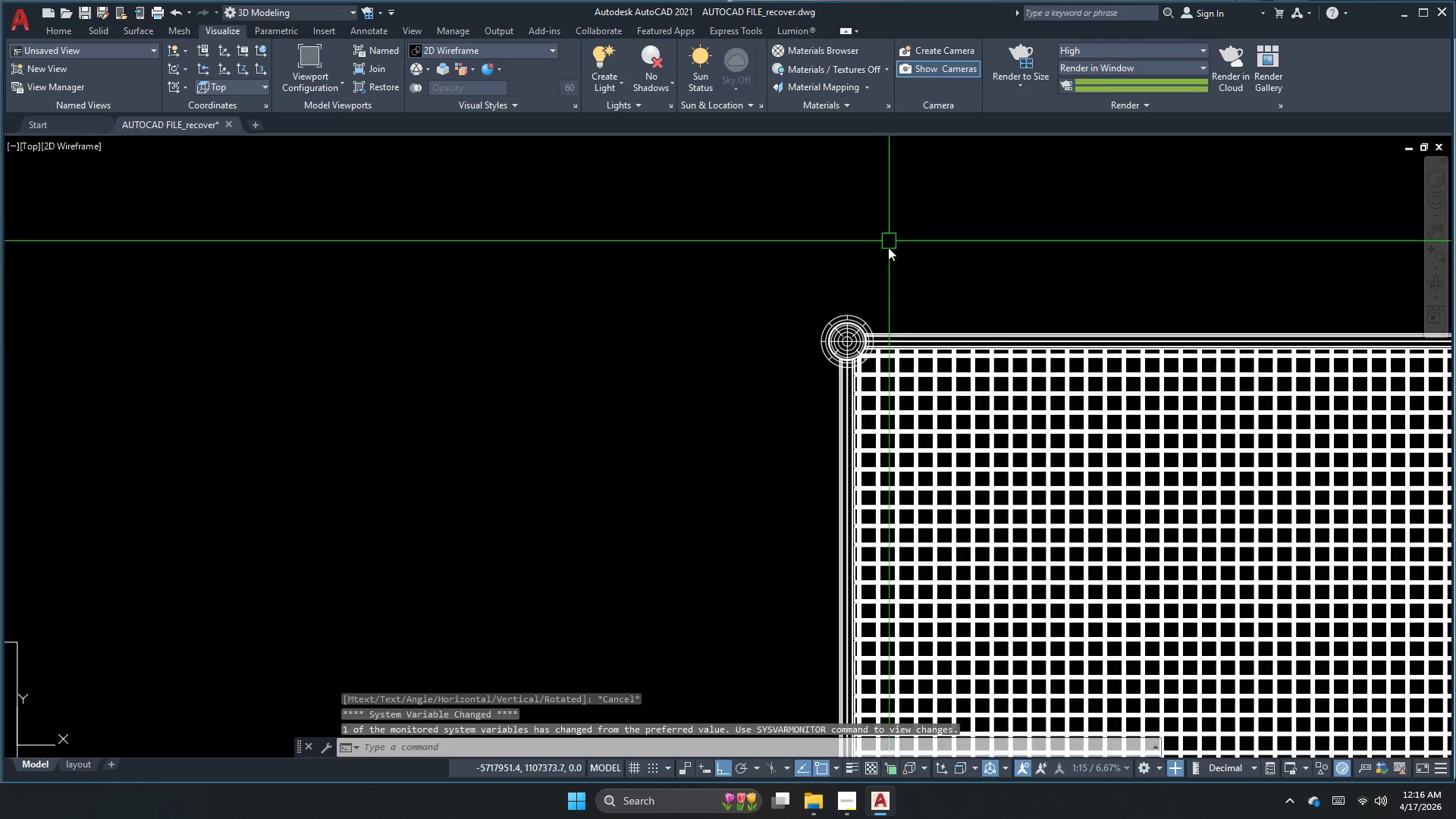 
left_click([822, 340])
 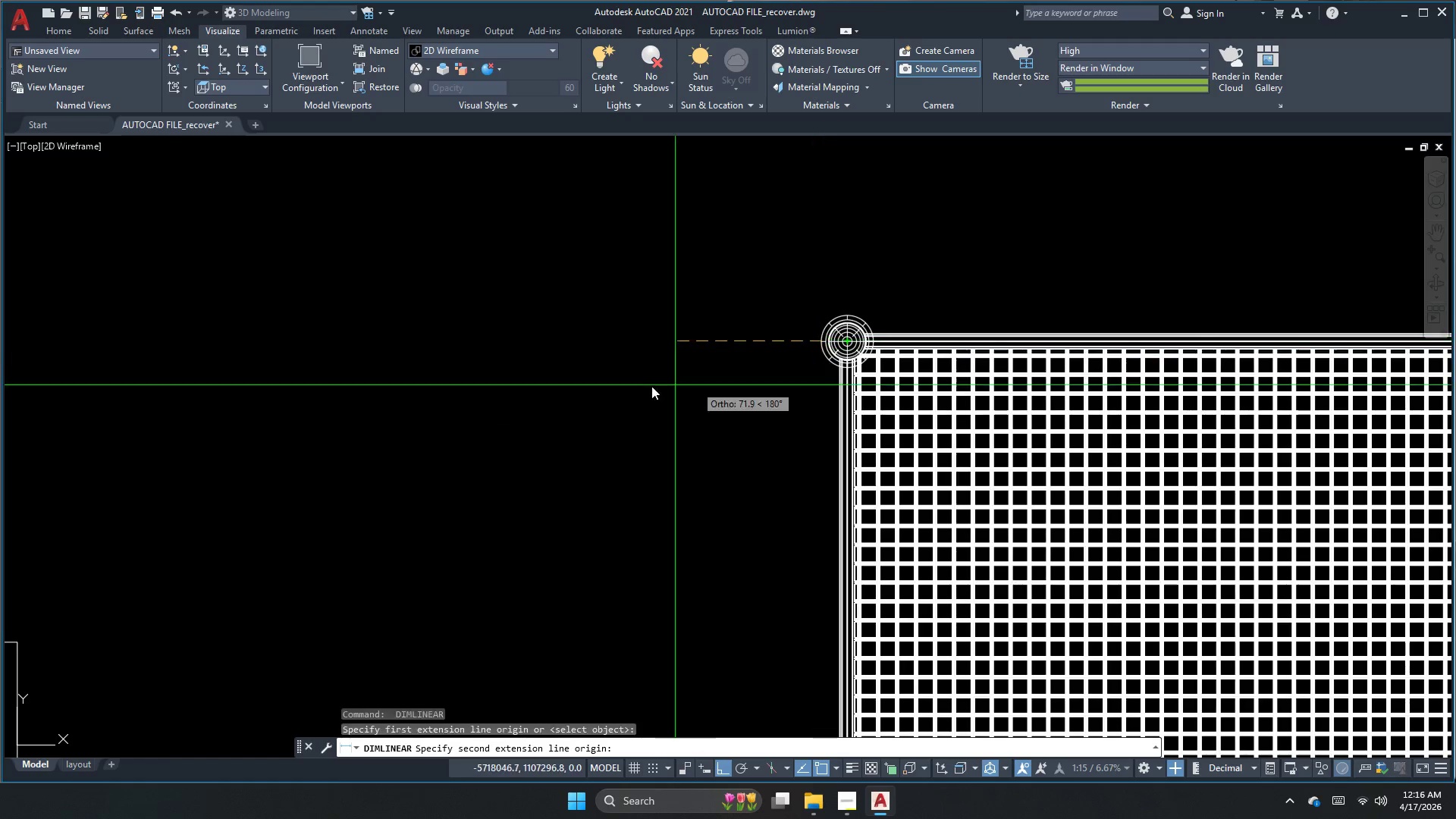 
scroll: coordinate [619, 395], scroll_direction: down, amount: 1.0
 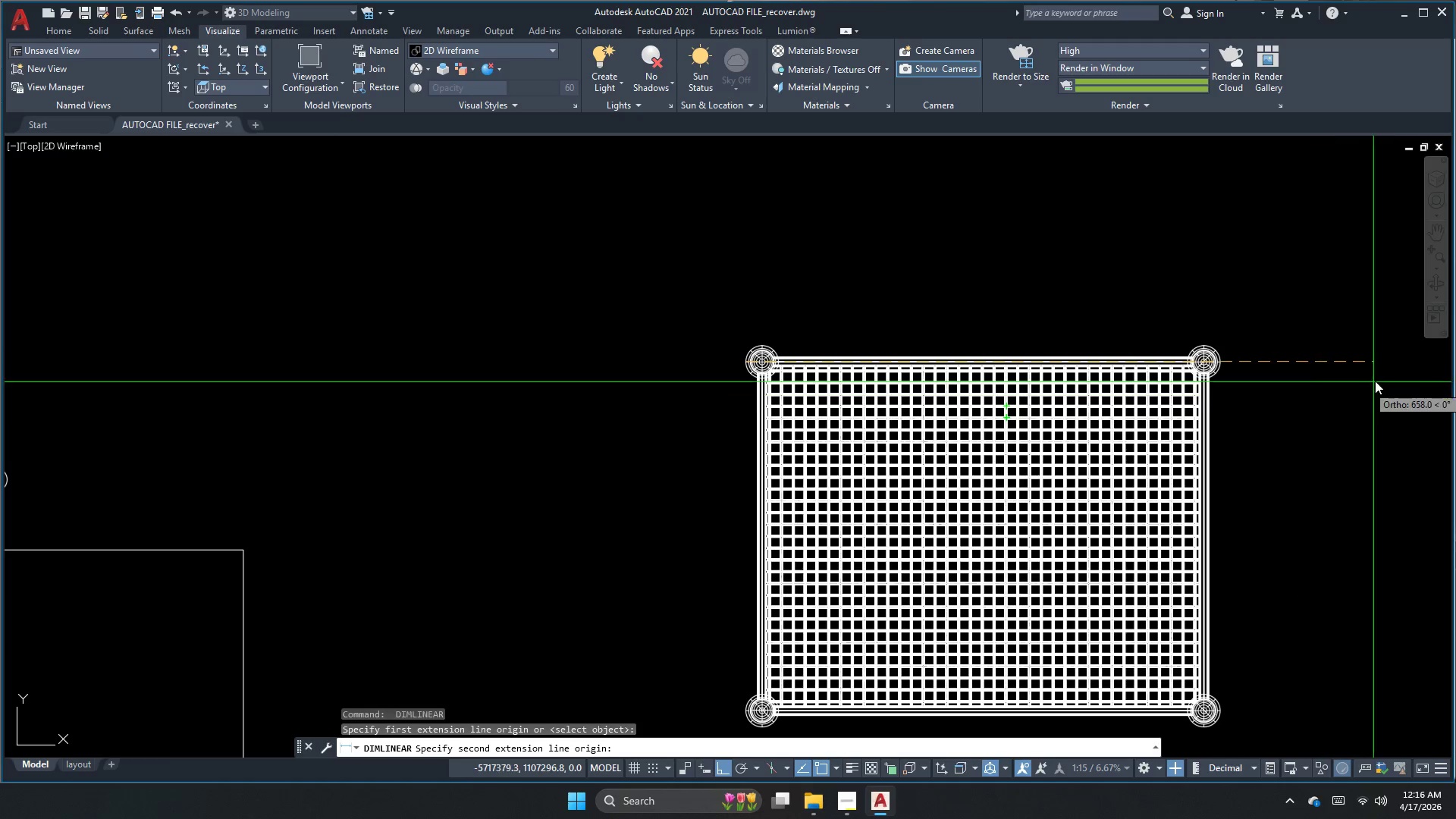 
scroll: coordinate [1373, 374], scroll_direction: up, amount: 1.0
 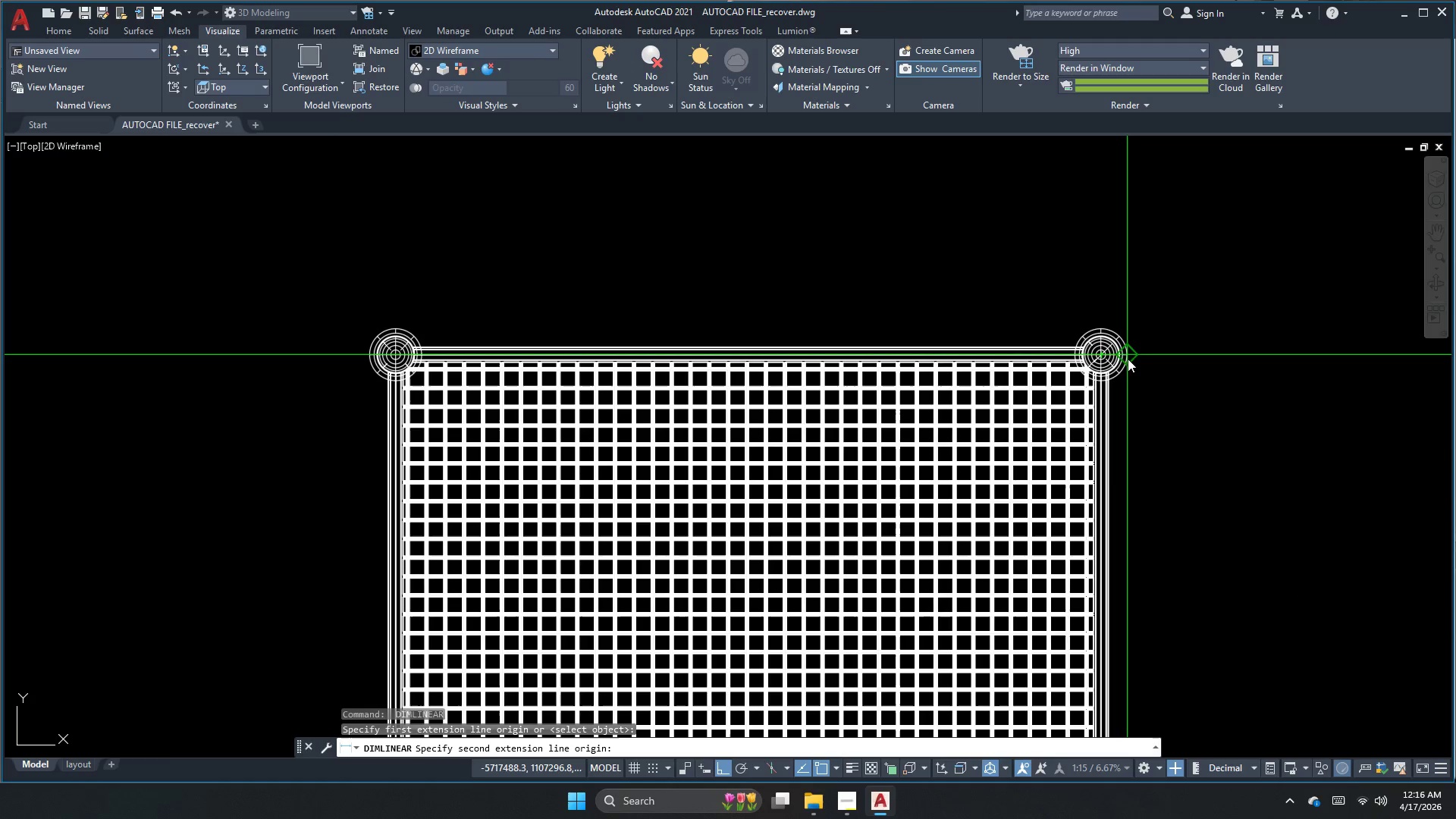 
left_click([1127, 356])
 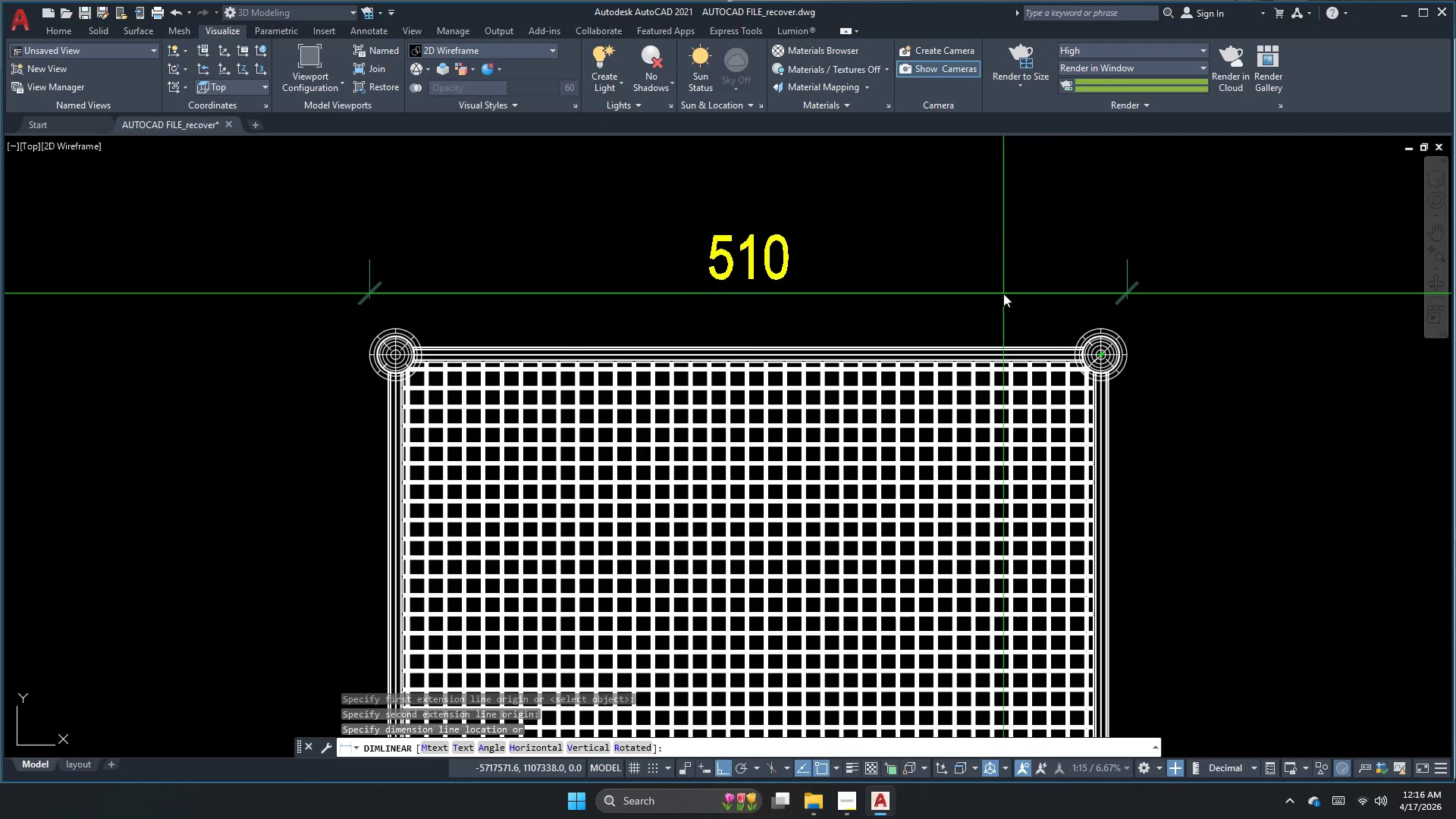 
key(Escape)
 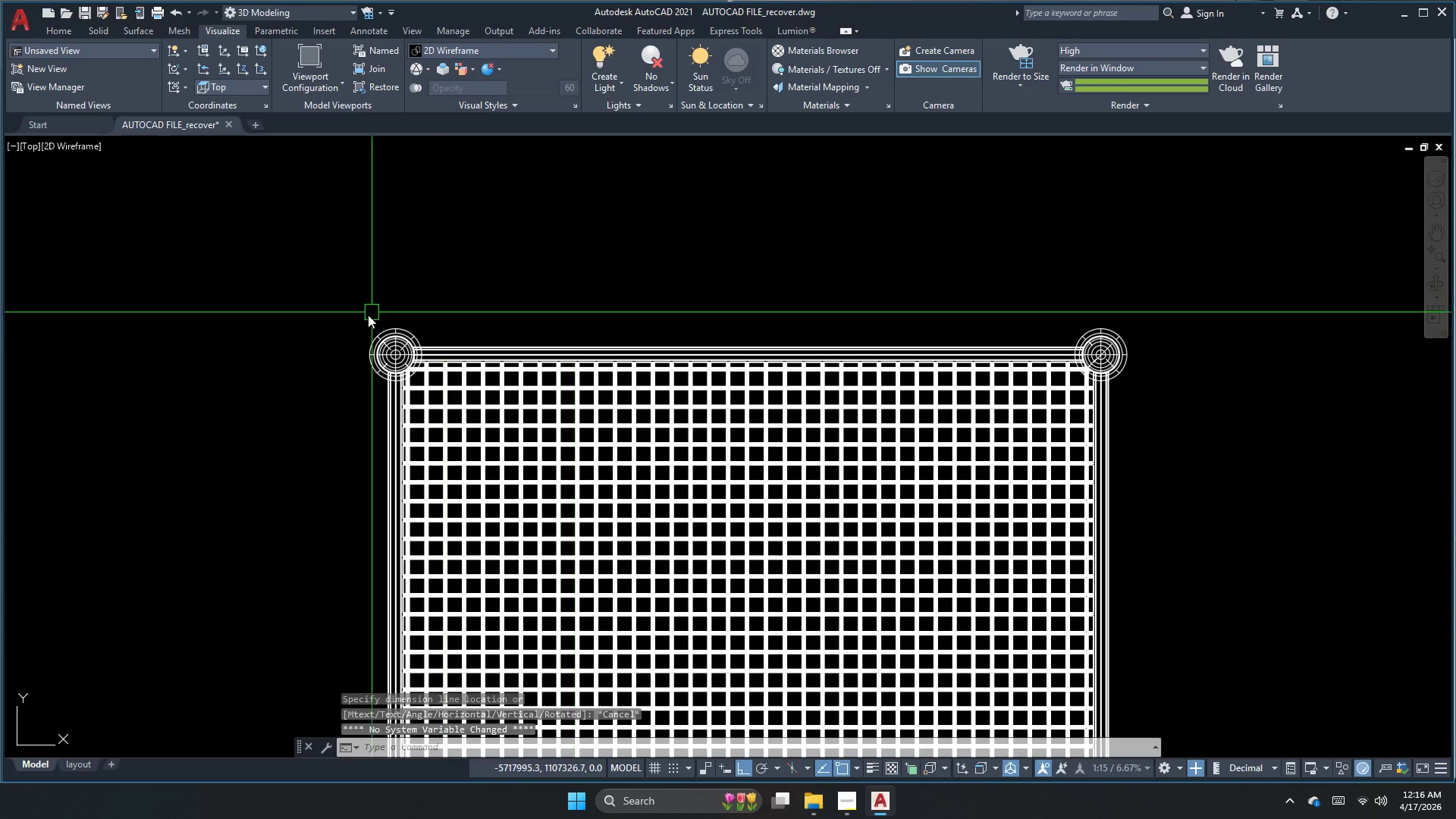 
key(Space)
 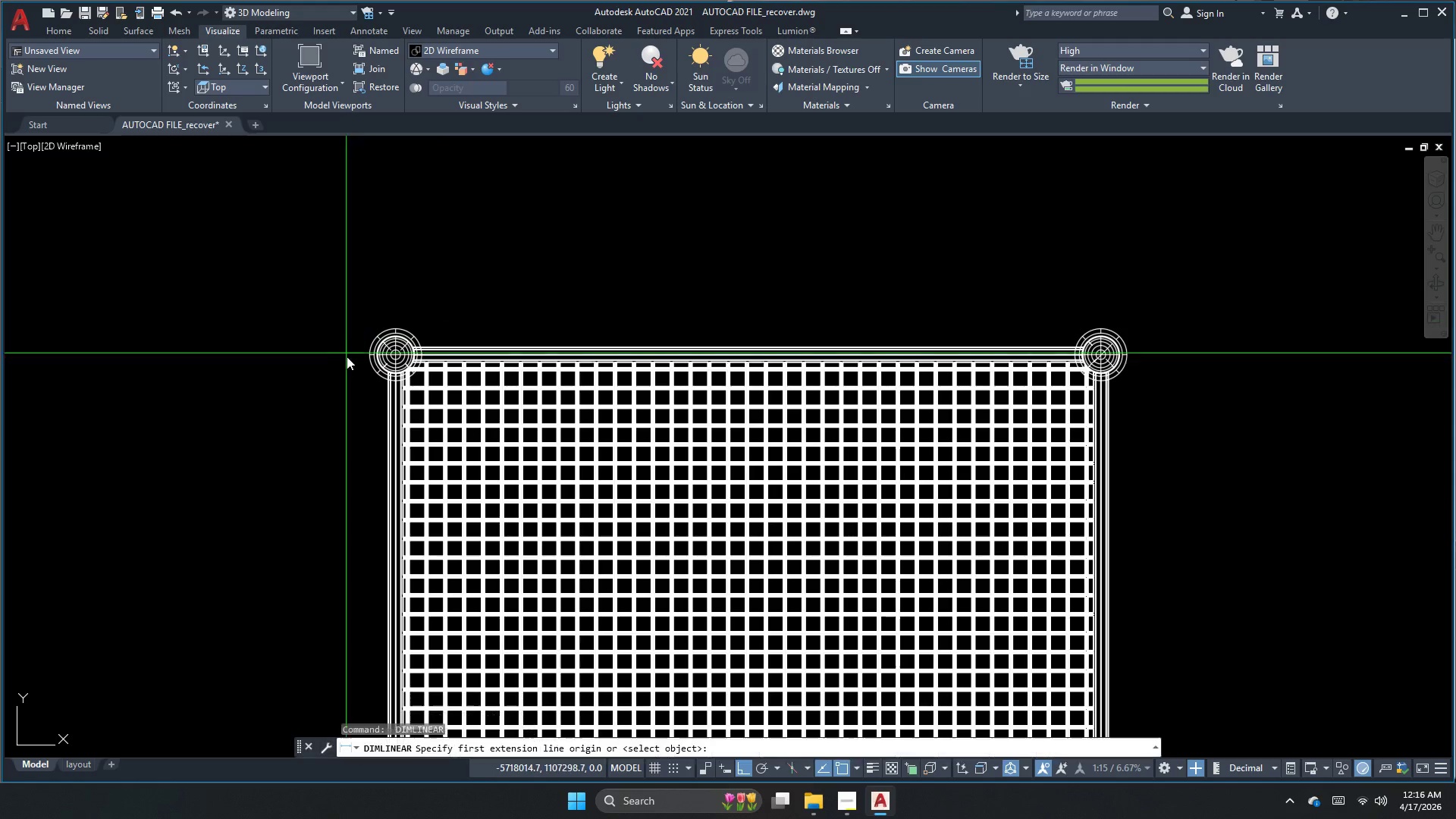 
scroll: coordinate [350, 359], scroll_direction: up, amount: 1.0
 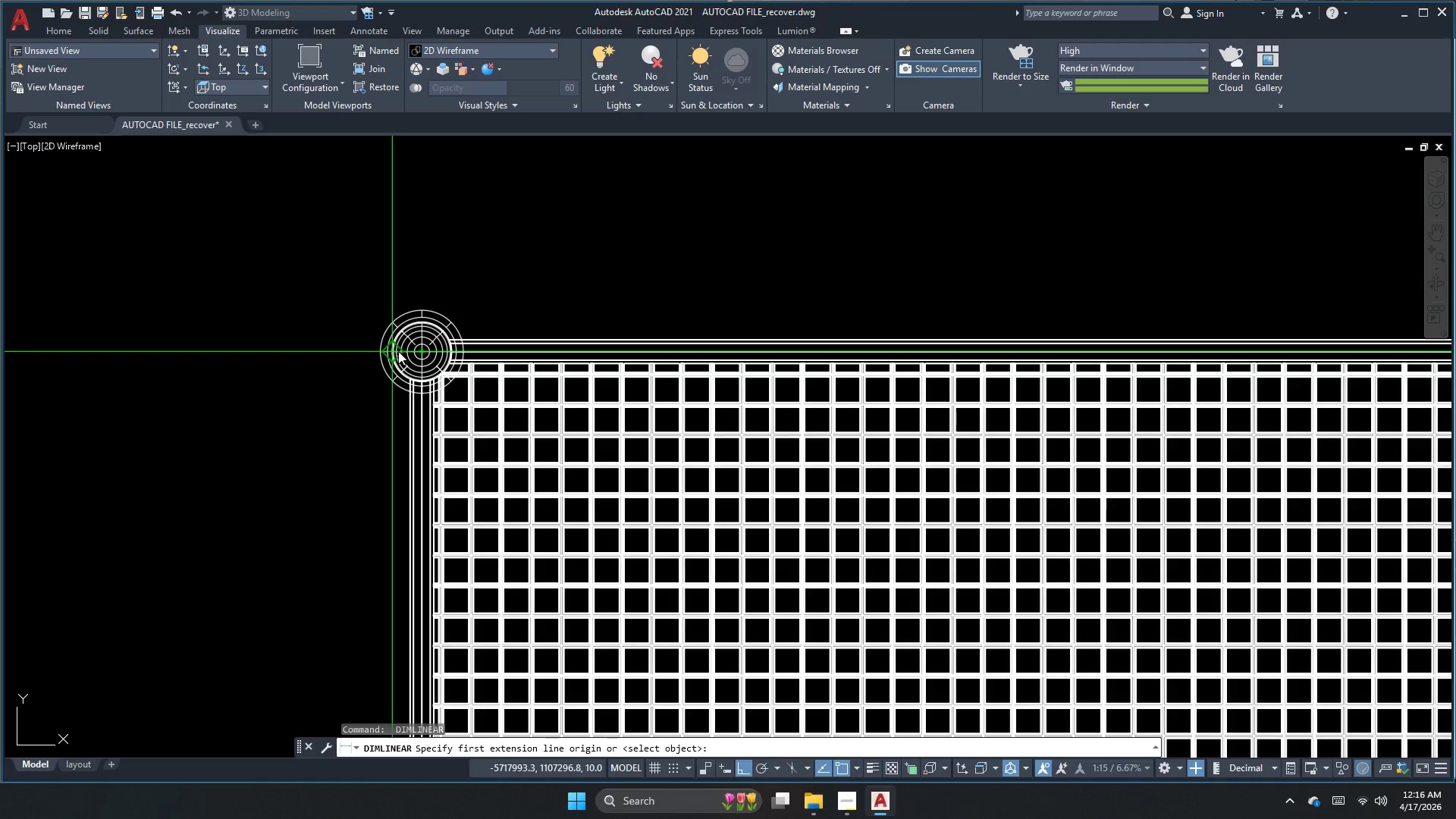 
left_click([396, 350])
 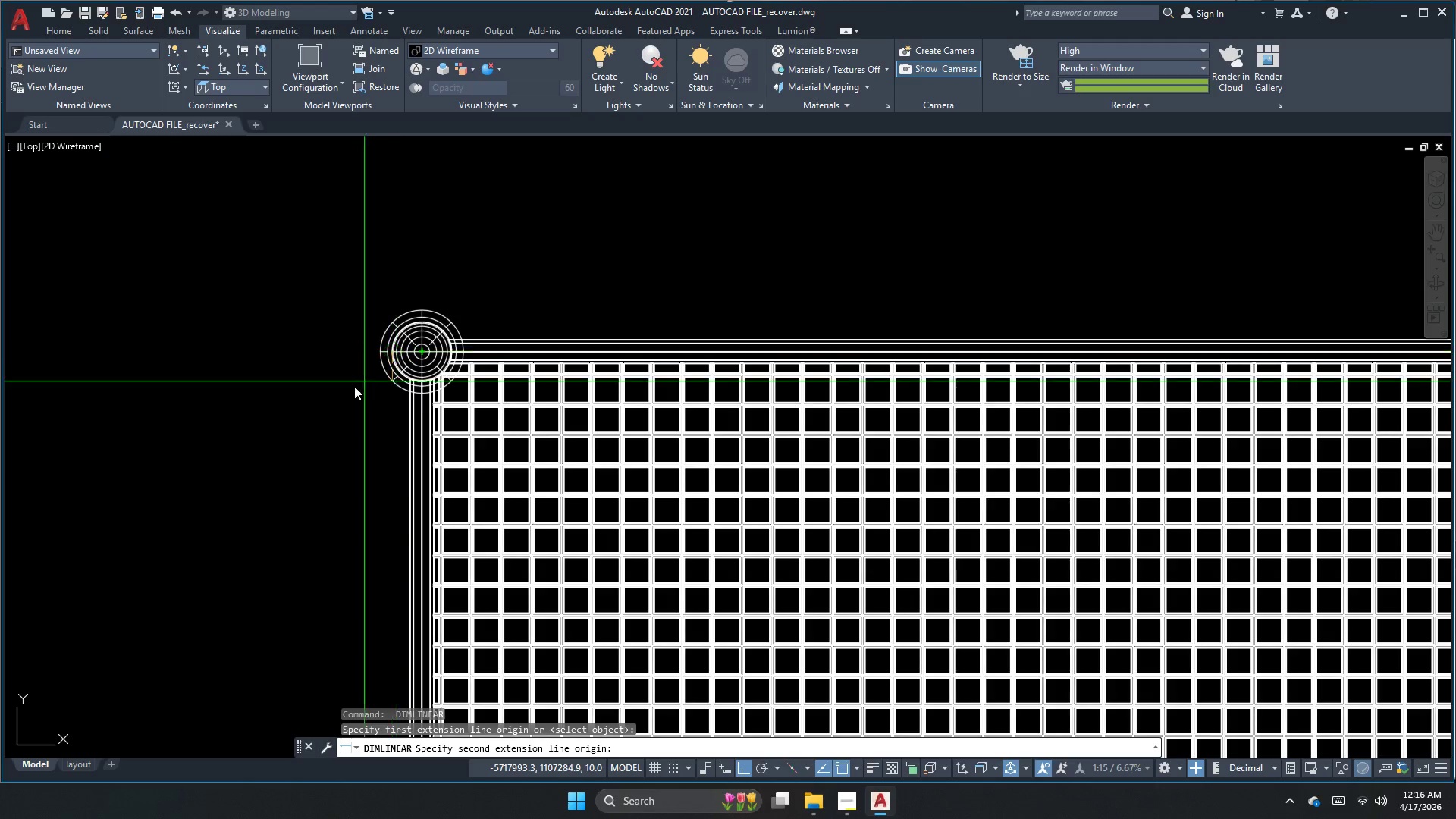 
scroll: coordinate [346, 394], scroll_direction: down, amount: 1.0
 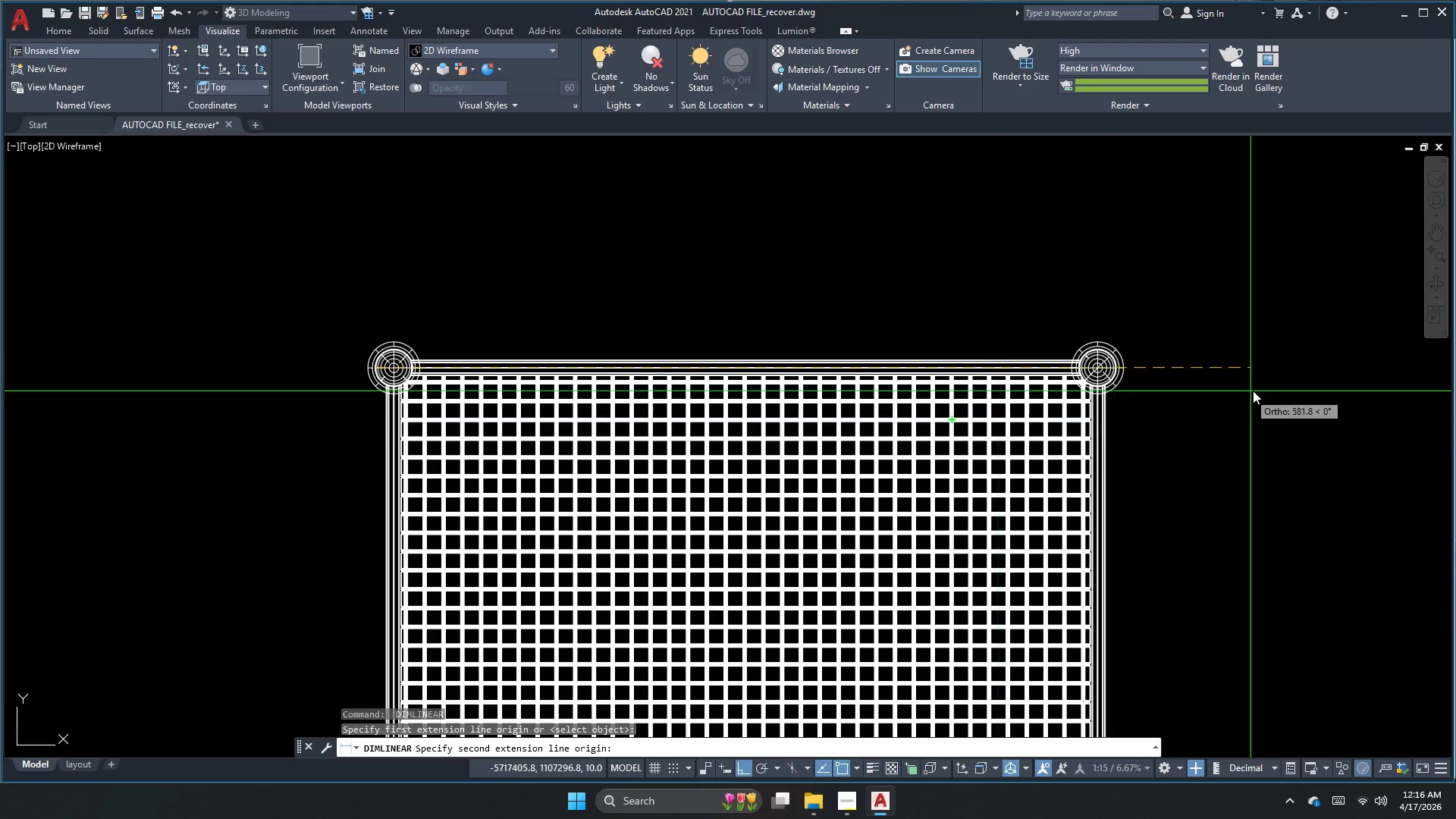 
scroll: coordinate [1228, 377], scroll_direction: up, amount: 1.0
 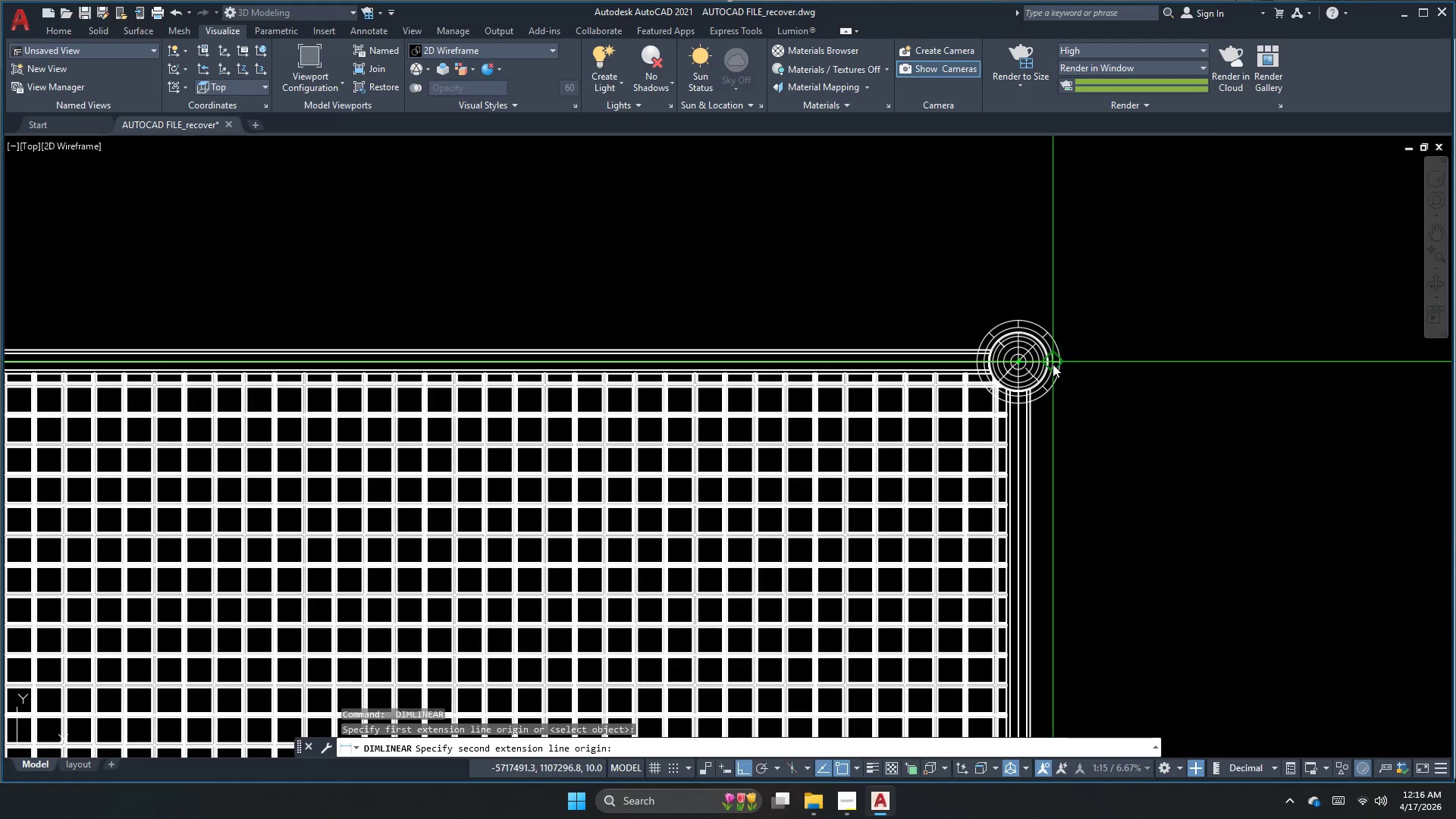 
left_click([1053, 364])
 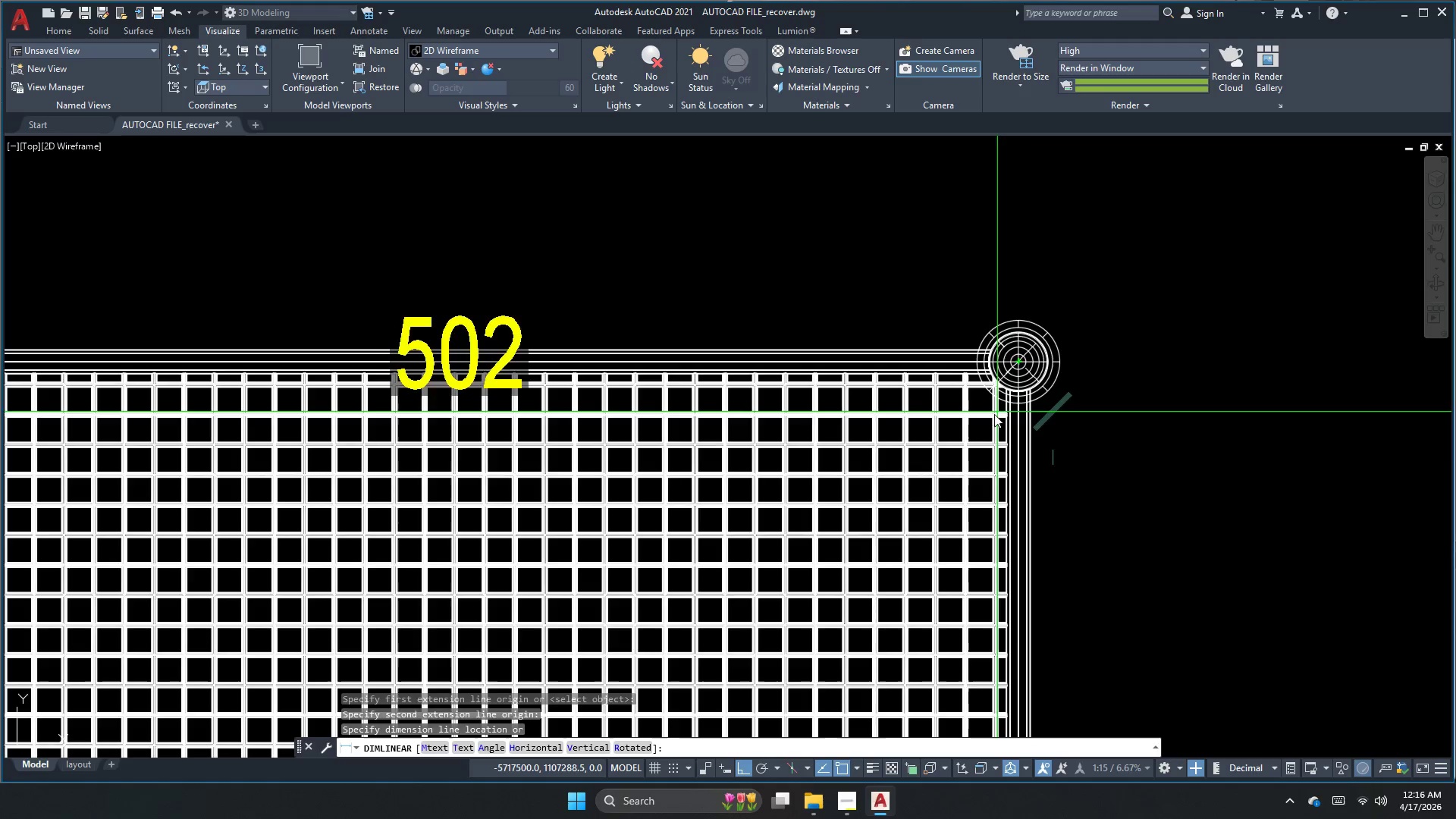 
scroll: coordinate [966, 422], scroll_direction: down, amount: 2.0
 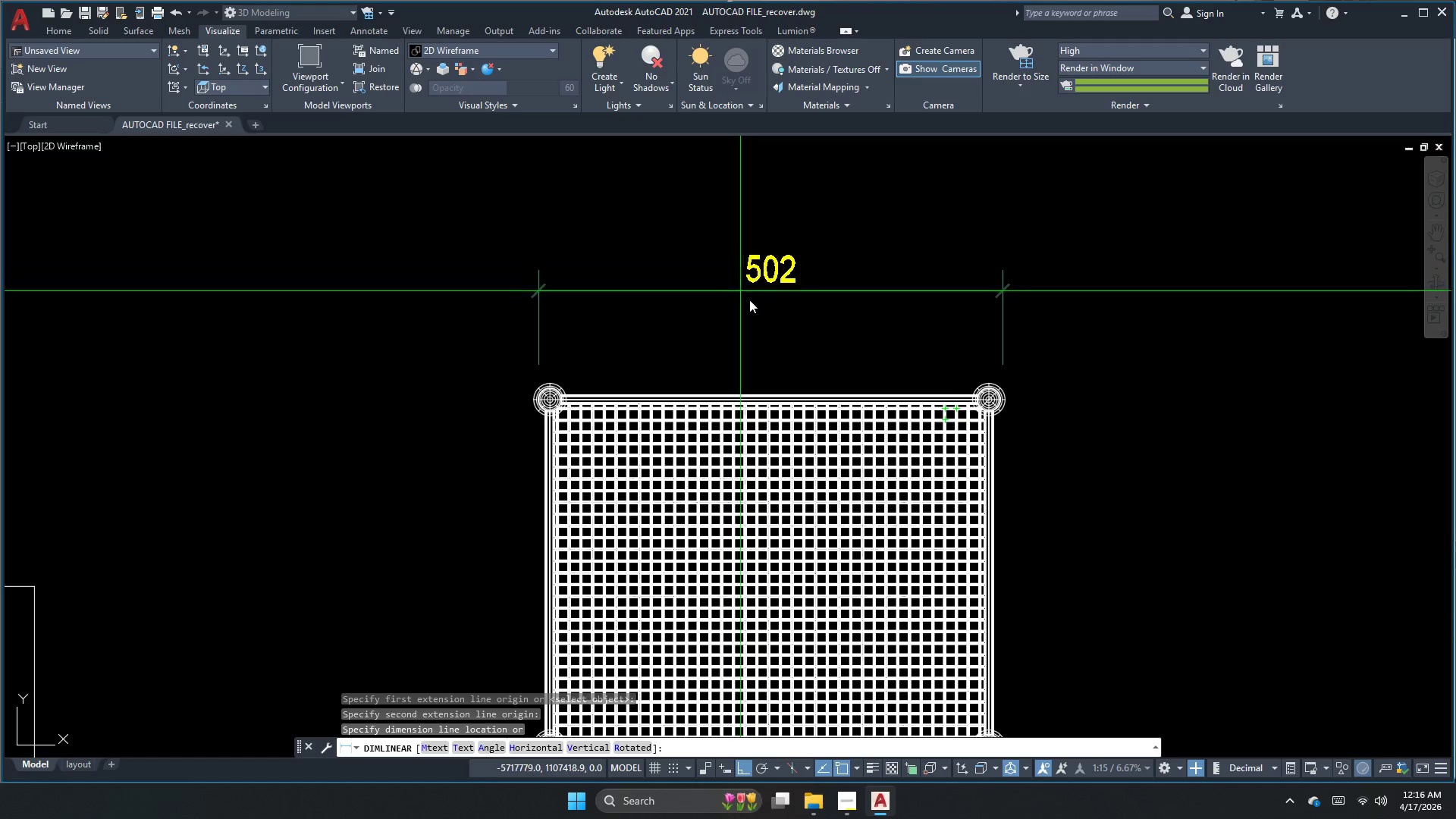 
key(Escape)
 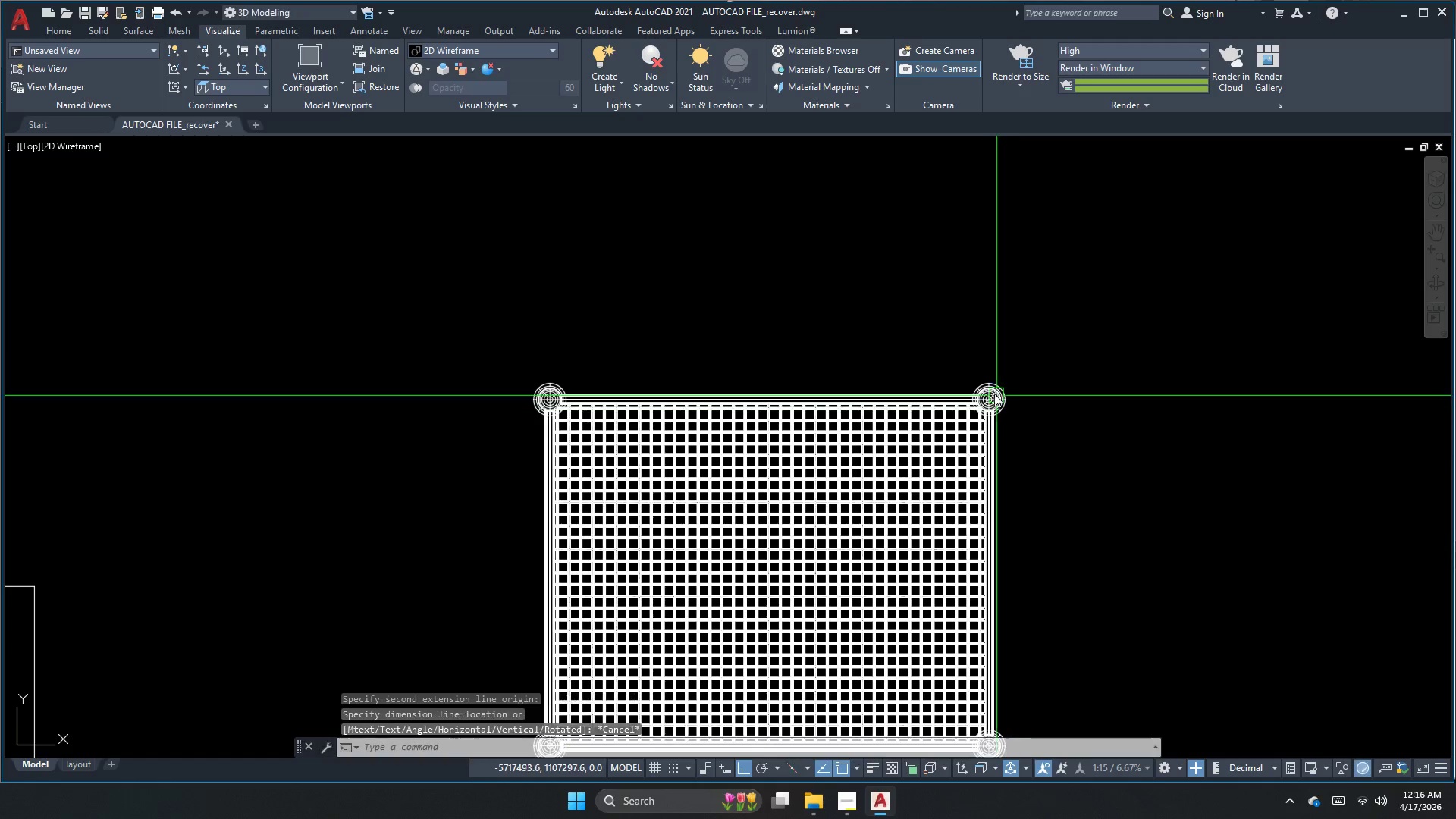 
key(Space)
 